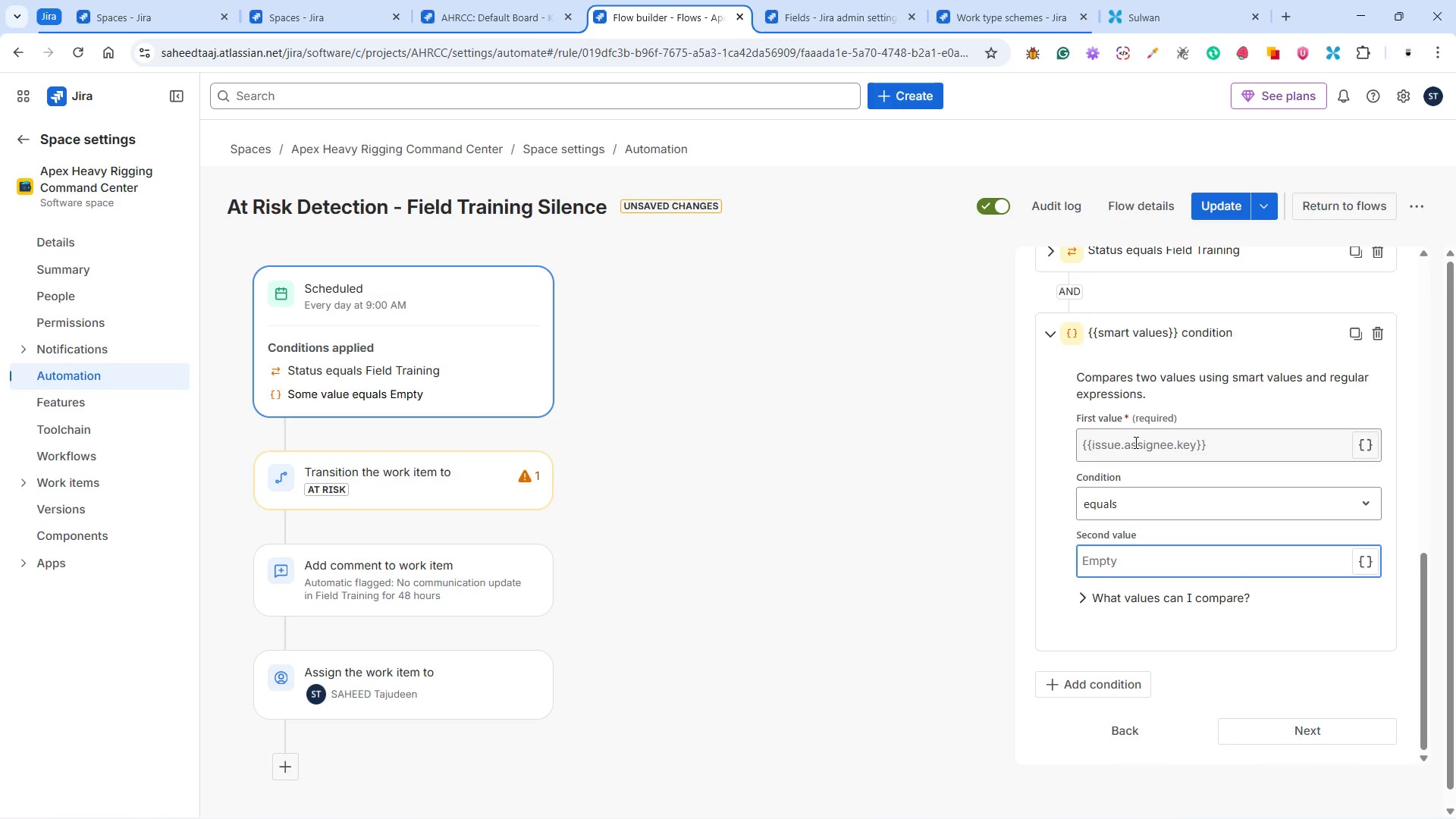 
left_click([1134, 442])
 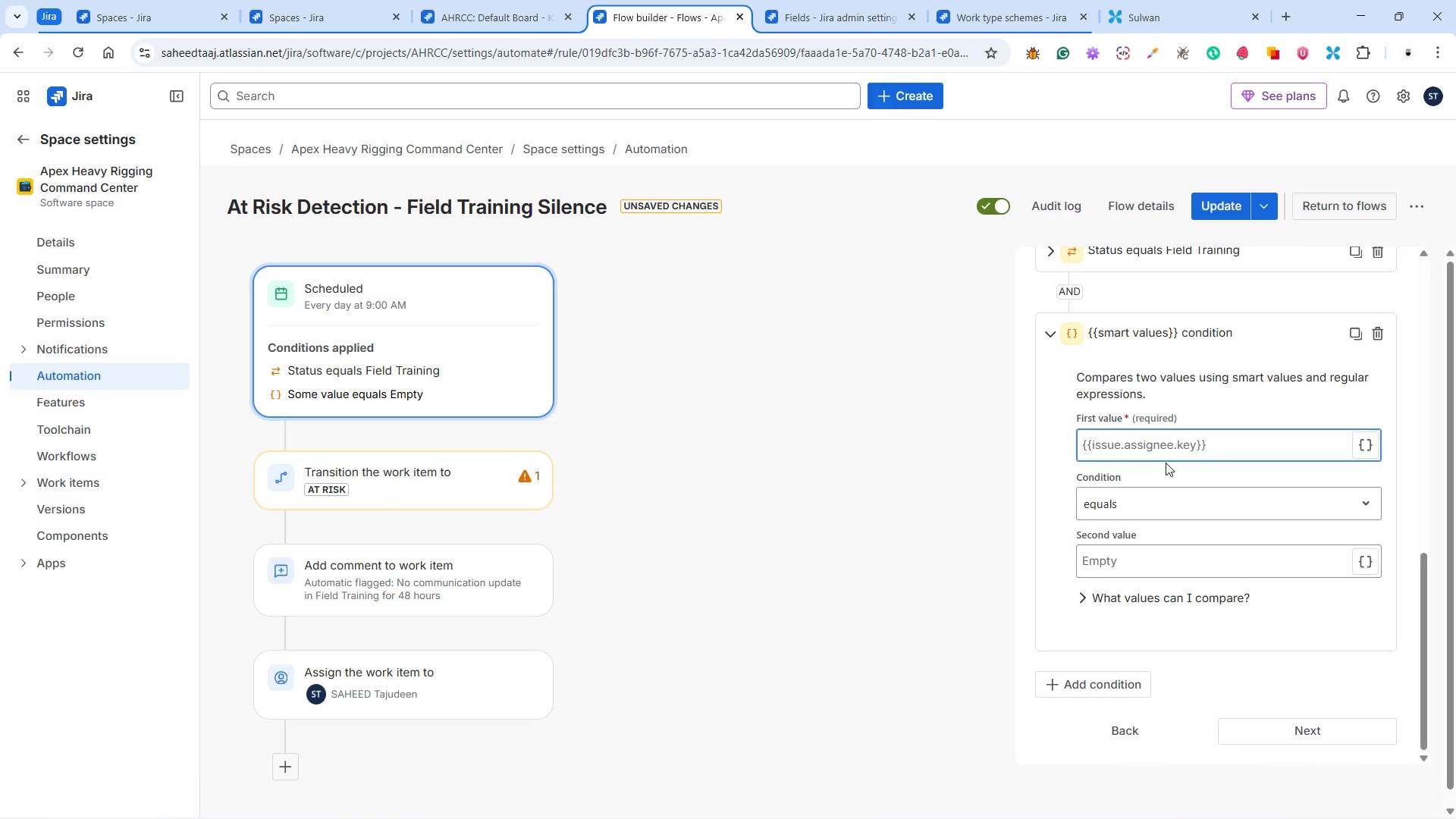 
mouse_move([1158, 446])
 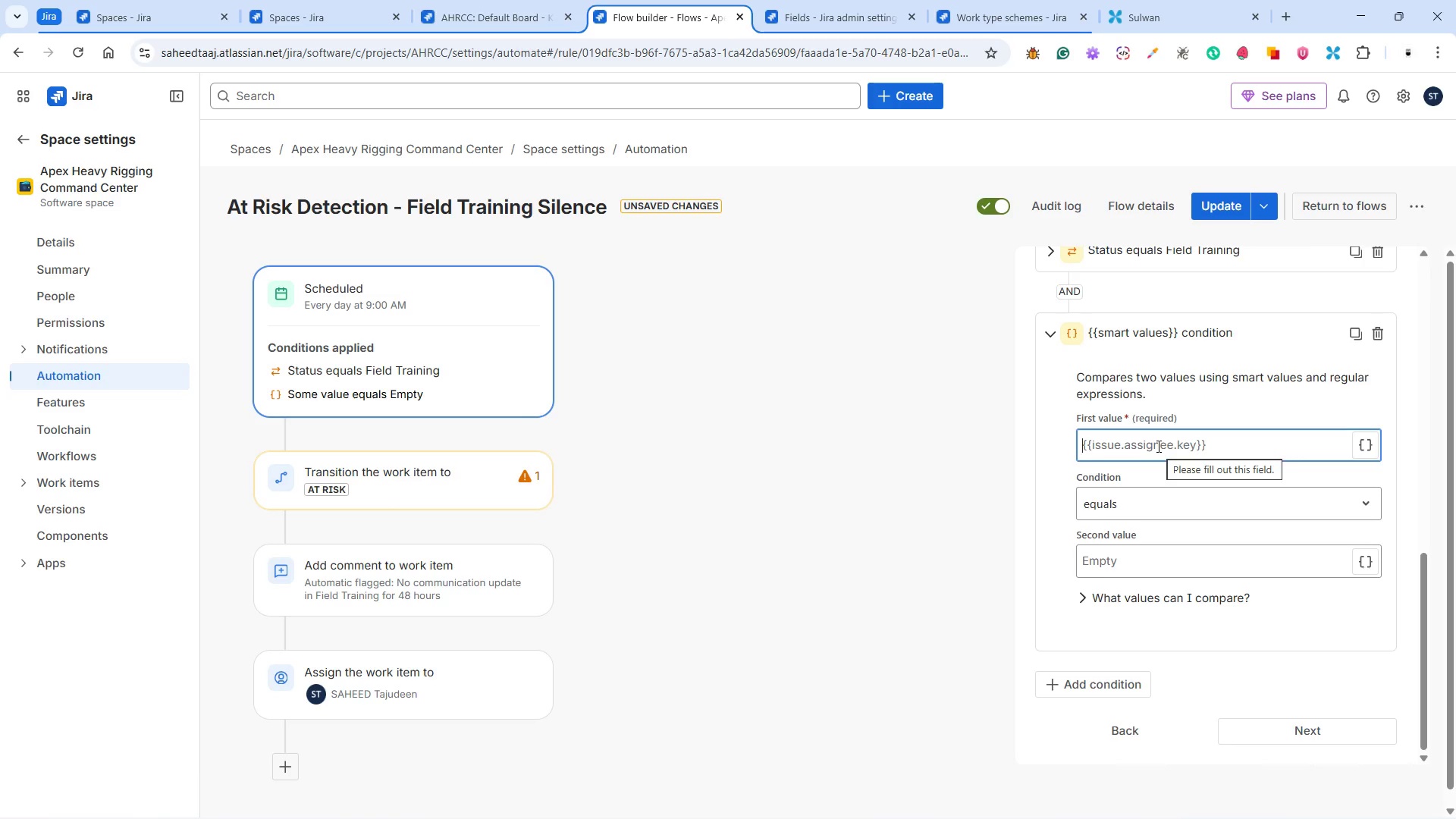 
wait(9.08)
 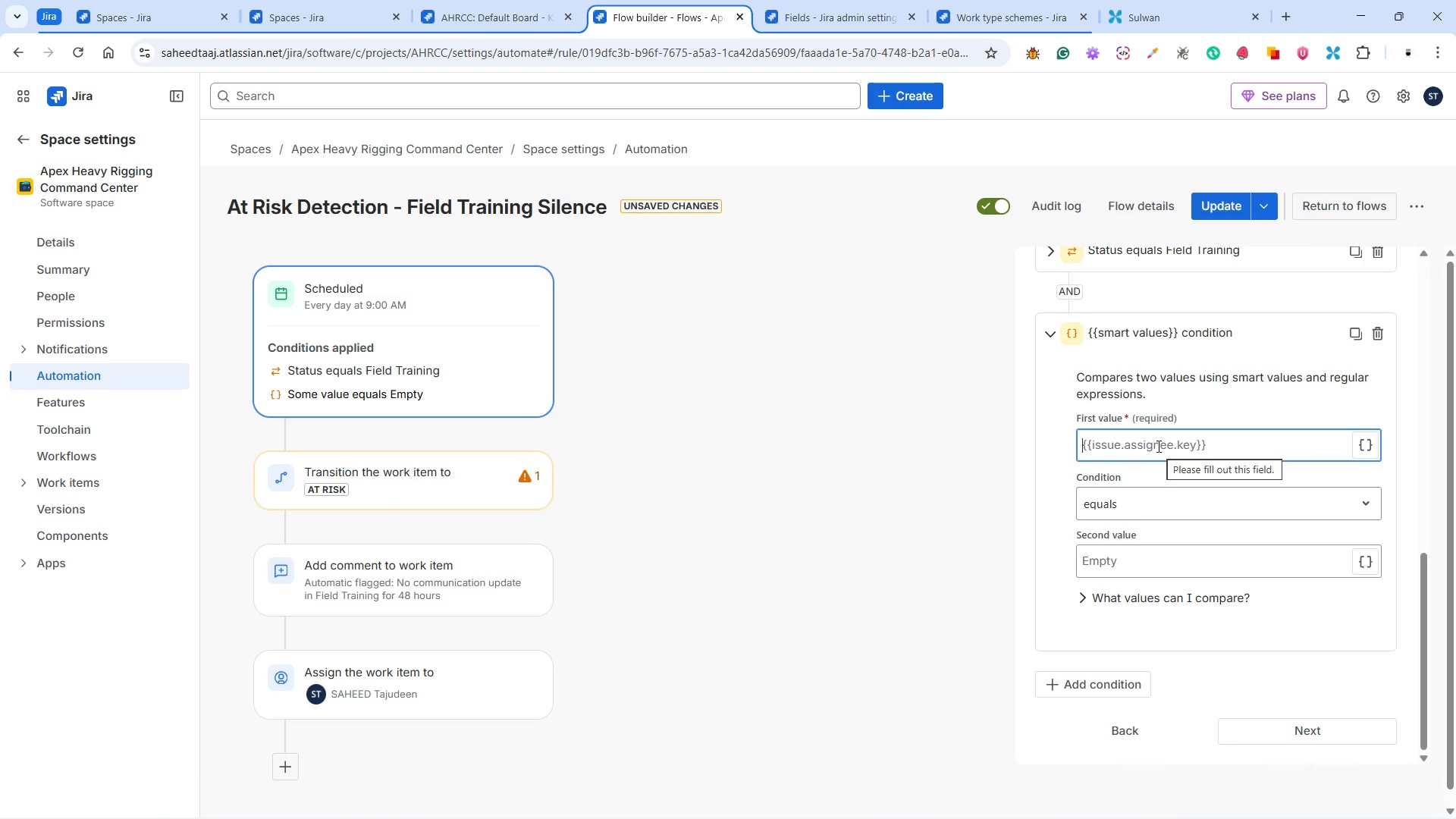 
left_click([472, 2])
 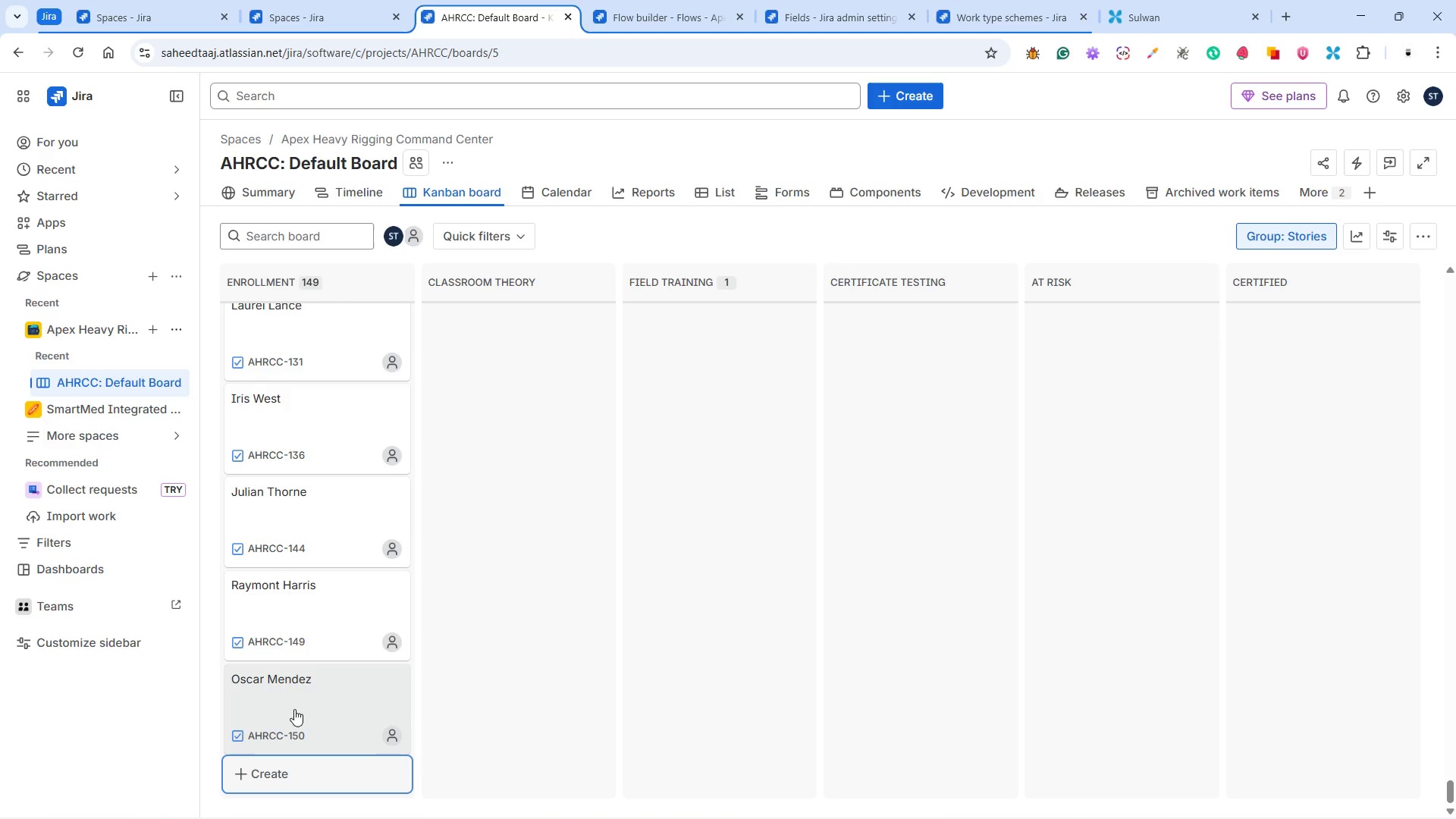 
scroll: coordinate [310, 646], scroll_direction: up, amount: 12.0
 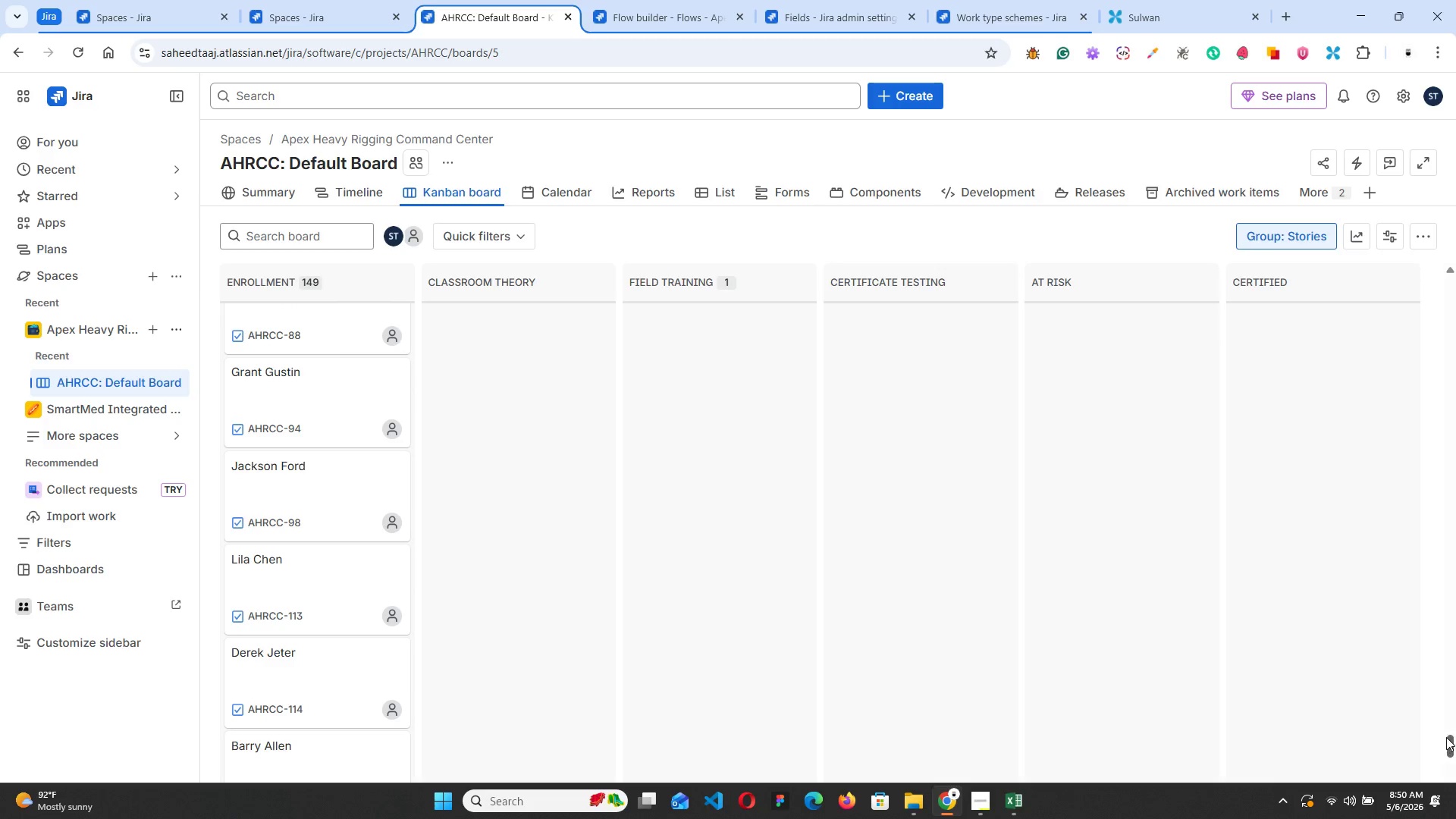 
left_click_drag(start_coordinate=[1451, 738], to_coordinate=[1439, 266])
 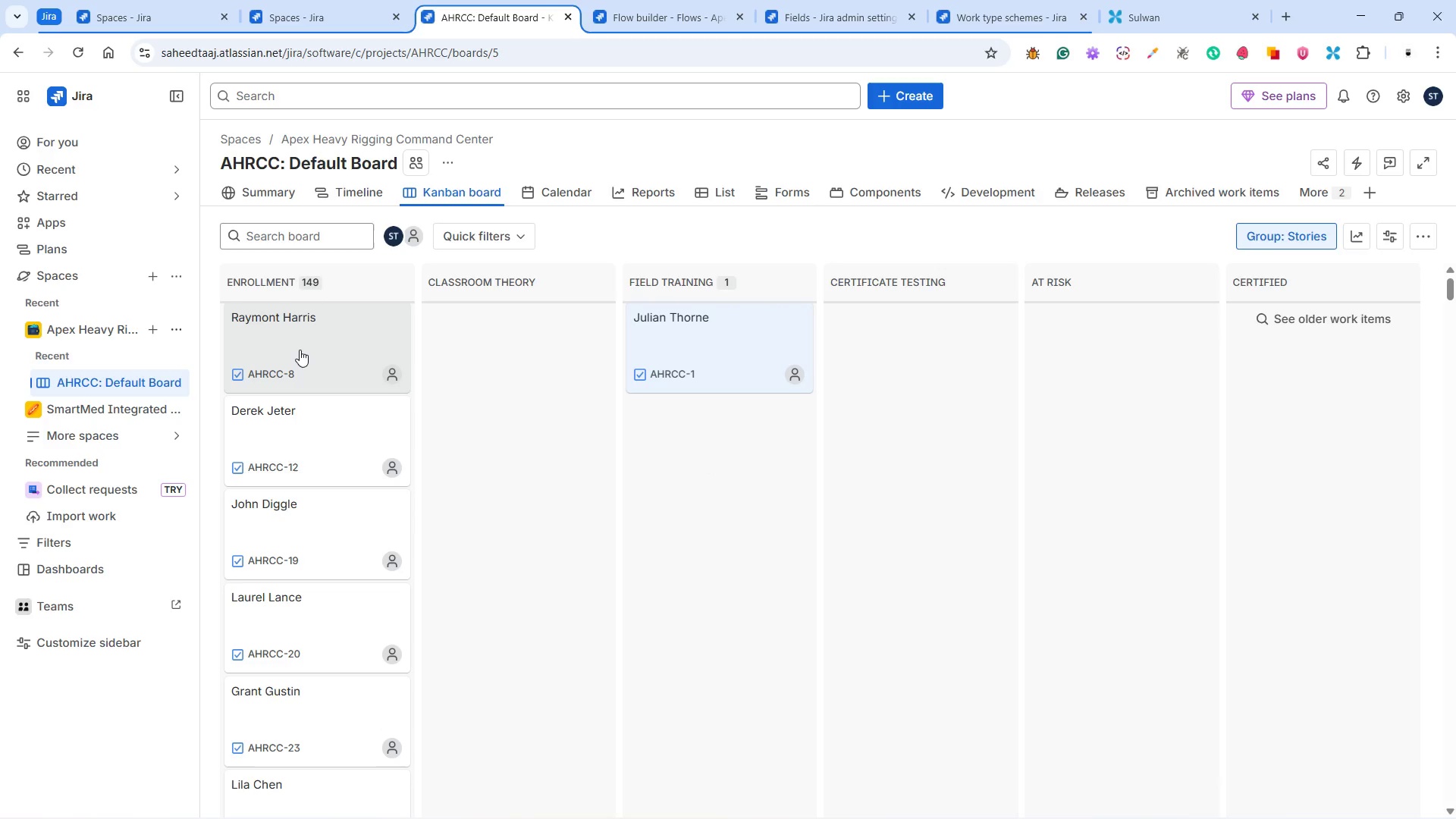 
left_click([298, 348])
 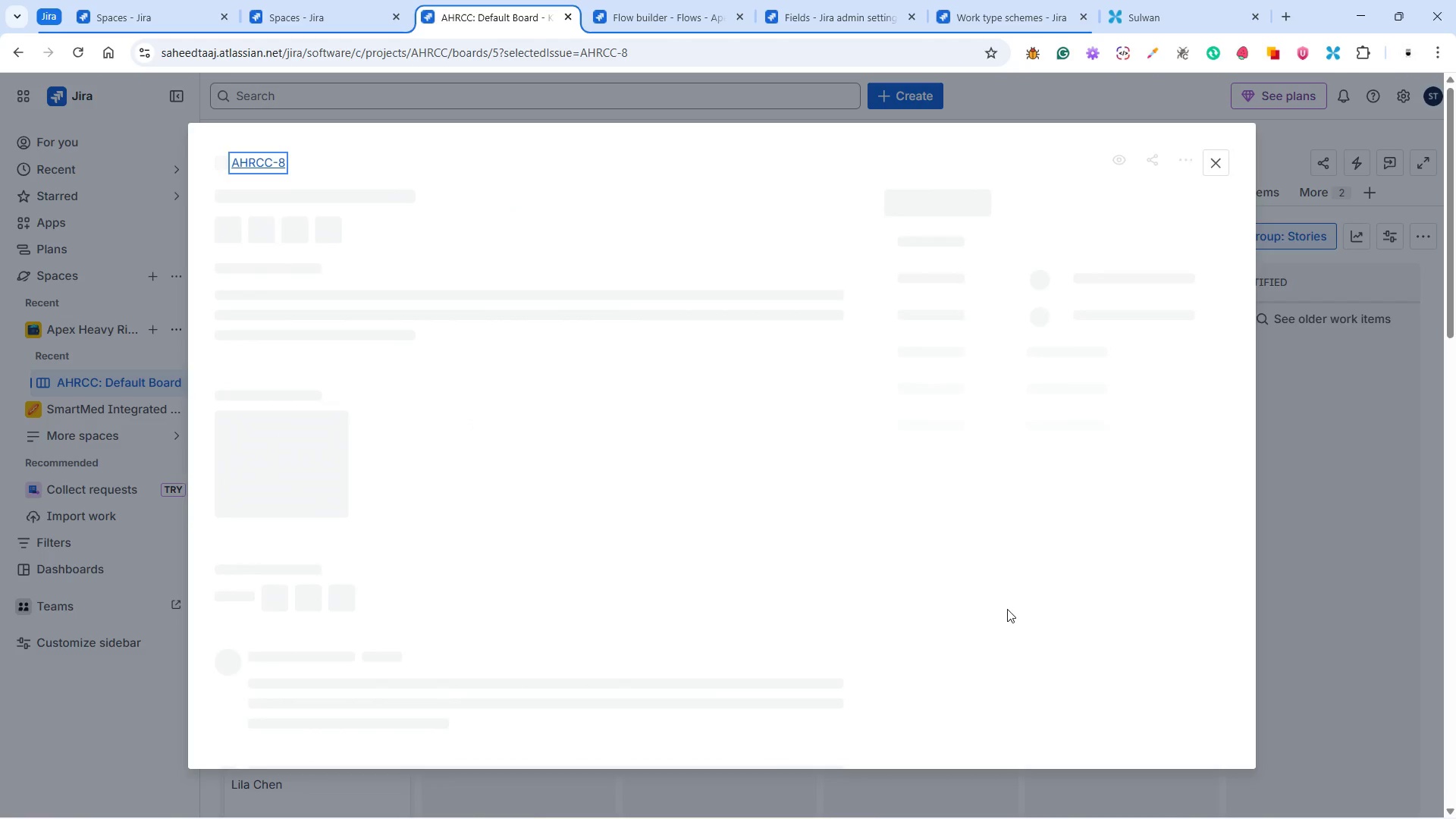 
scroll: coordinate [1076, 623], scroll_direction: down, amount: 7.0
 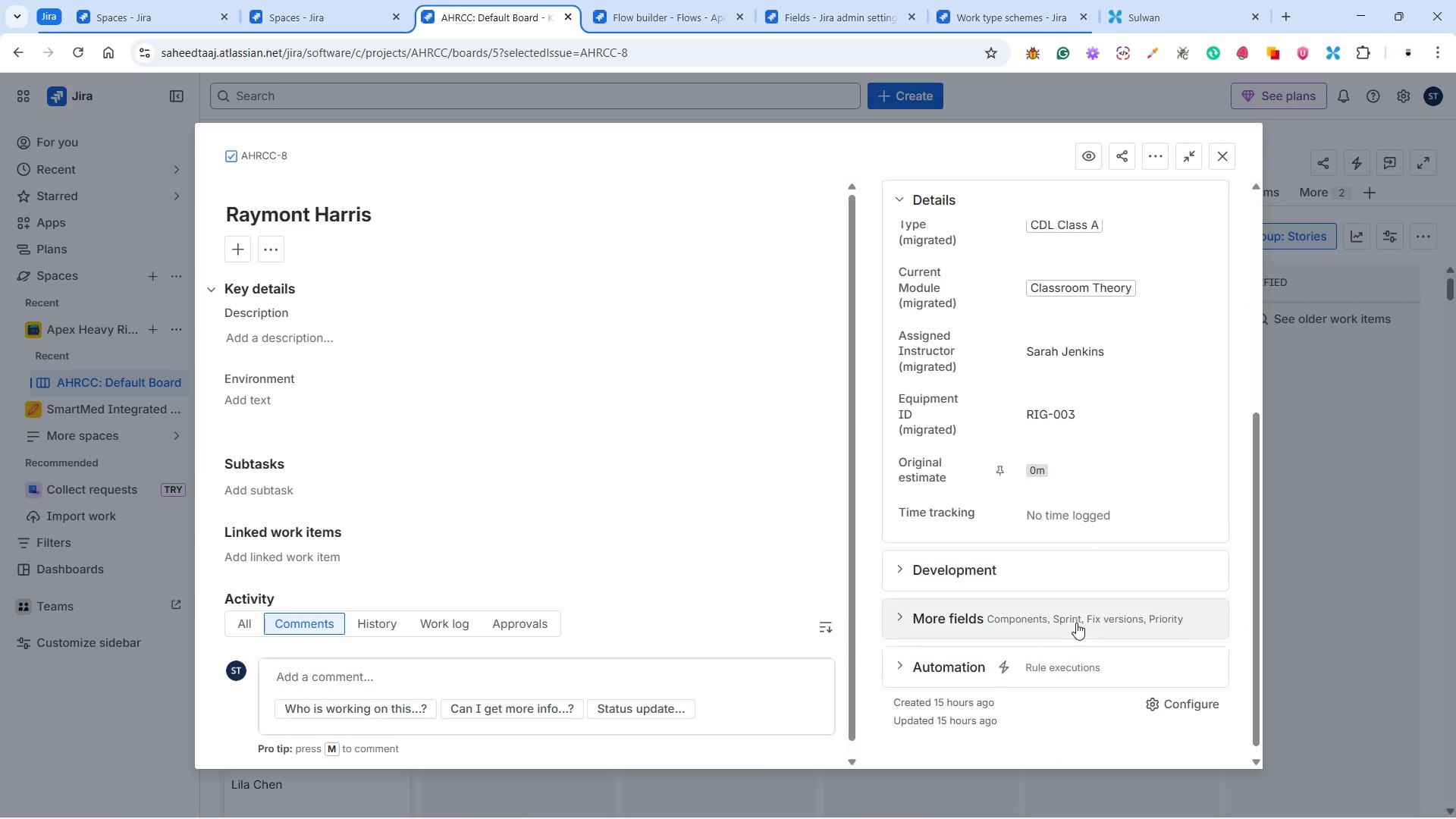 
scroll: coordinate [1077, 620], scroll_direction: up, amount: 5.0
 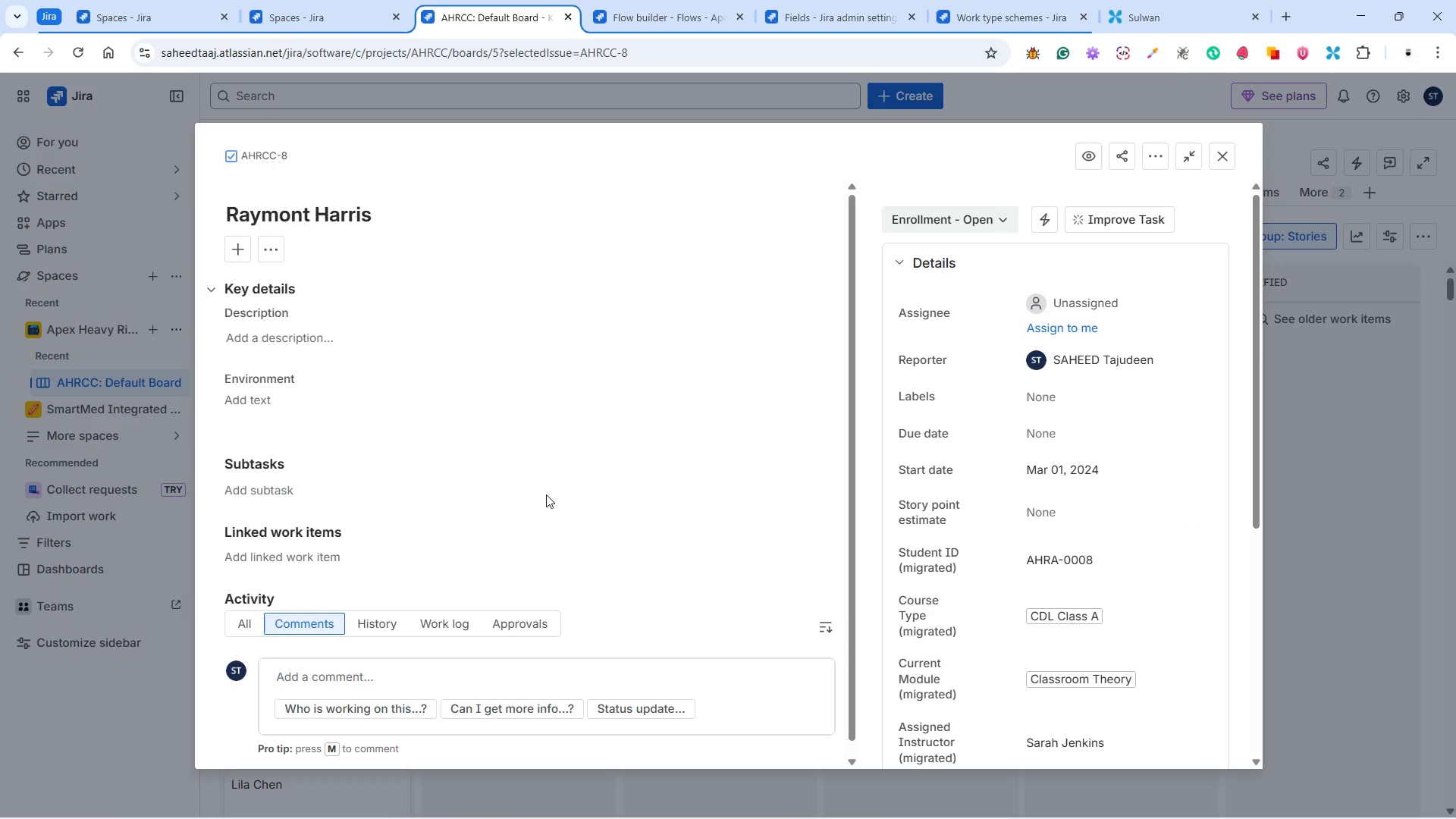 
wait(6.24)
 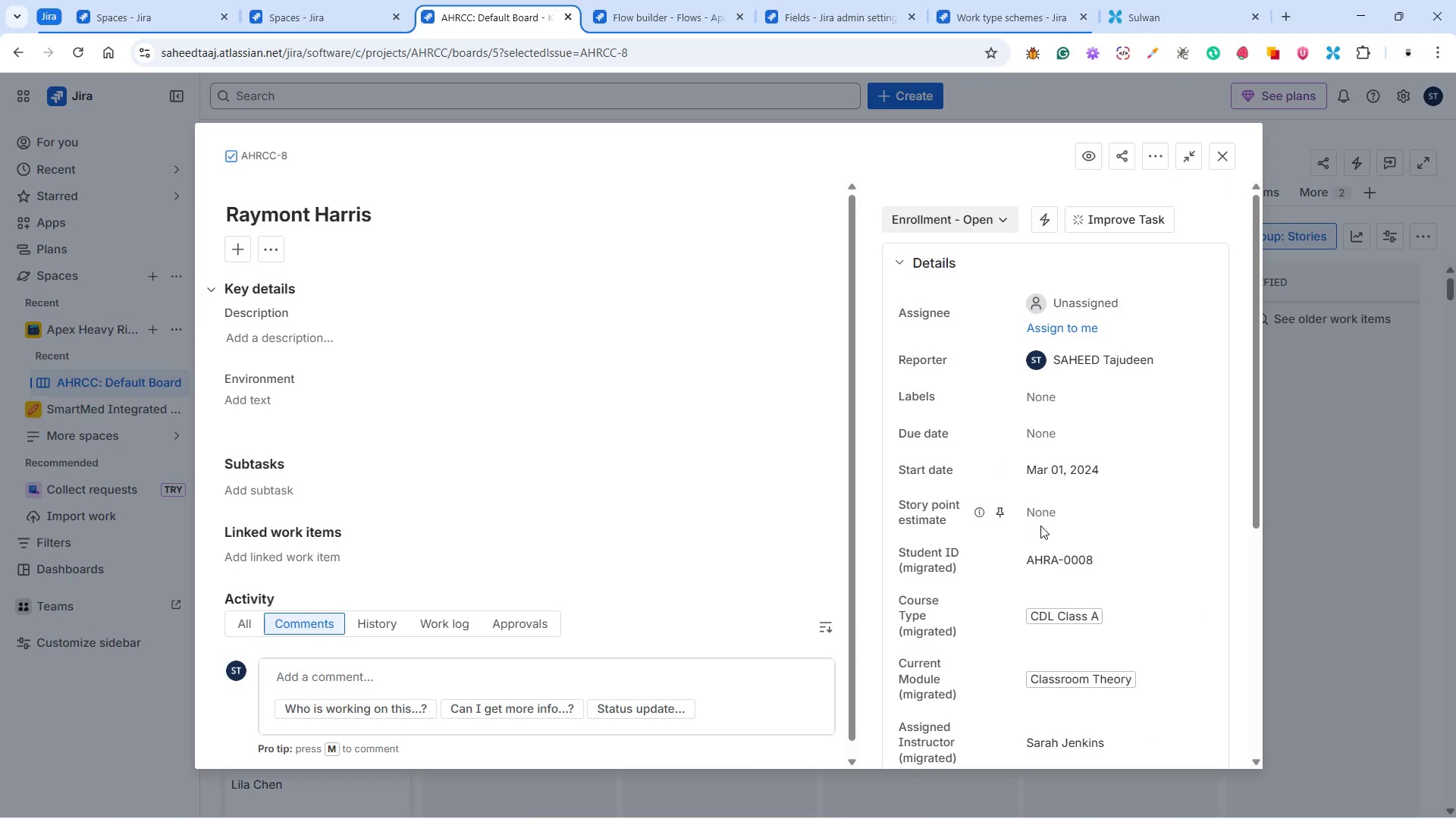 
scroll: coordinate [499, 555], scroll_direction: down, amount: 4.0
 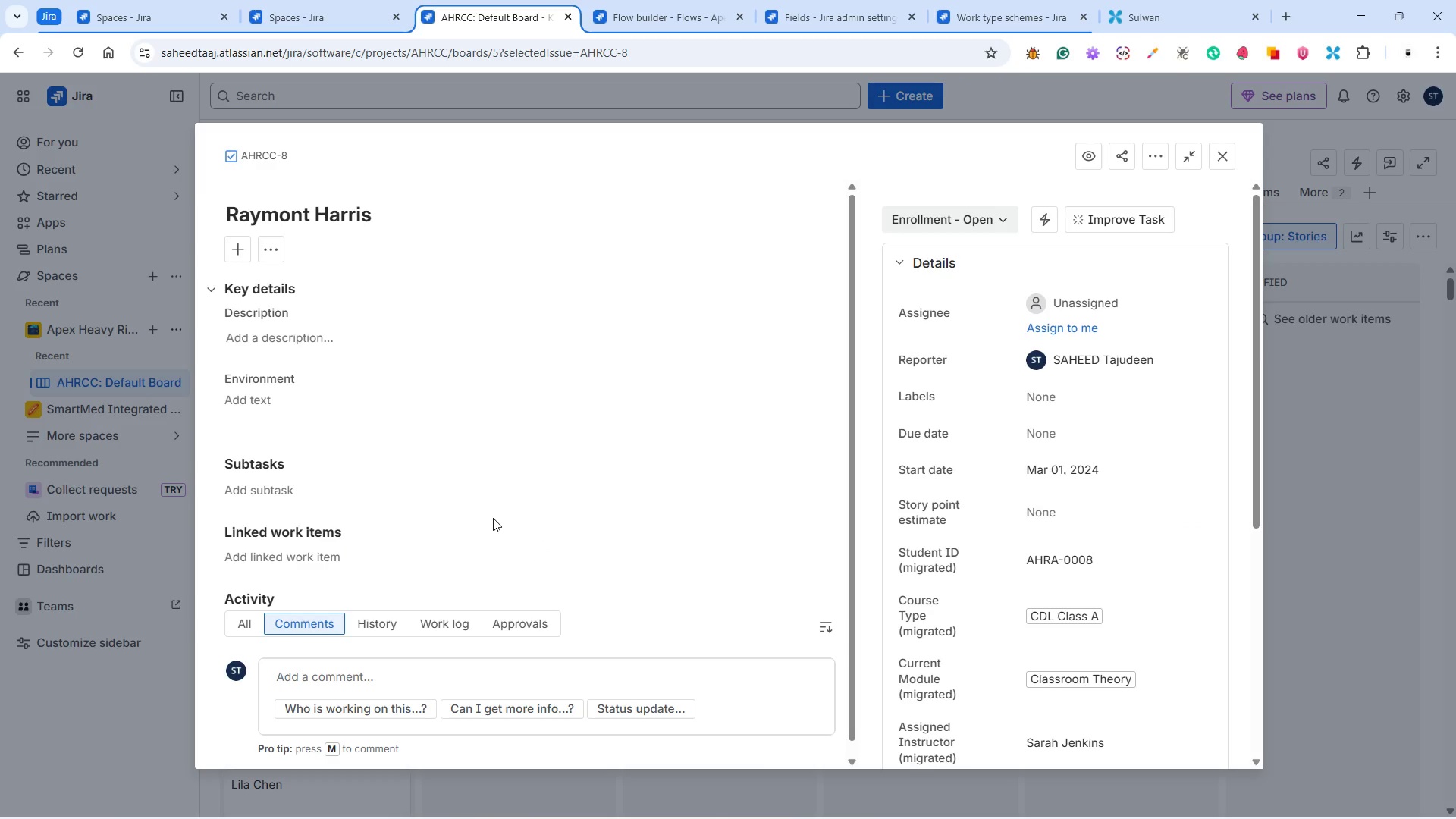 
mouse_move([948, 526])
 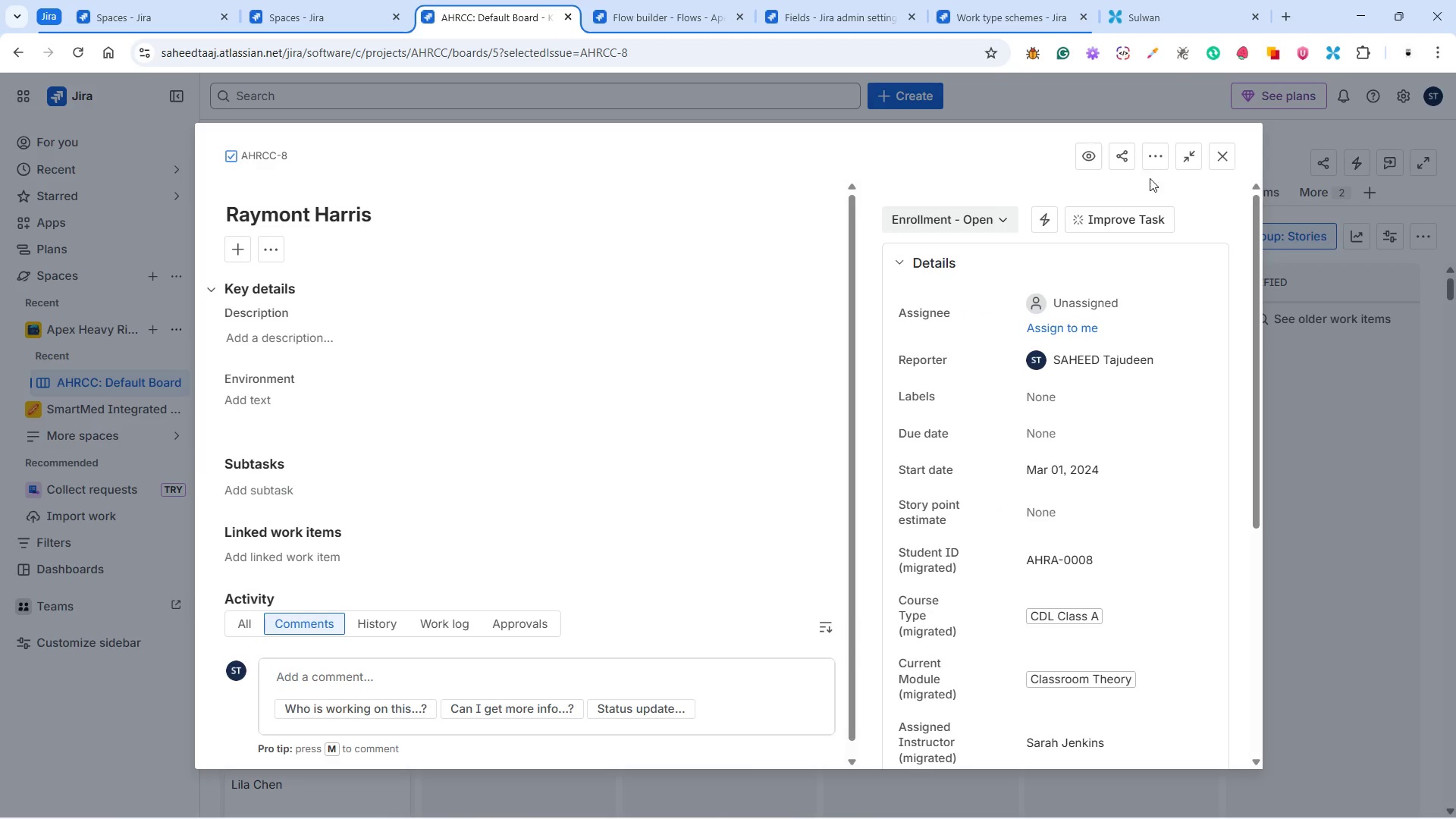 
left_click([1153, 155])
 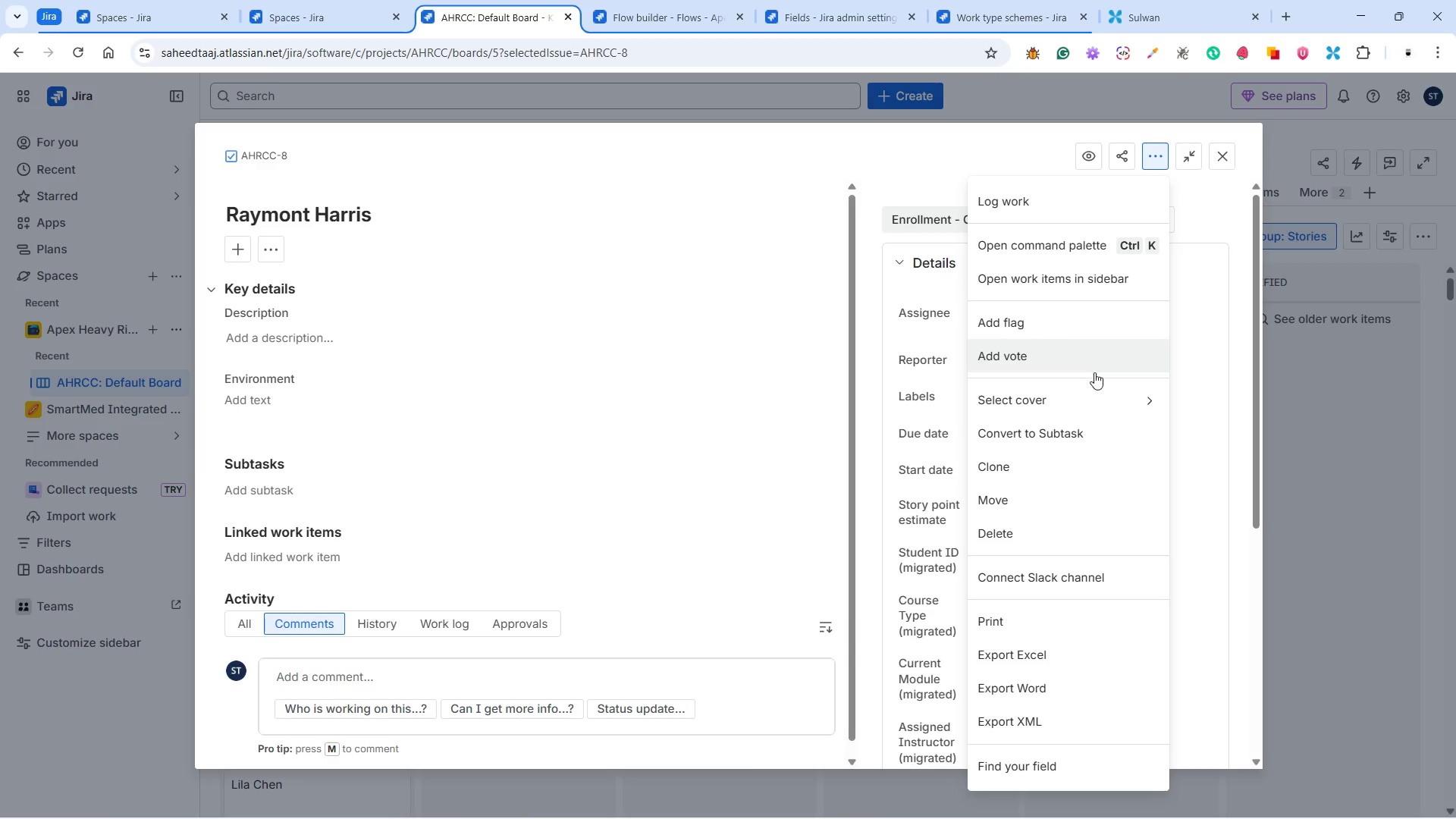 
wait(8.05)
 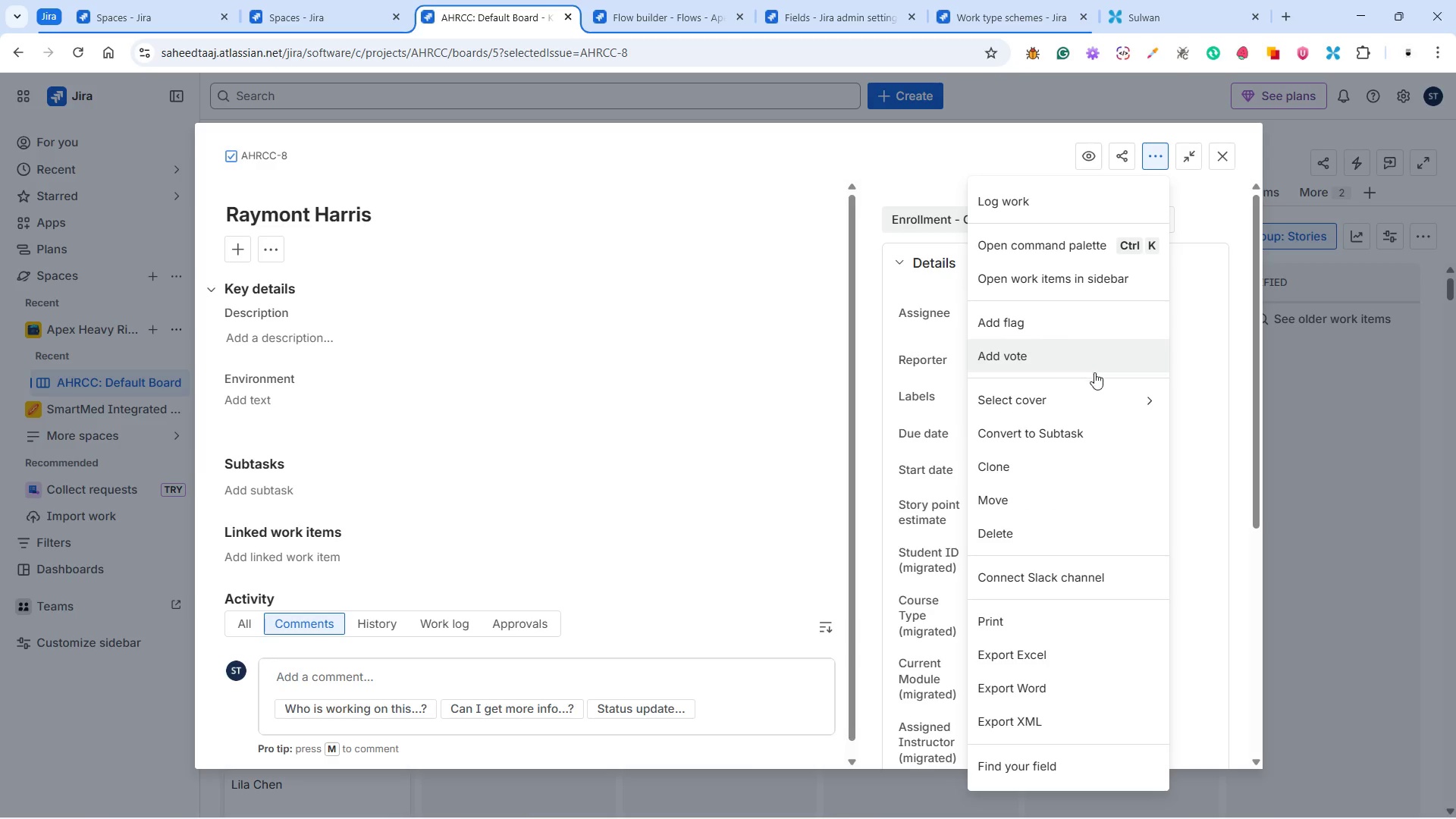 
left_click([988, 148])
 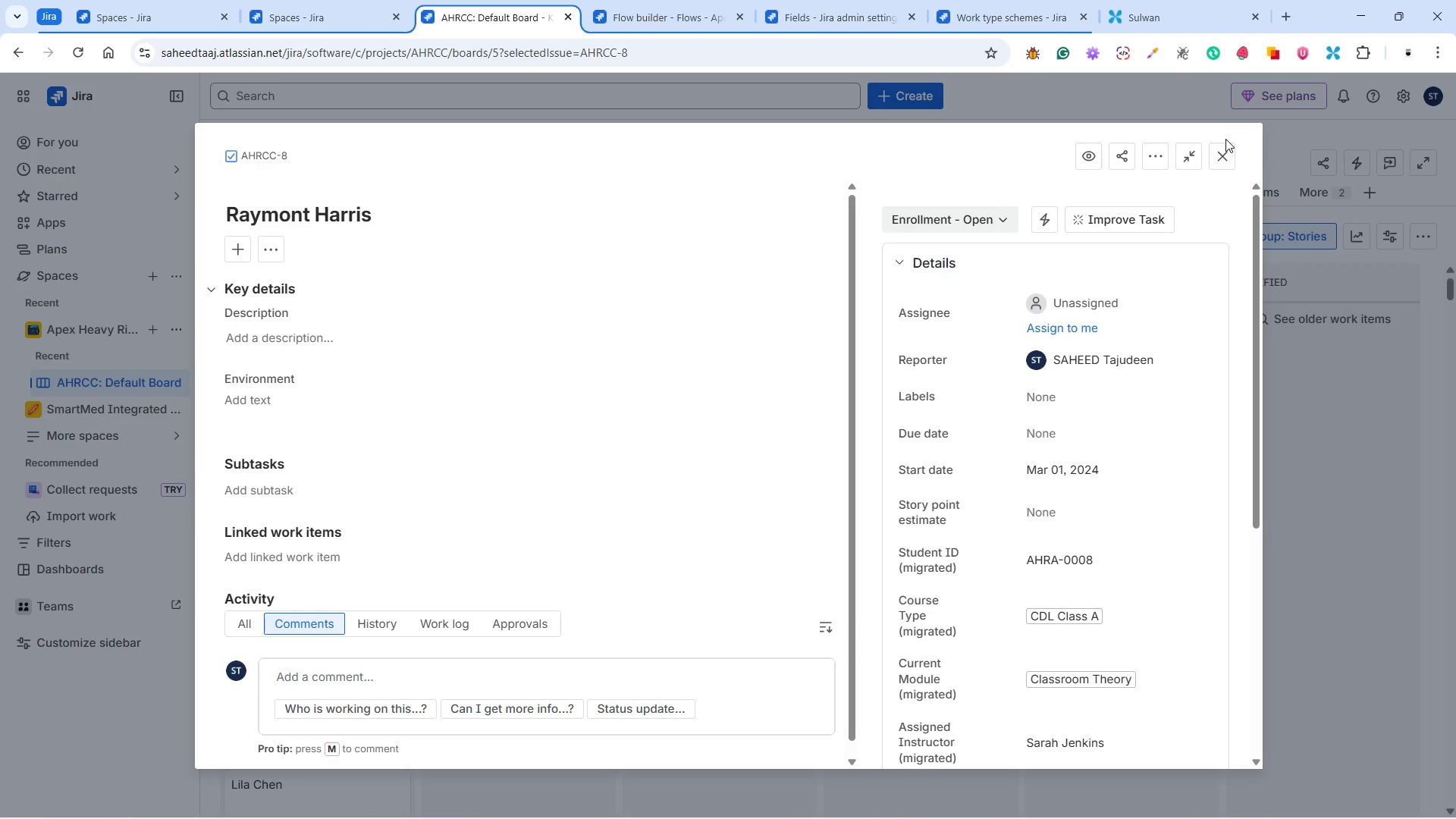 
left_click([1222, 155])
 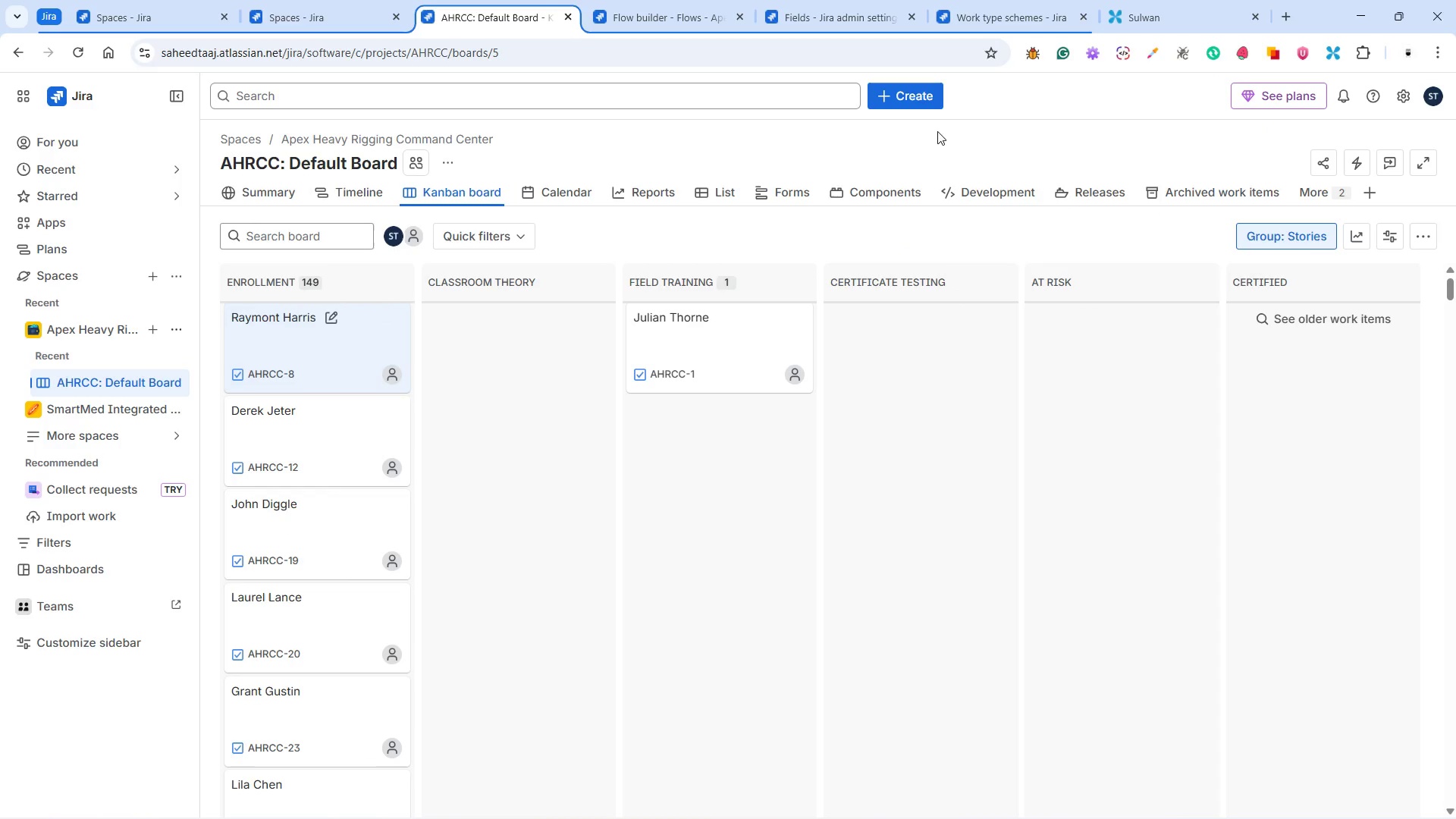 
wait(5.17)
 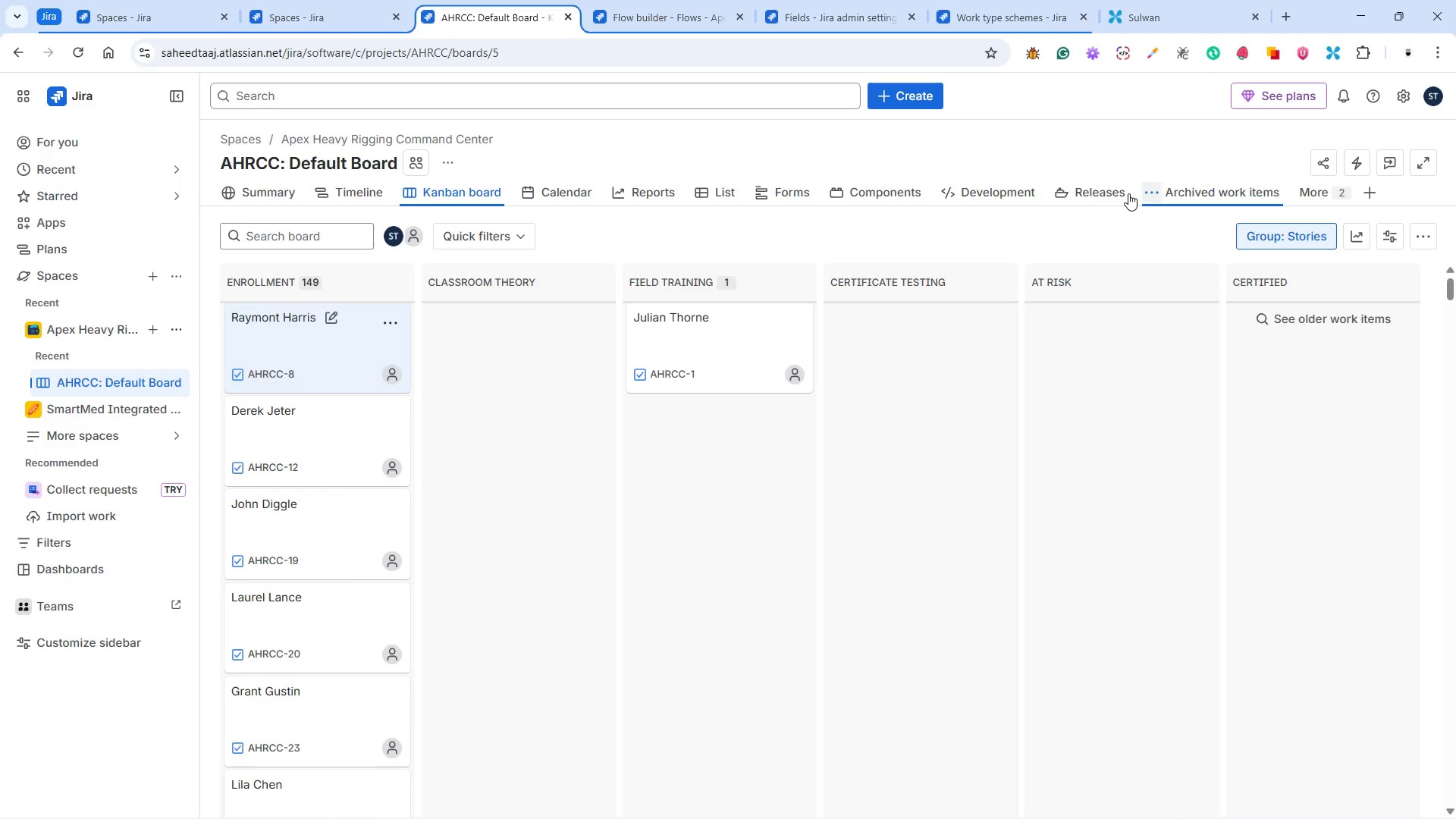 
left_click([1006, 14])
 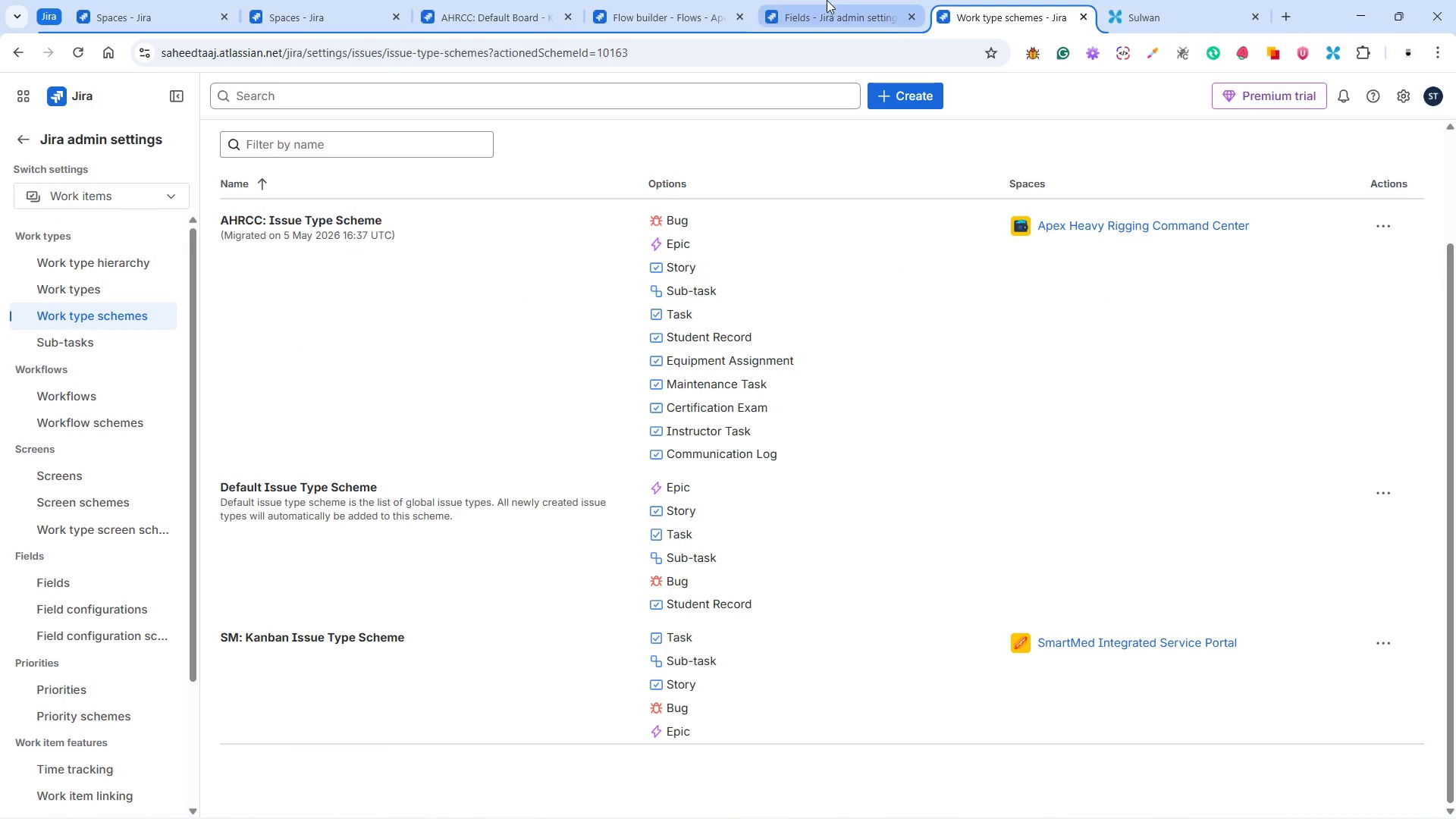 
left_click([824, 16])
 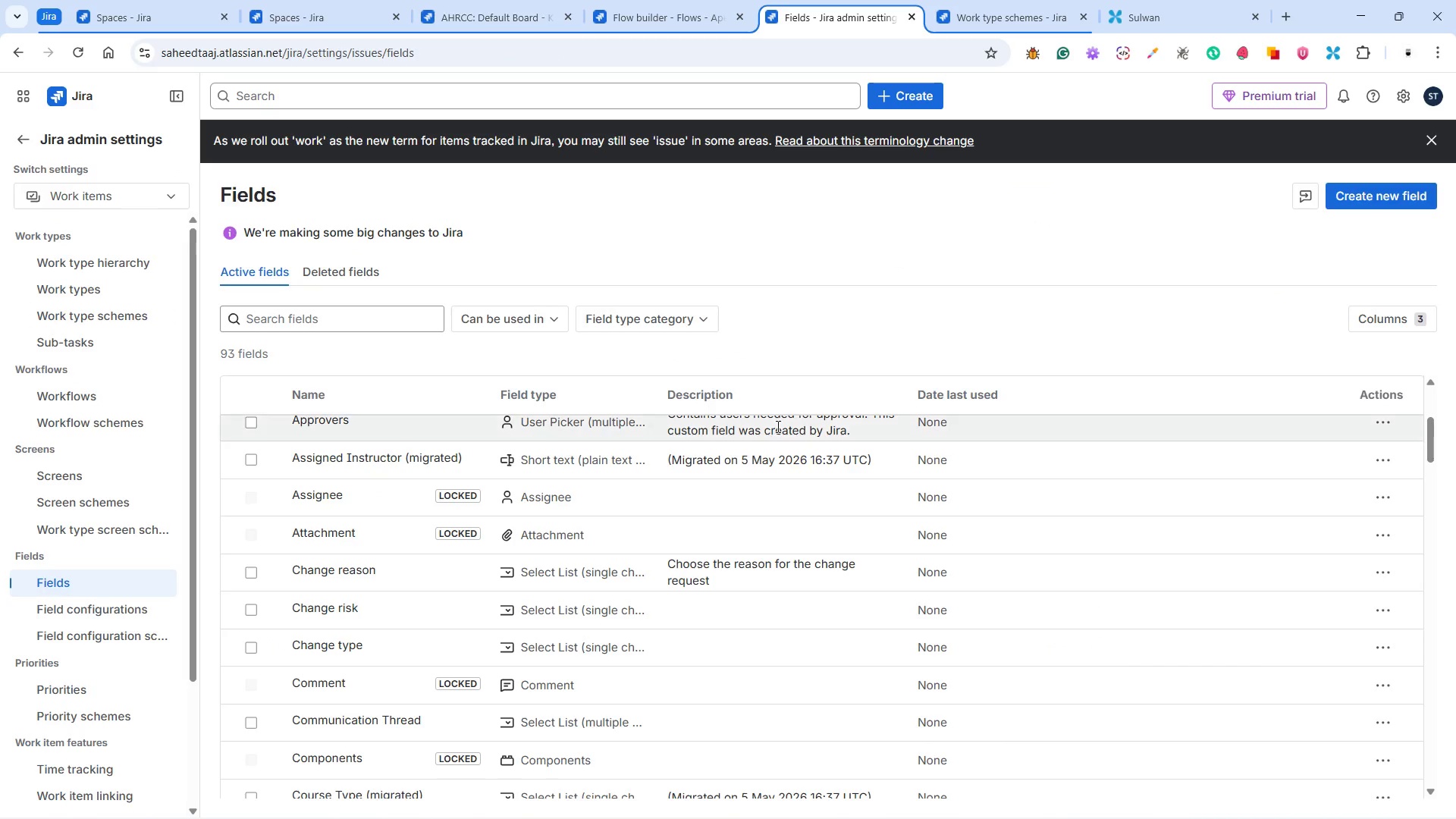 
scroll: coordinate [721, 541], scroll_direction: up, amount: 16.0
 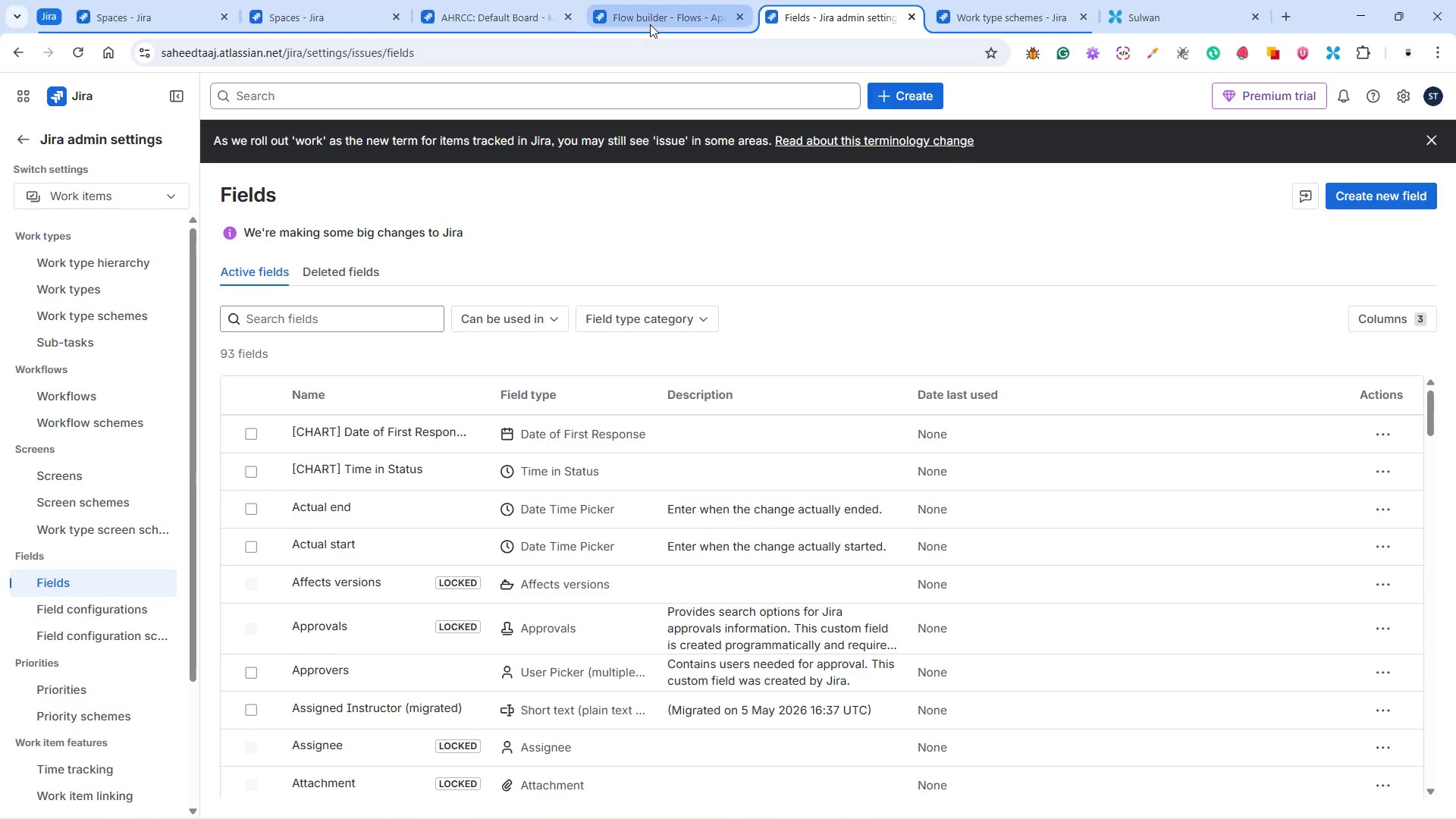 
left_click([650, 22])
 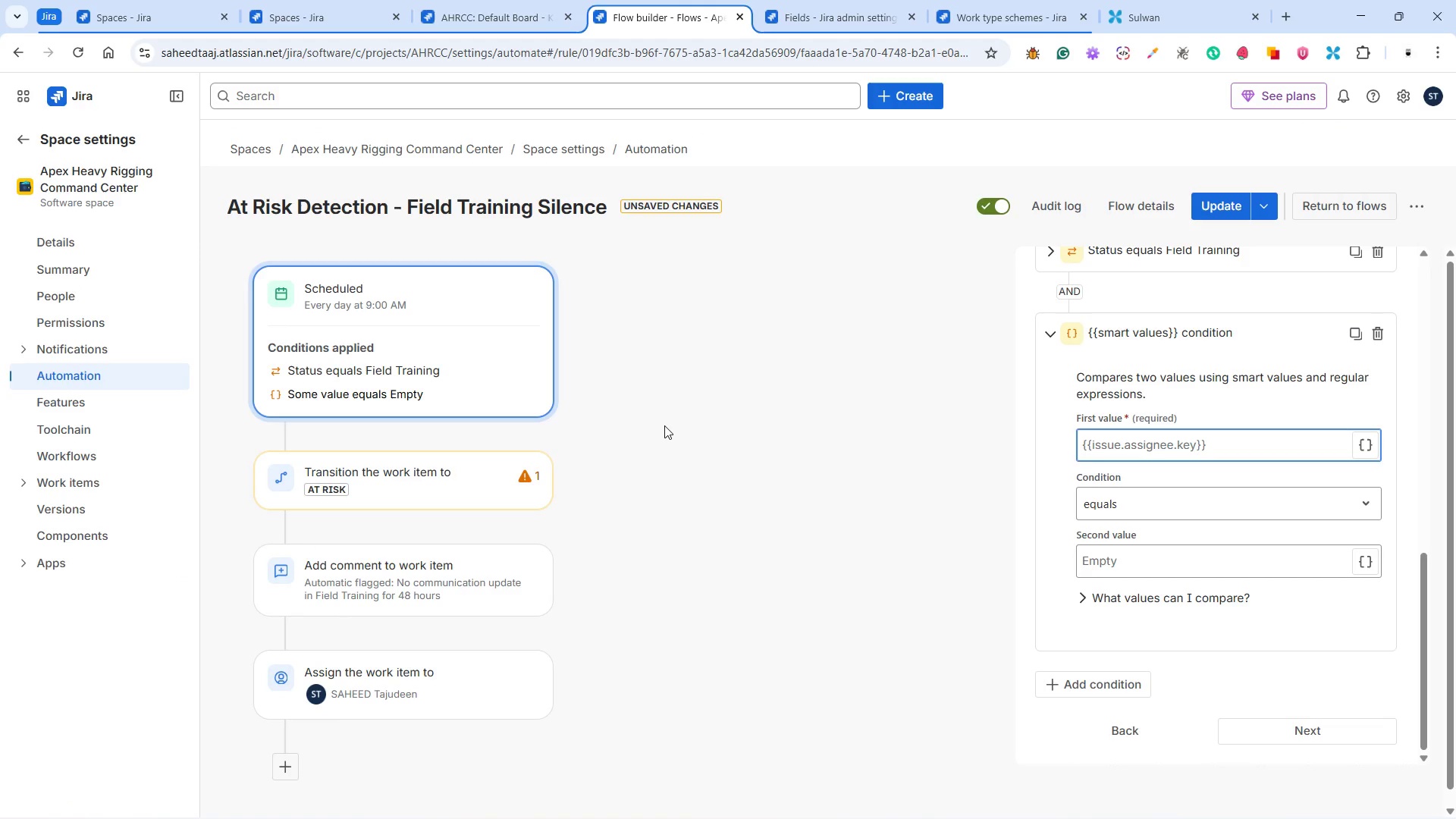 
wait(10.16)
 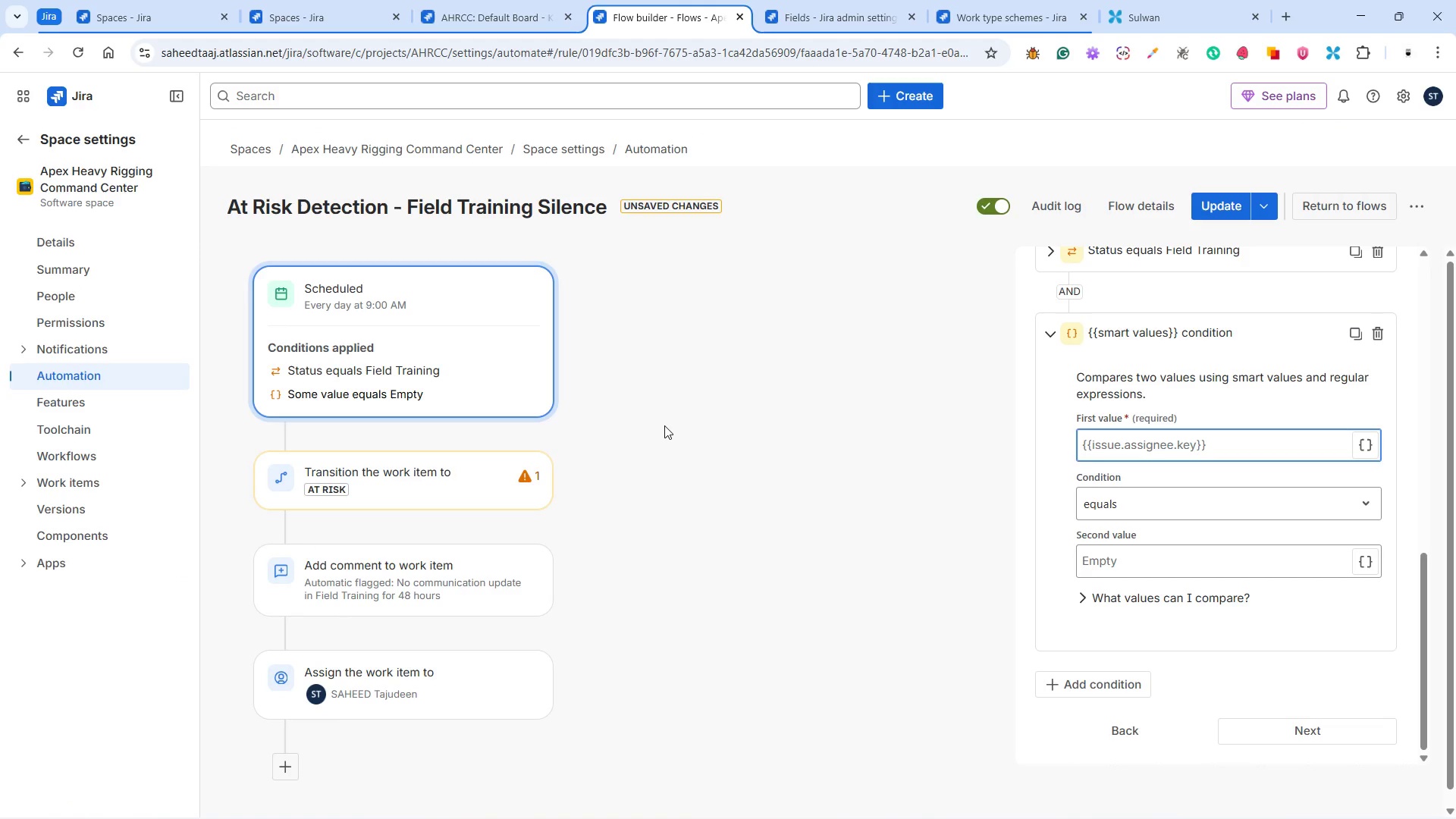 
scroll: coordinate [1290, 542], scroll_direction: down, amount: 3.0
 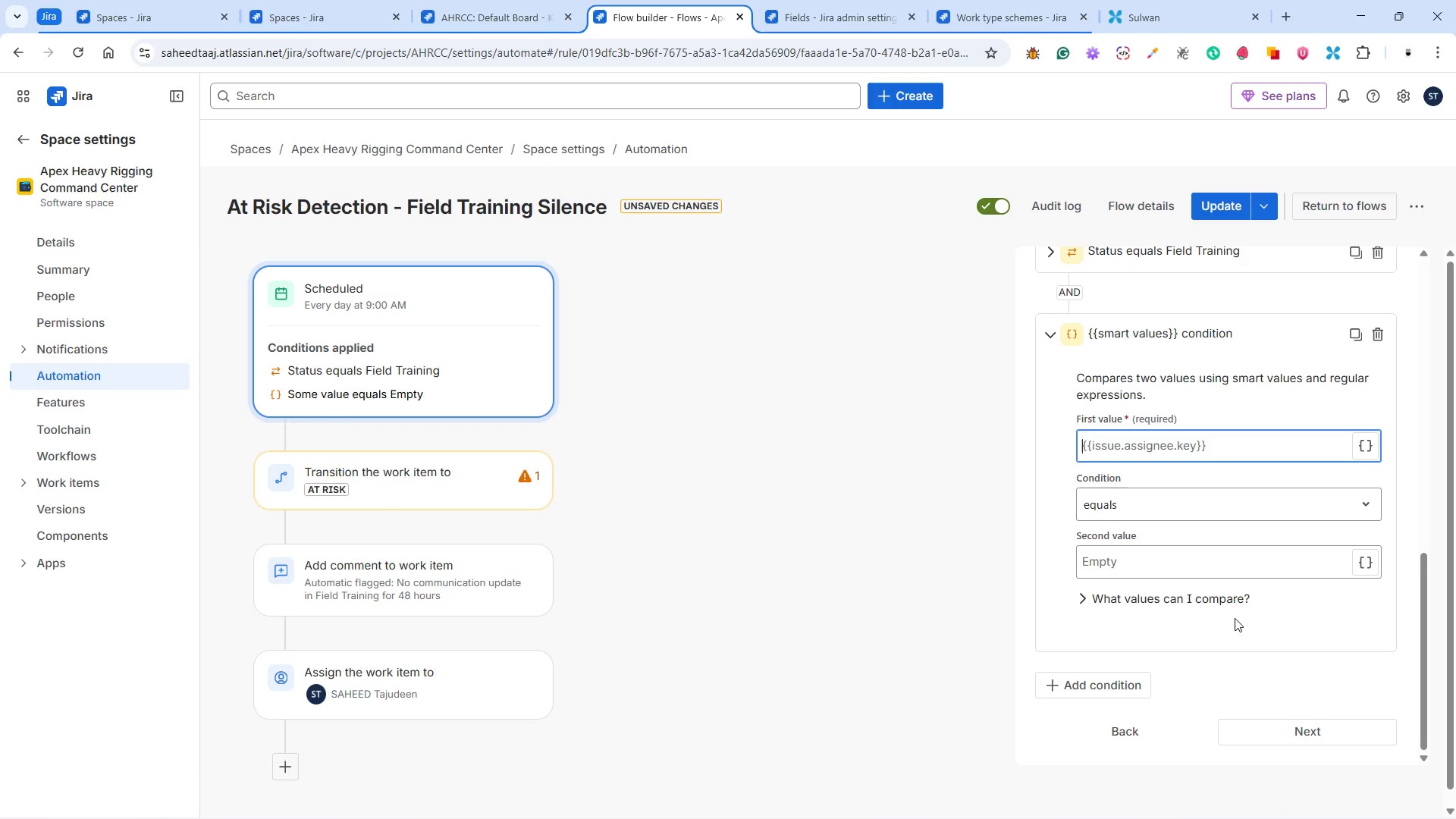 
scroll: coordinate [1244, 622], scroll_direction: up, amount: 2.0
 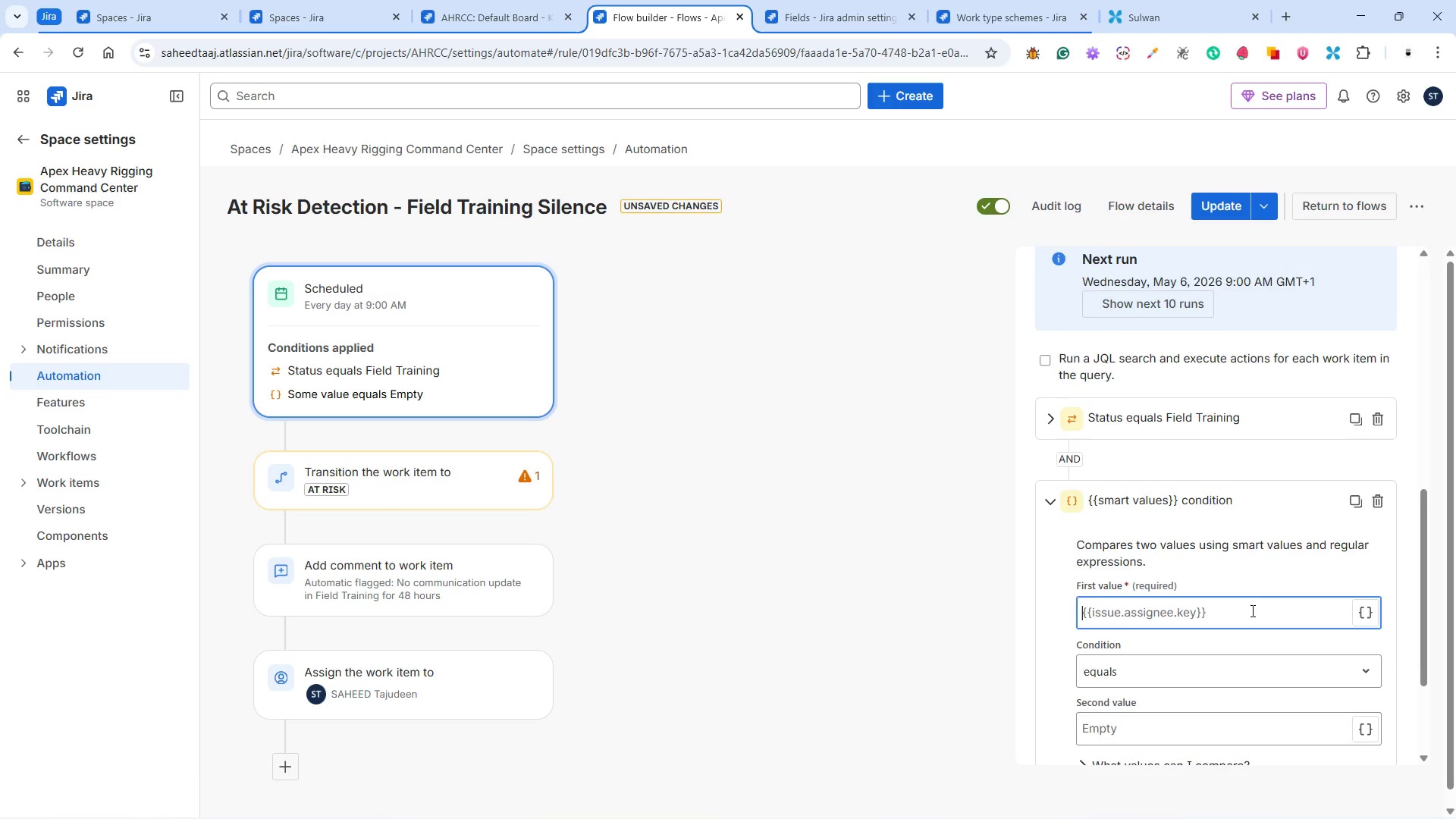 
scroll: coordinate [1250, 598], scroll_direction: down, amount: 7.0
 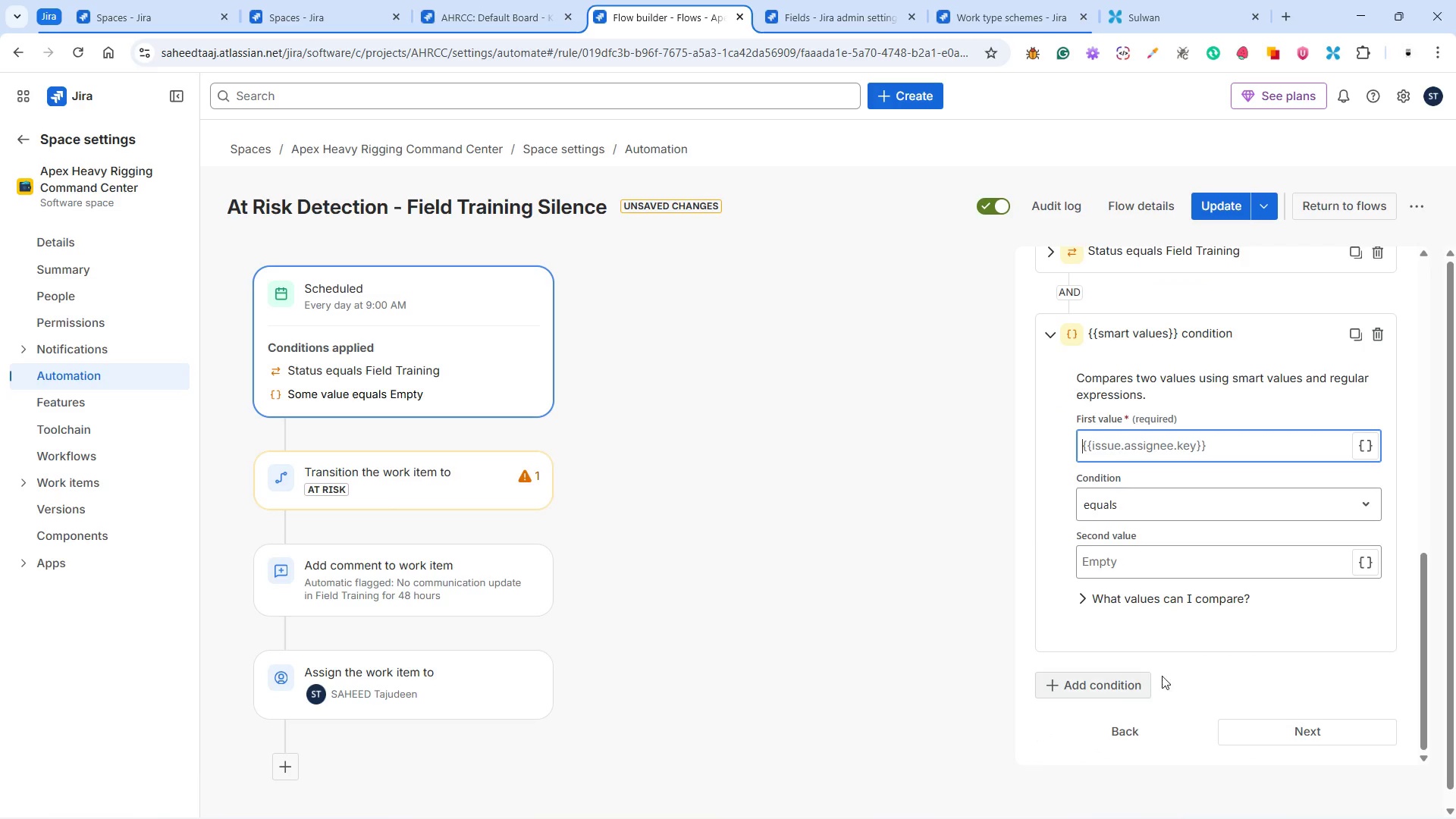 
scroll: coordinate [1188, 648], scroll_direction: up, amount: 4.0
 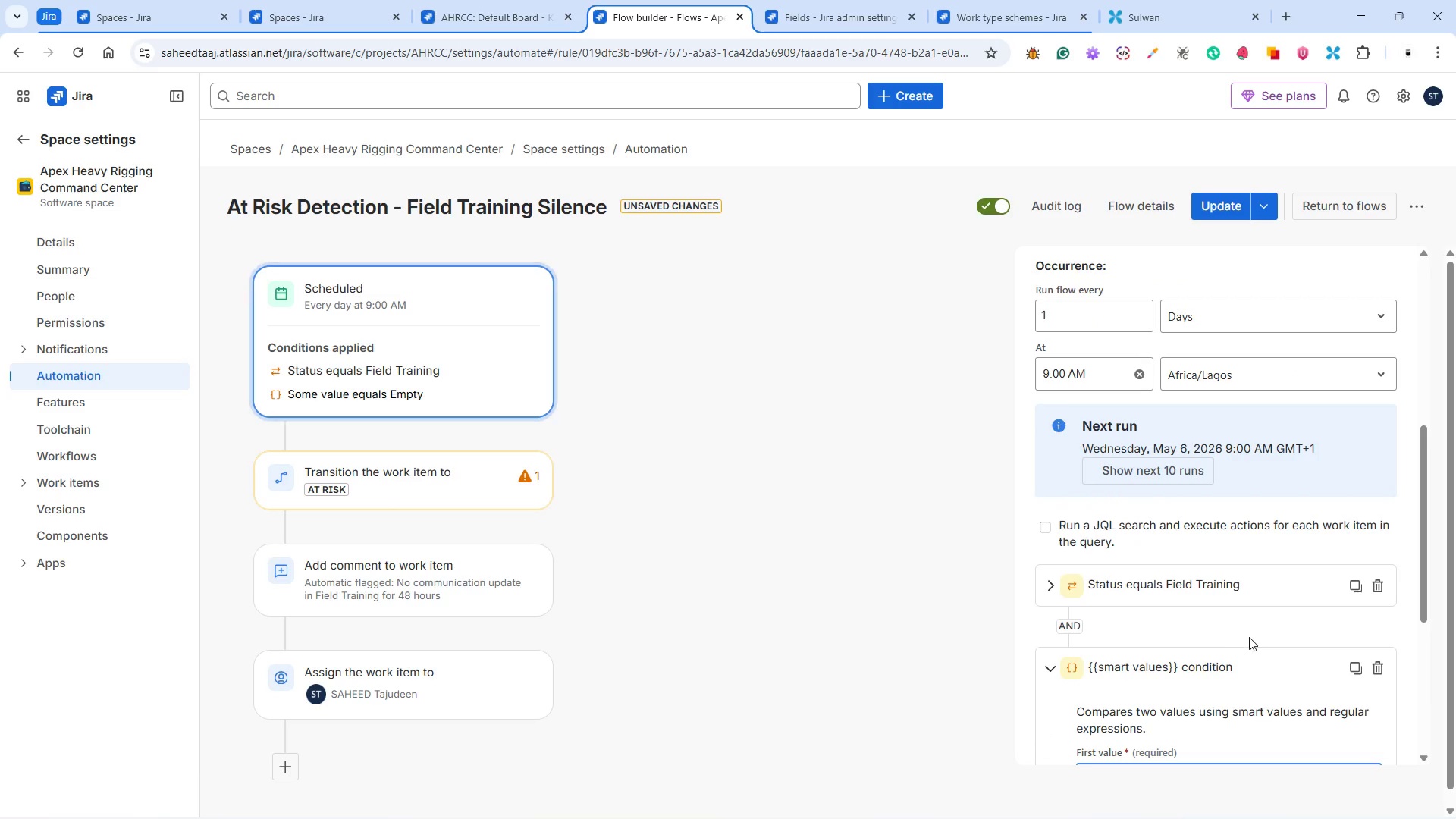 
scroll: coordinate [1251, 637], scroll_direction: down, amount: 2.0
 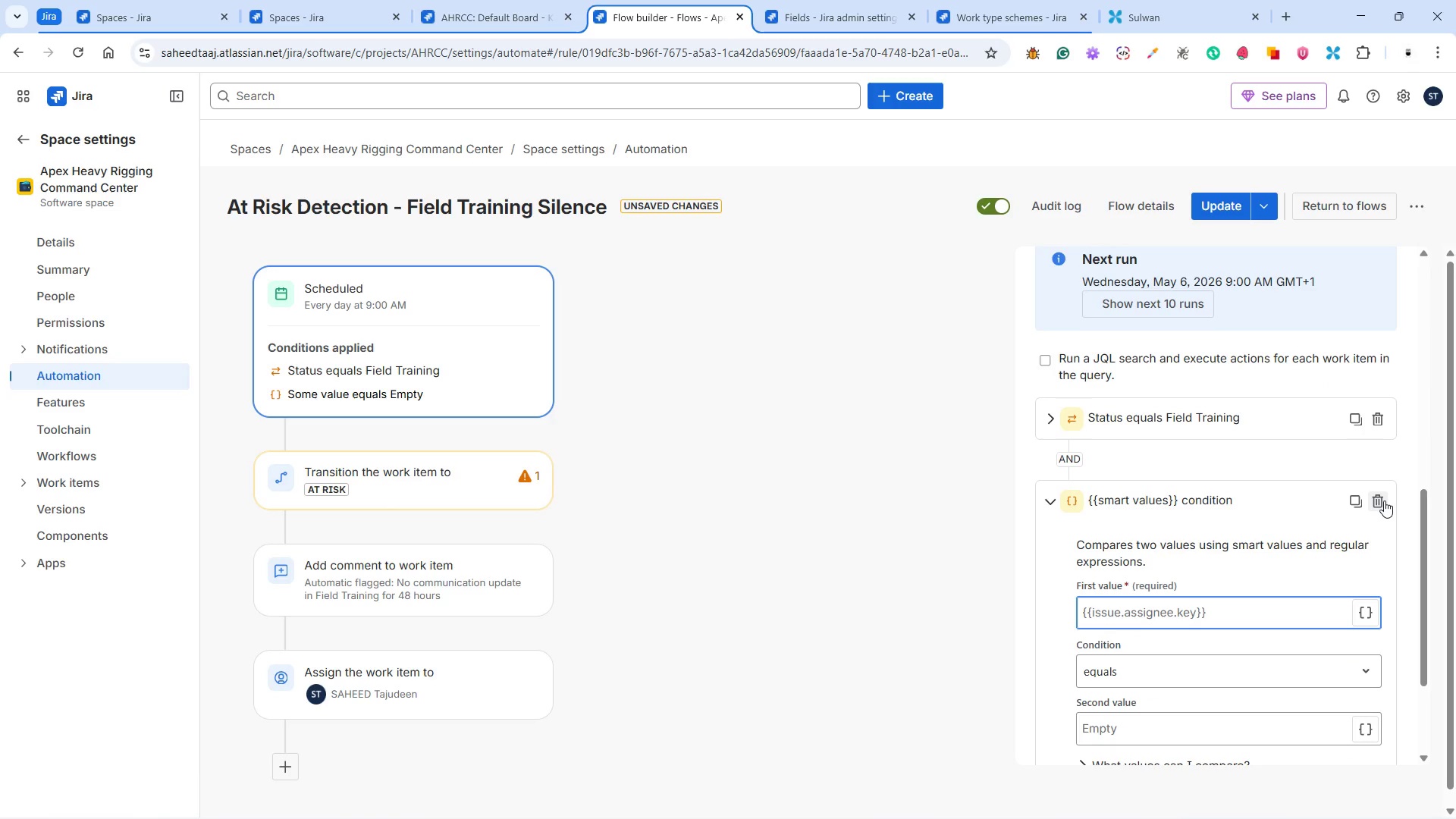 
left_click([1384, 500])
 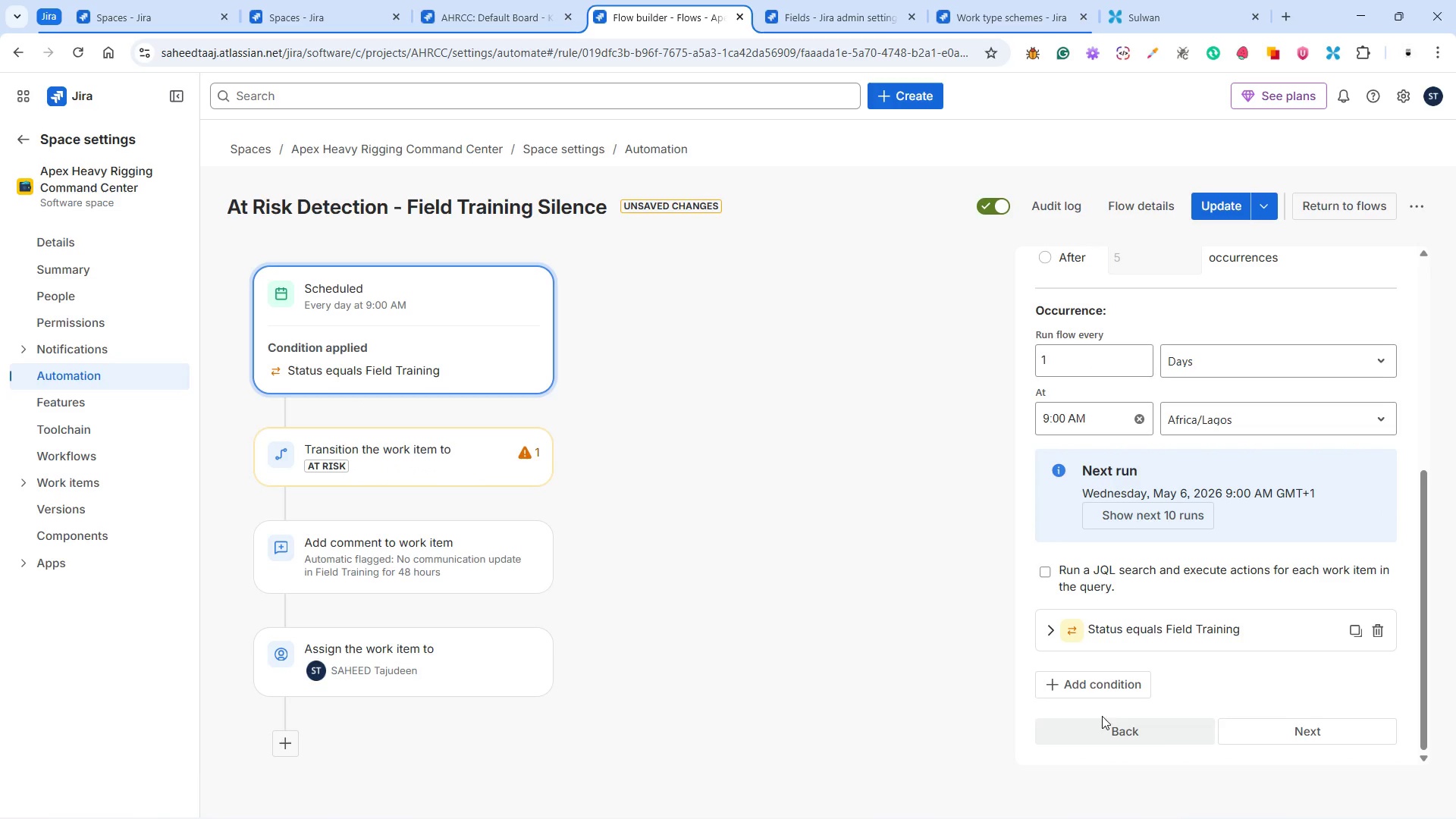 
left_click([1095, 676])
 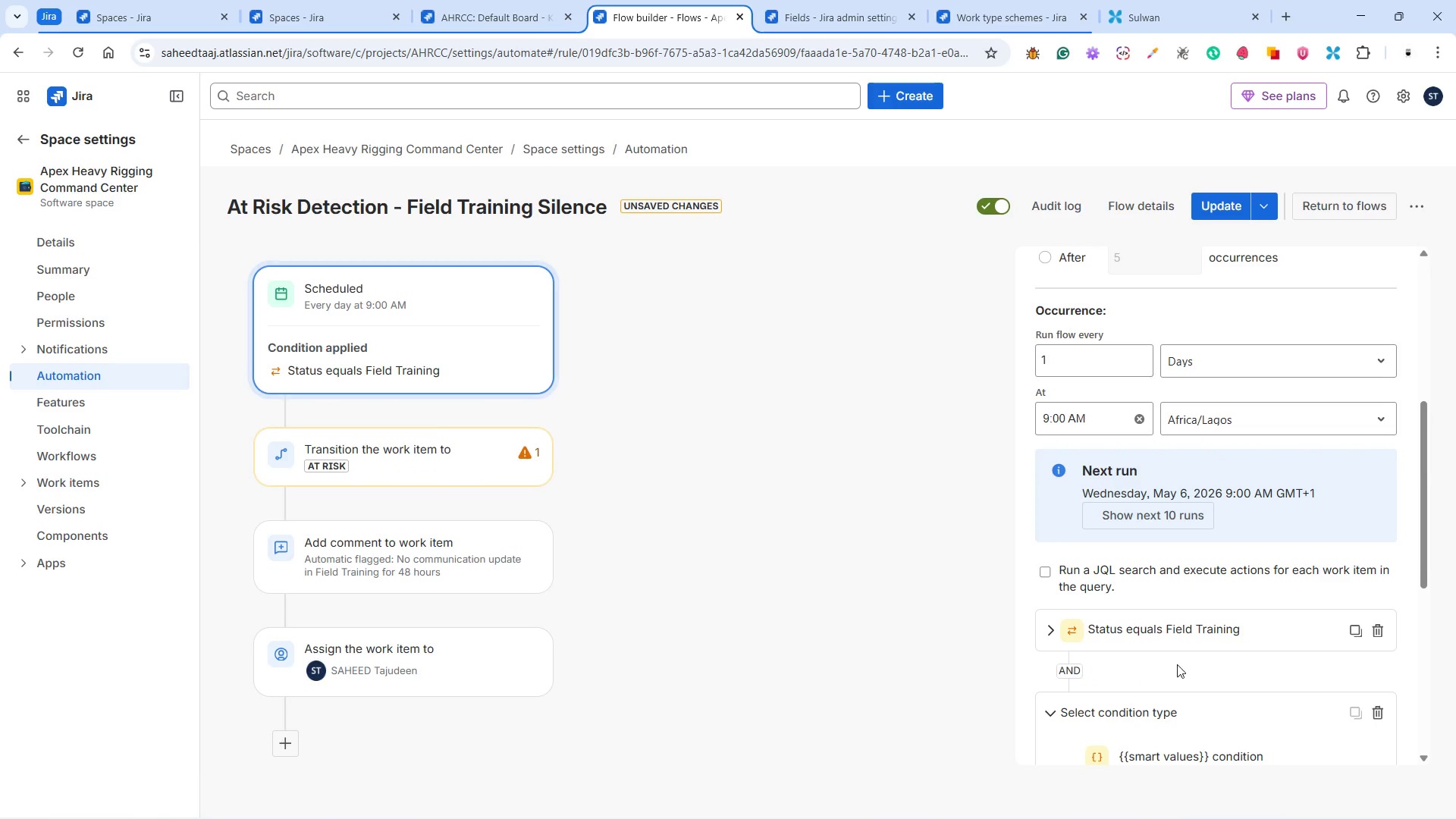 
scroll: coordinate [1184, 660], scroll_direction: down, amount: 5.0
 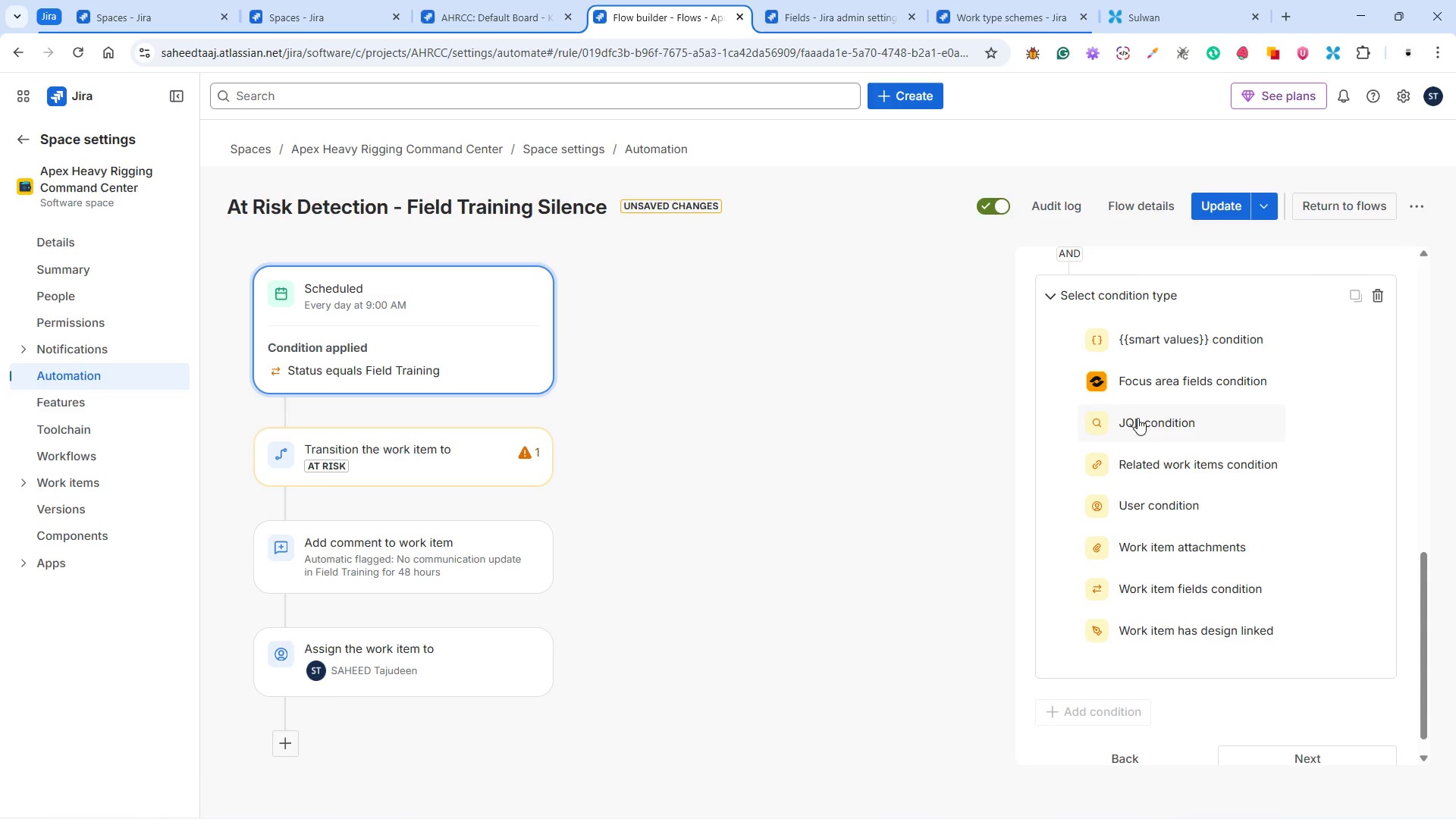 
wait(162.38)
 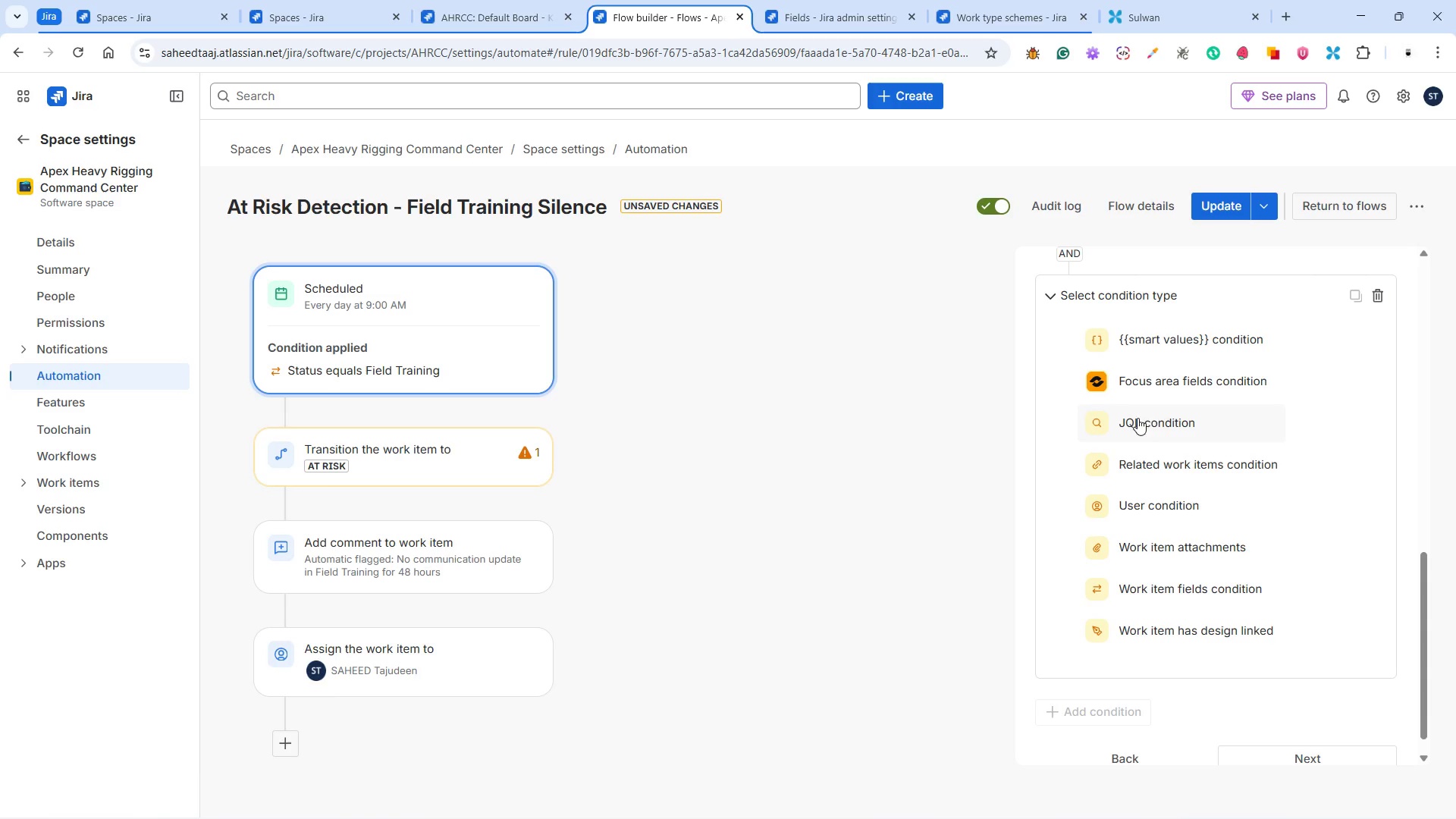 
mouse_move([1150, 424])
 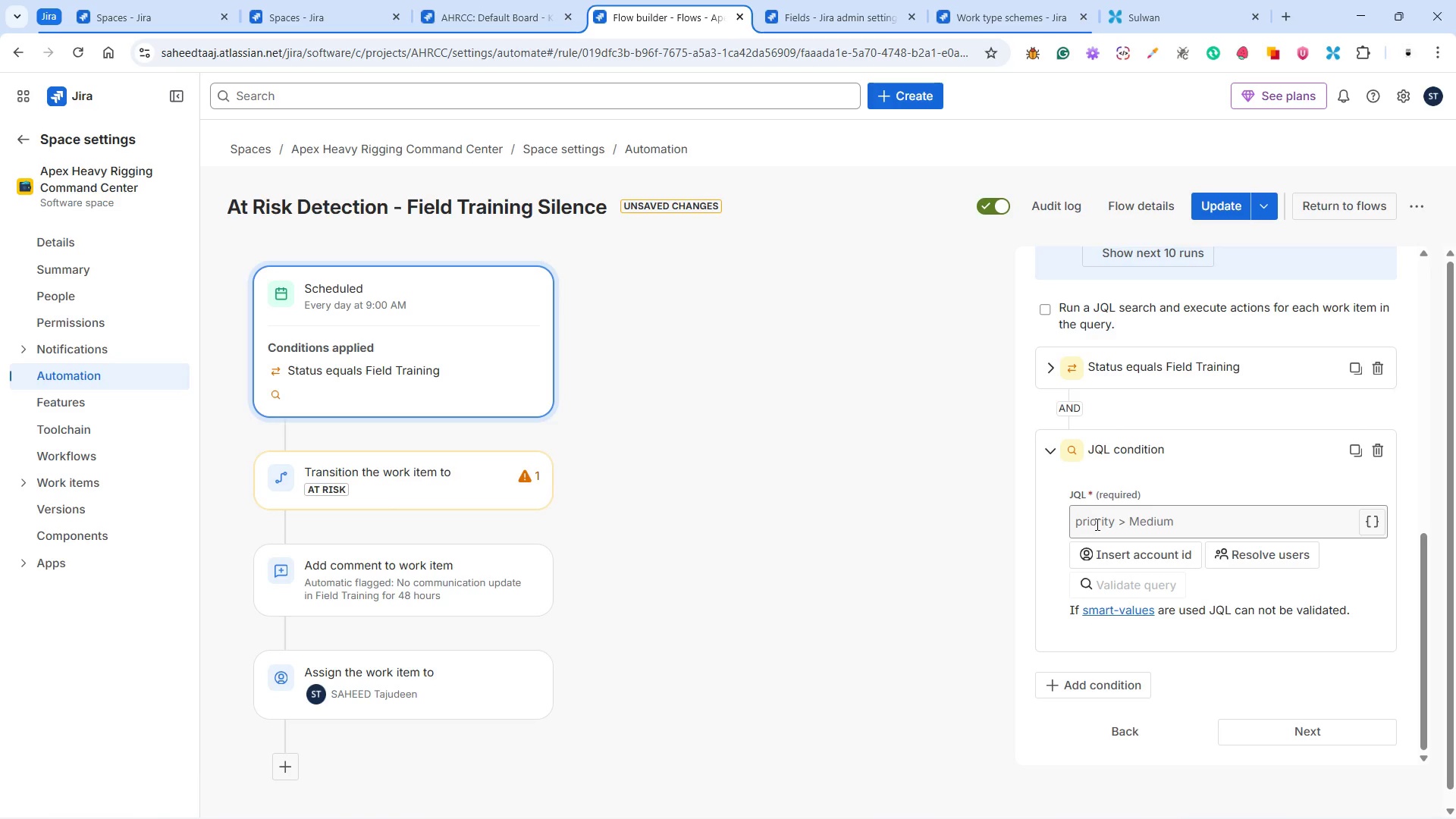 
left_click([1094, 520])
 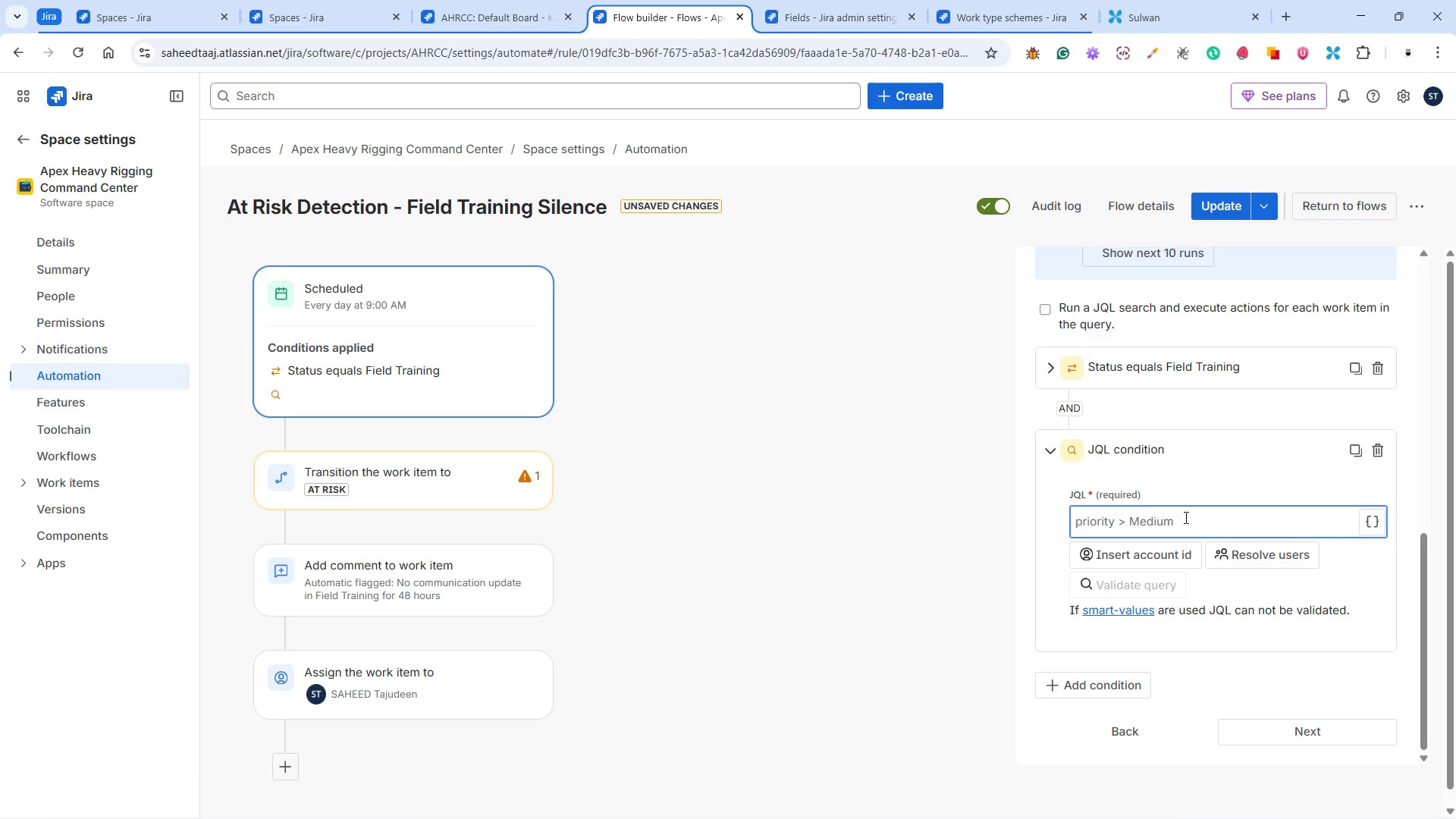 
wait(5.03)
 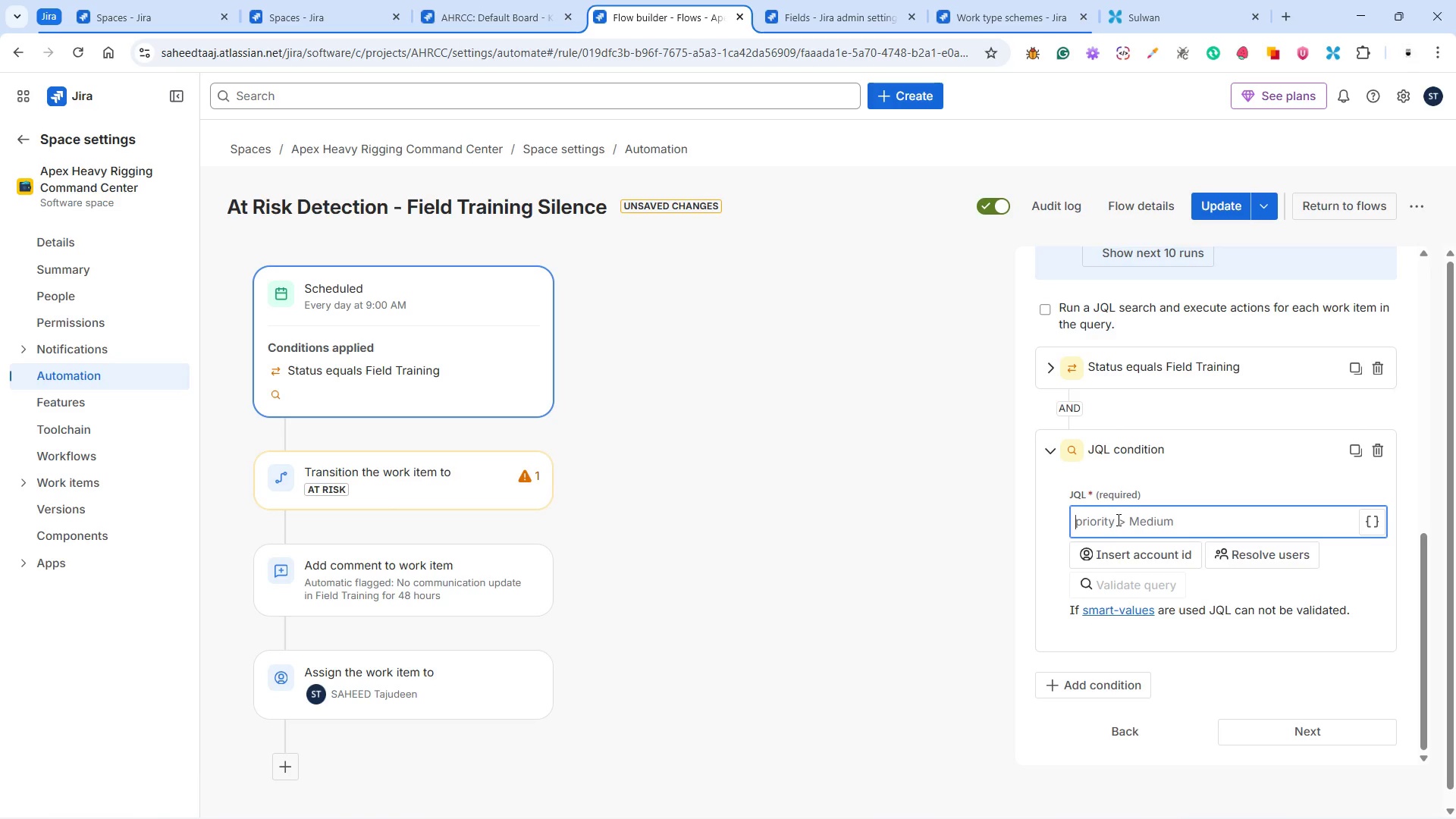 
left_click([1185, 517])
 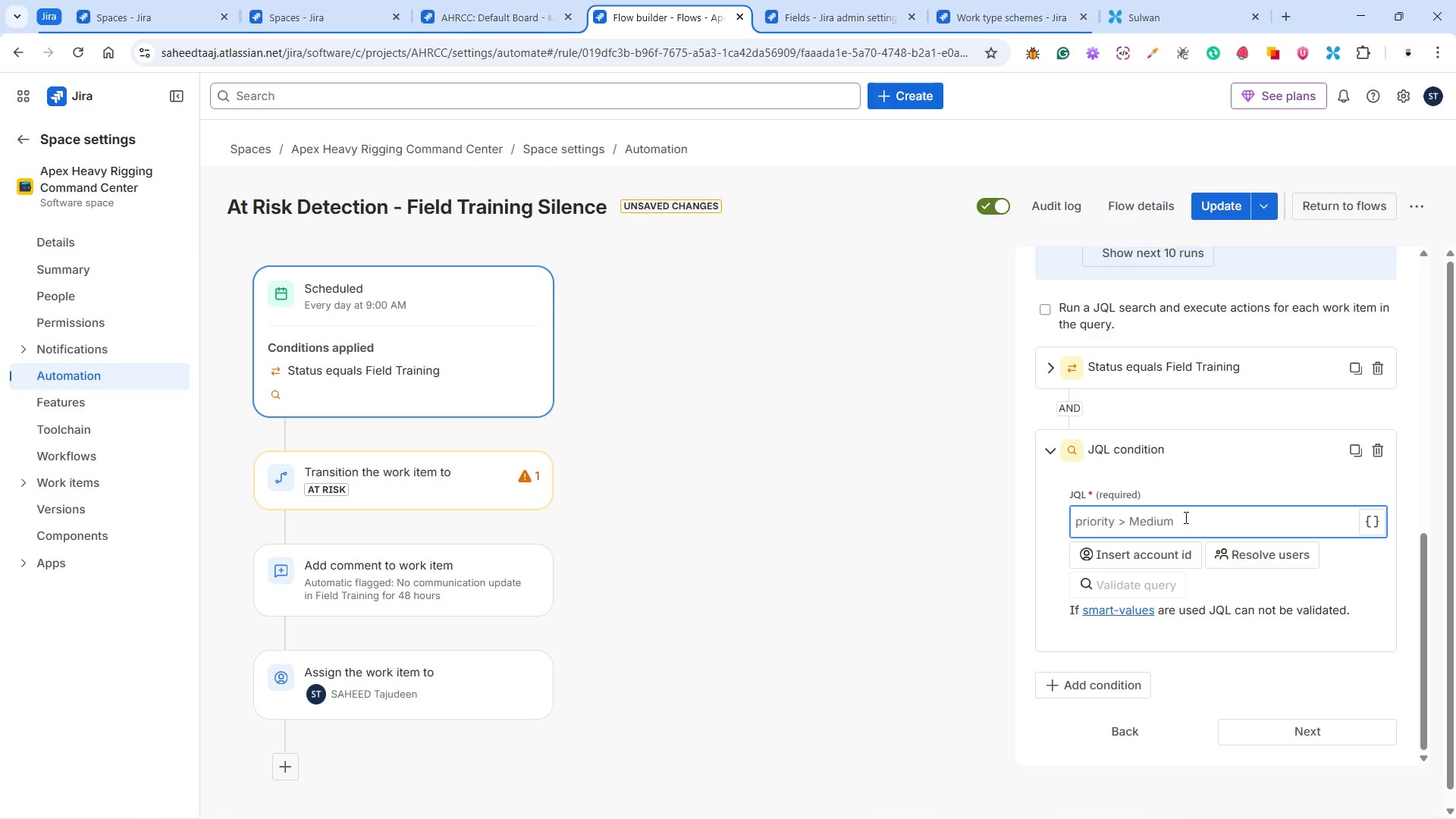 
wait(10.12)
 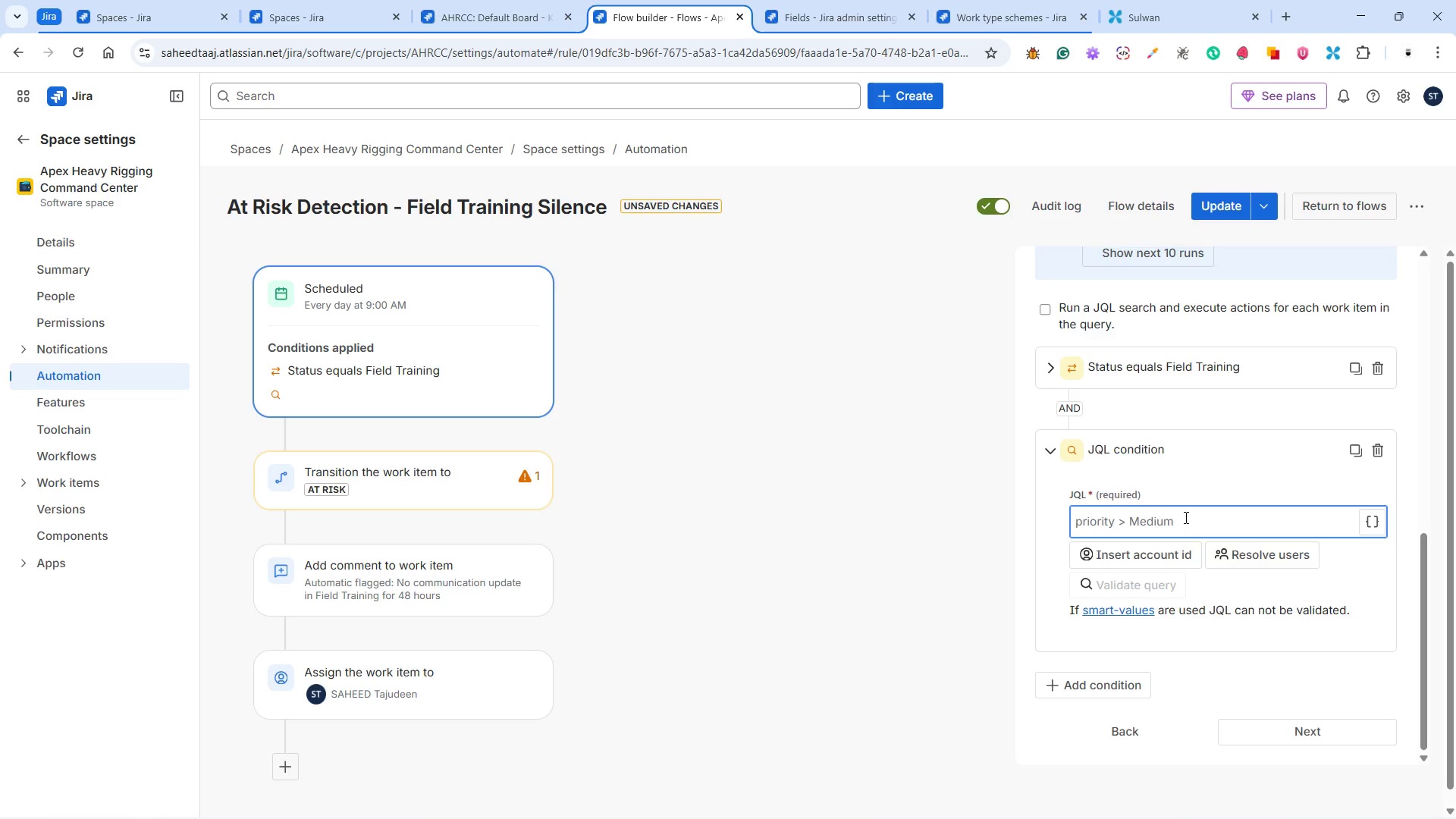 
type(status  = ")
 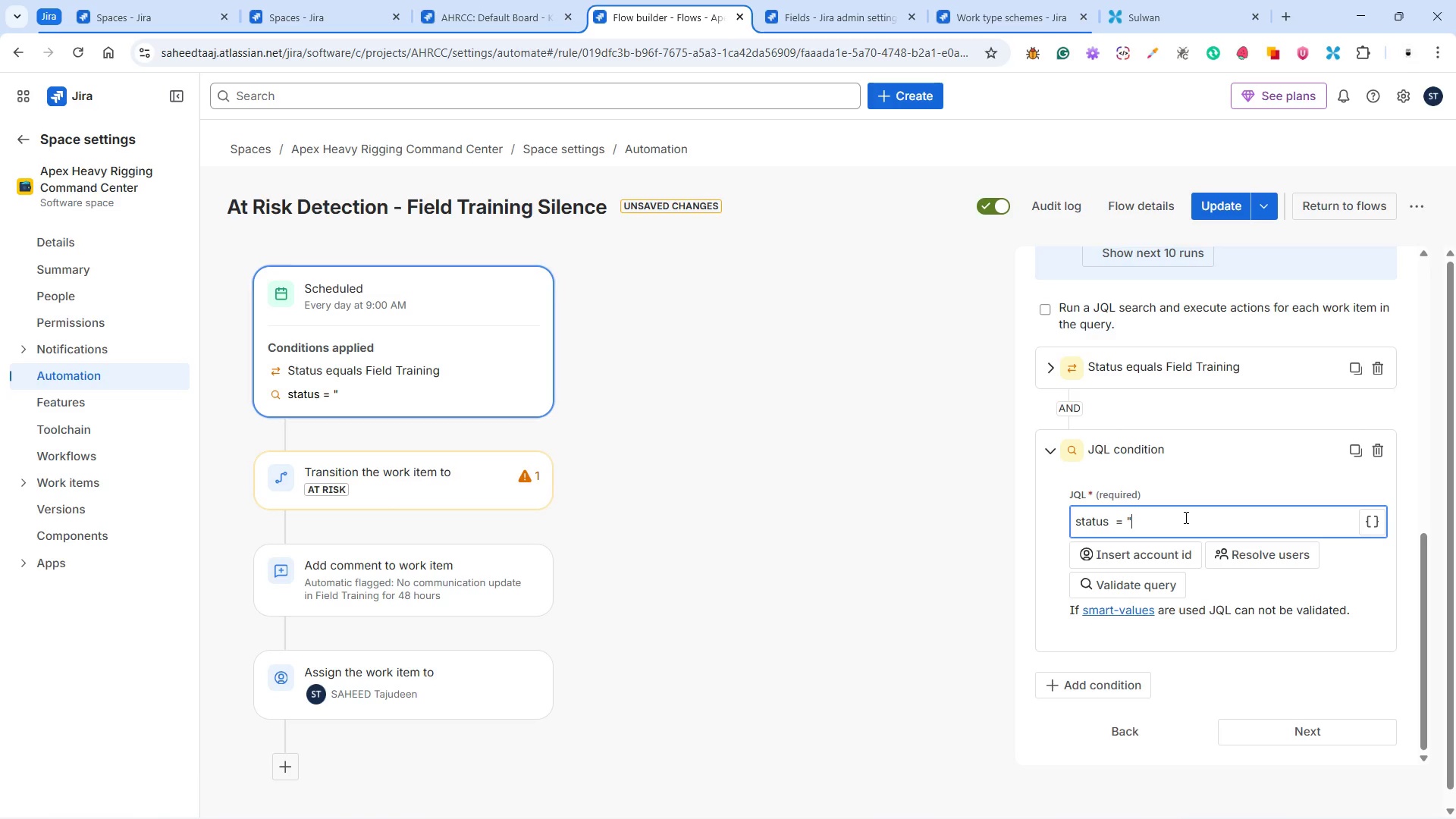 
wait(10.38)
 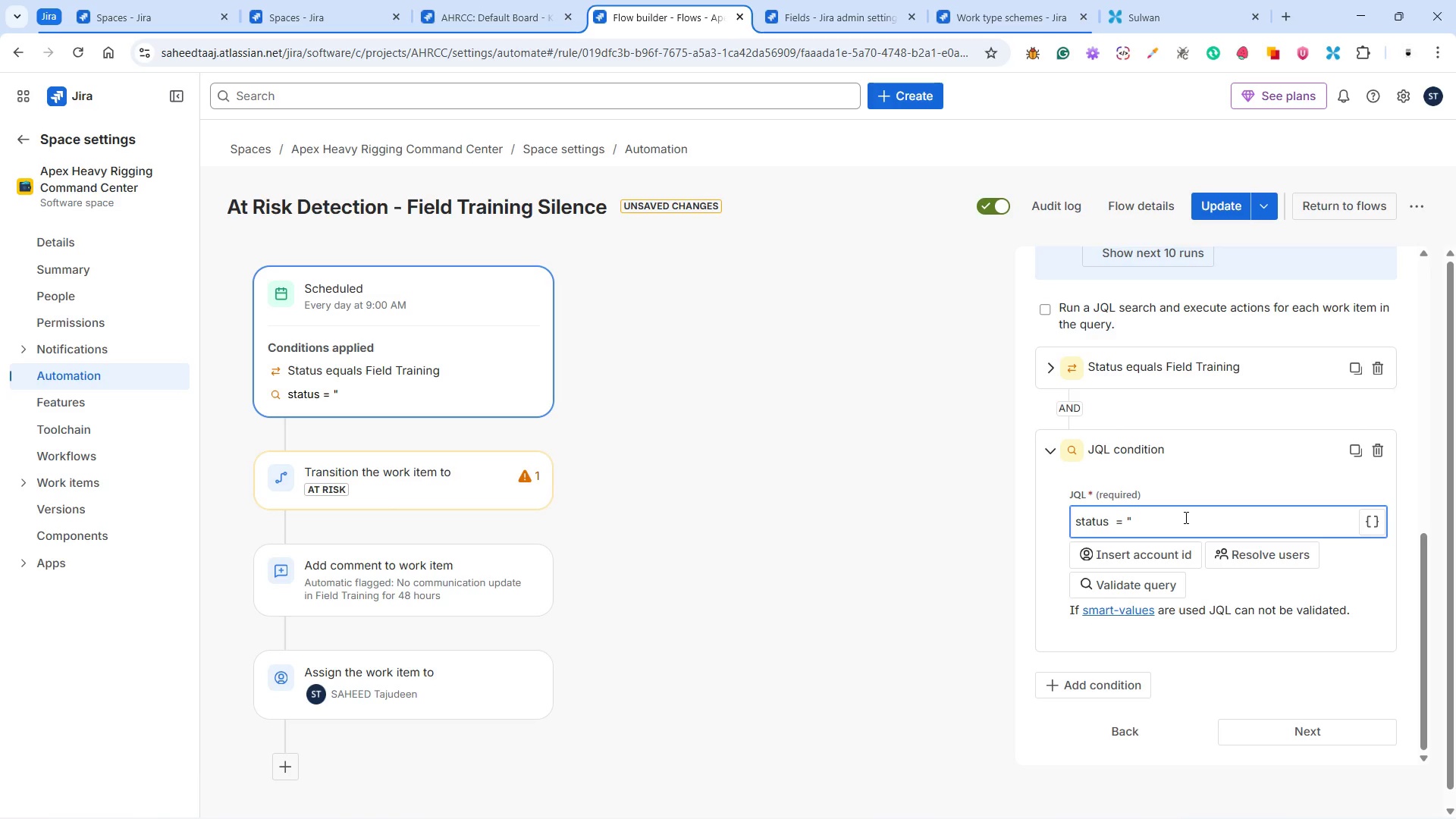 
left_click([1382, 366])
 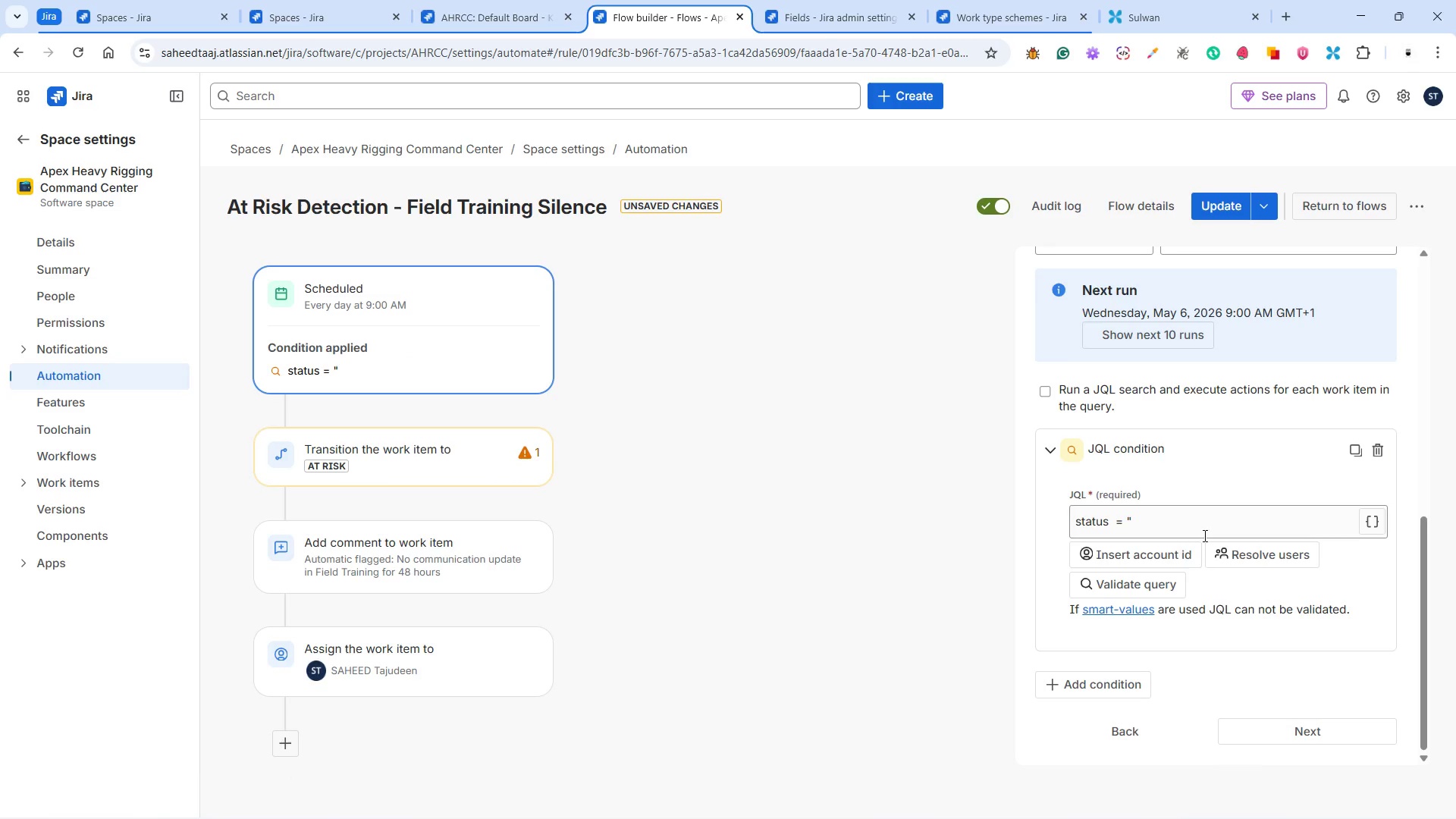 
left_click([1161, 525])
 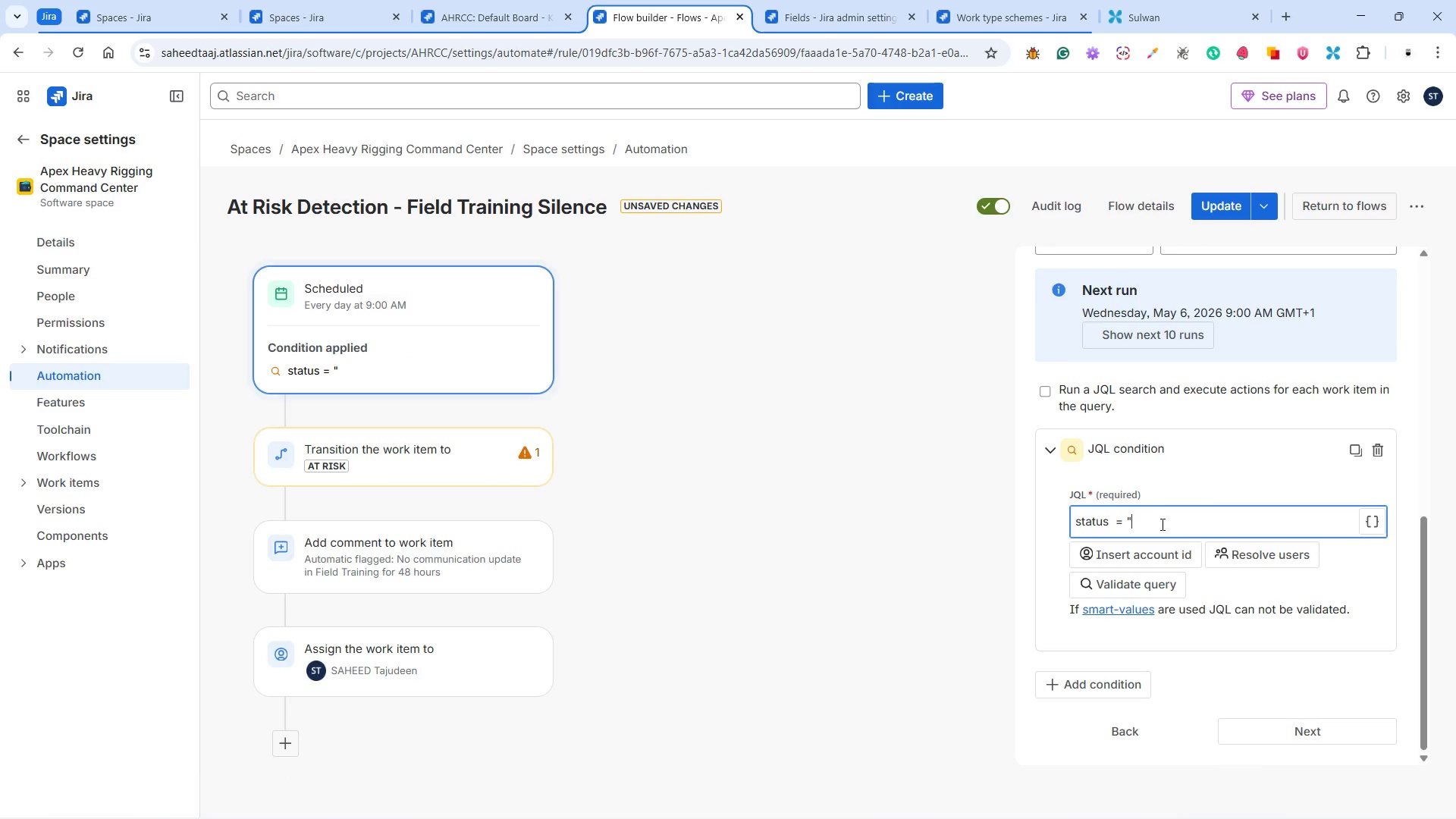 
type(Field Training")
 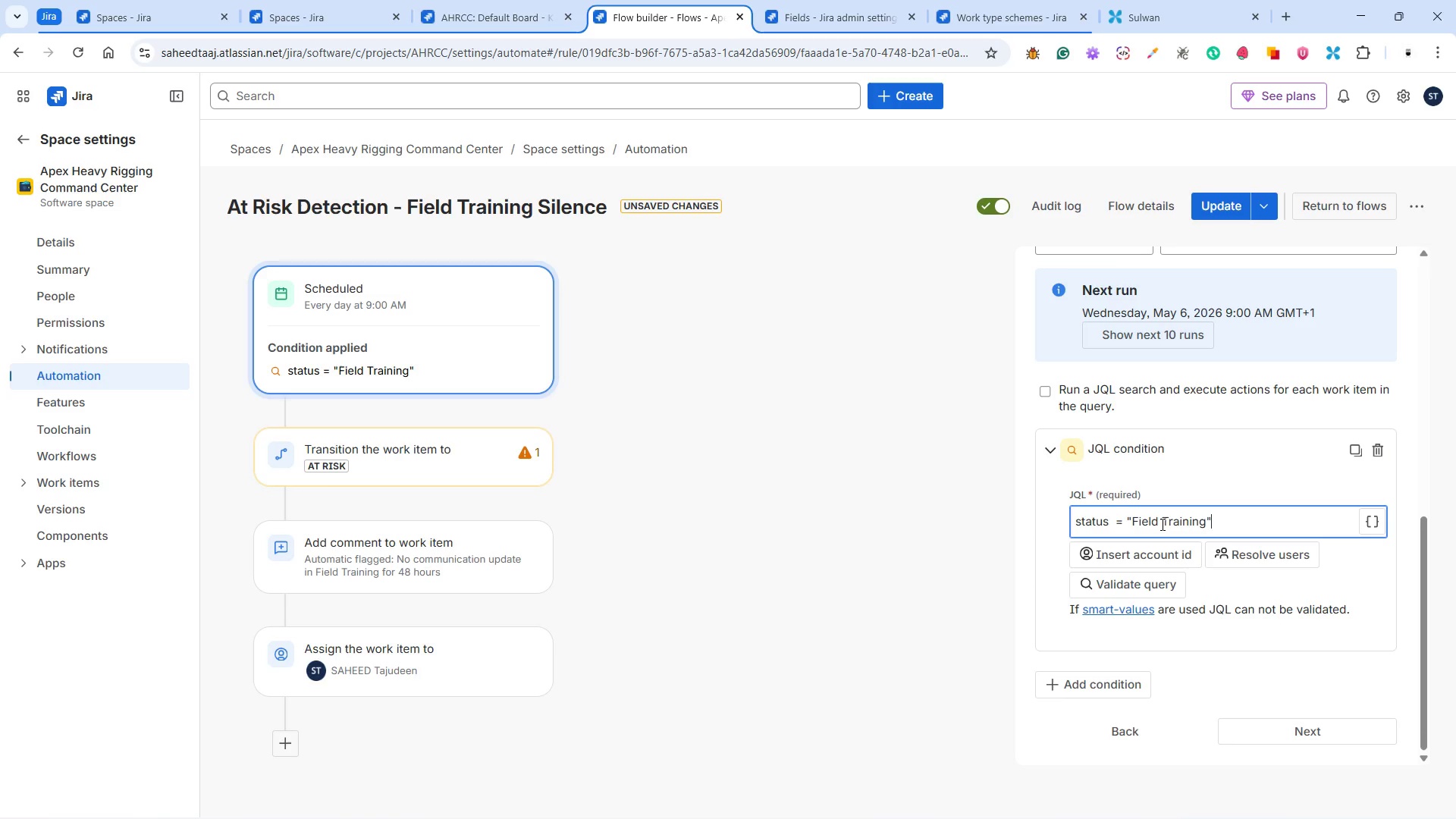 
type( AND updated < -48h)
 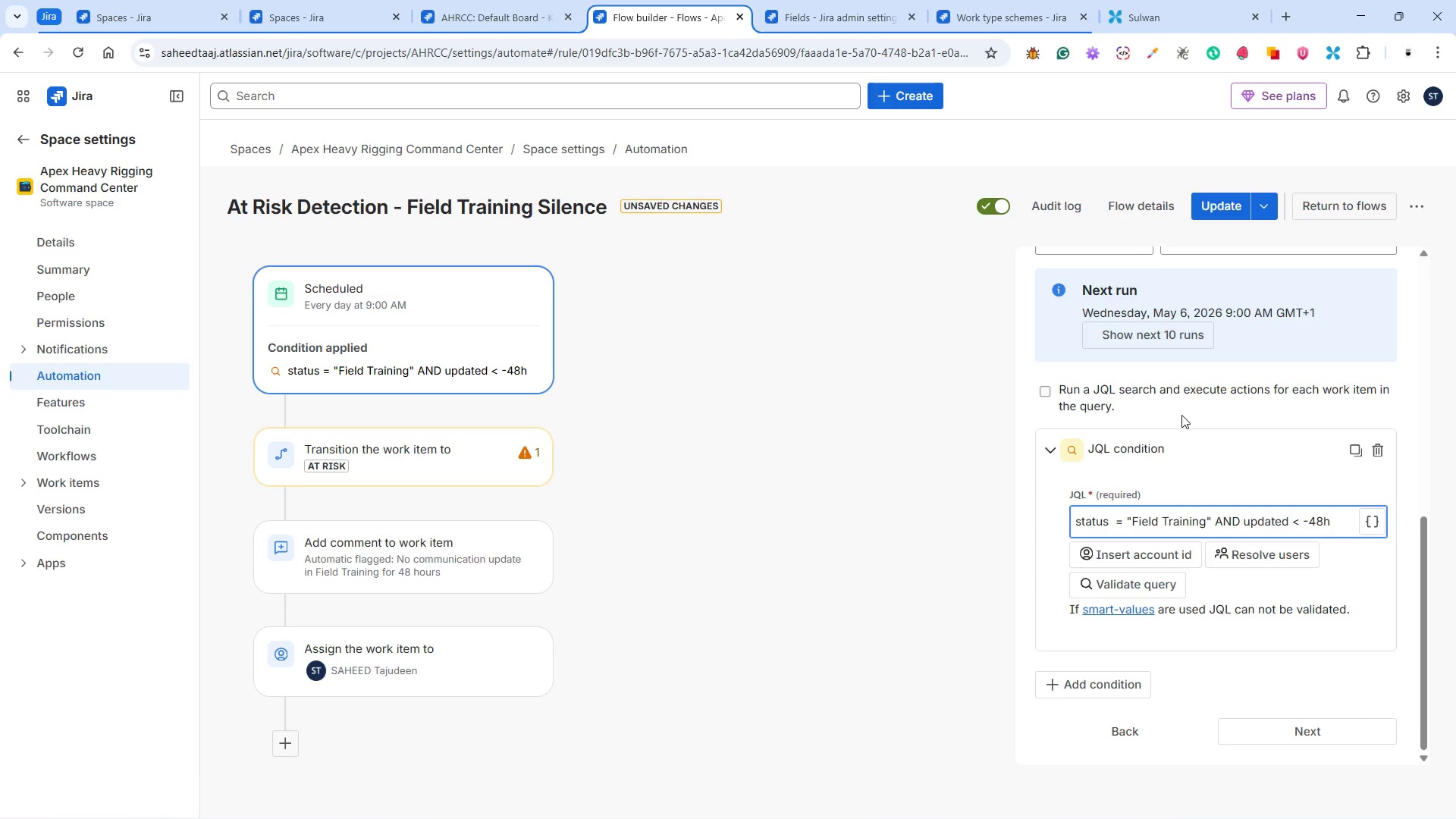 
scroll: coordinate [1306, 567], scroll_direction: down, amount: 2.0
 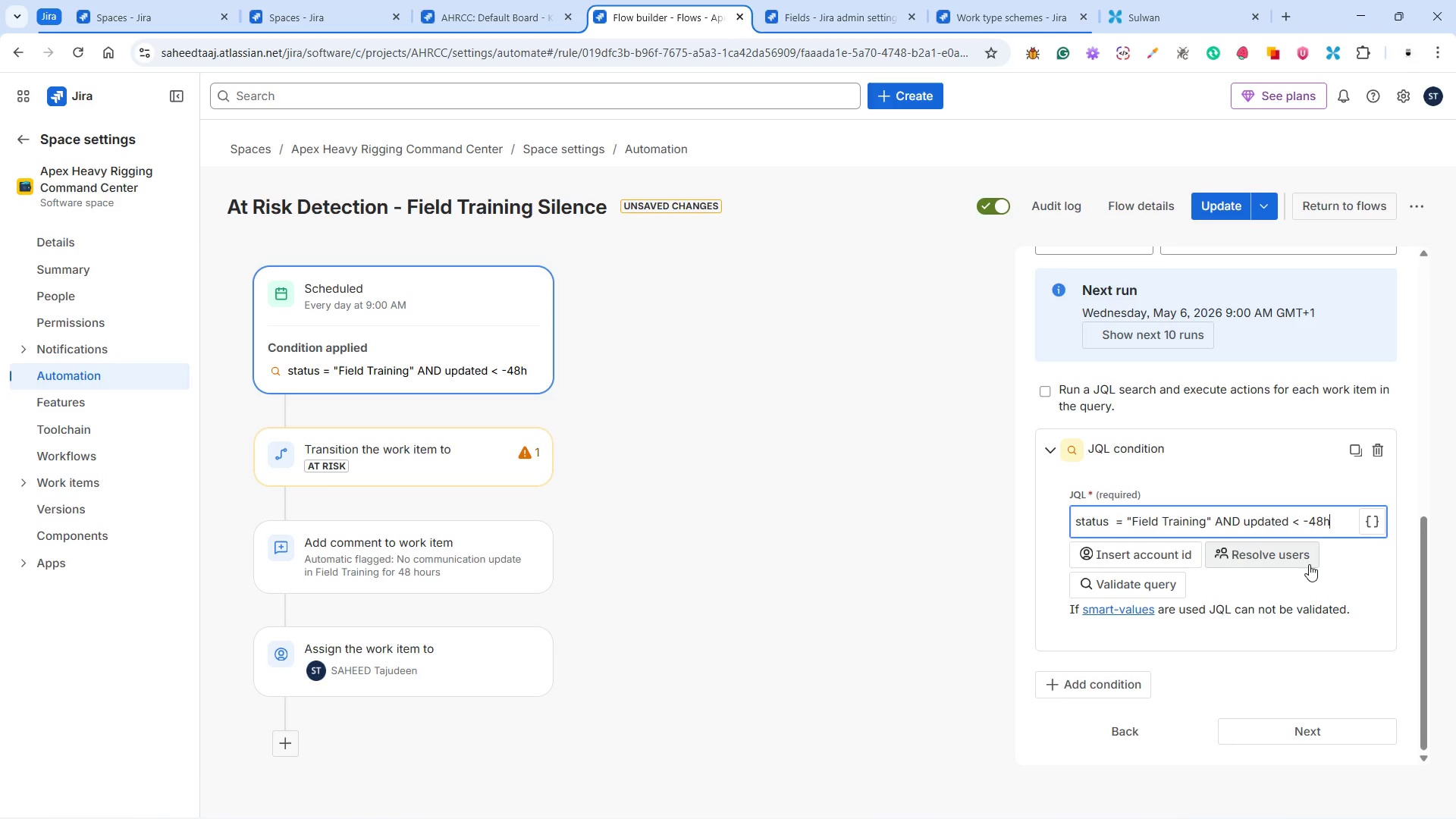 
left_click([1323, 724])
 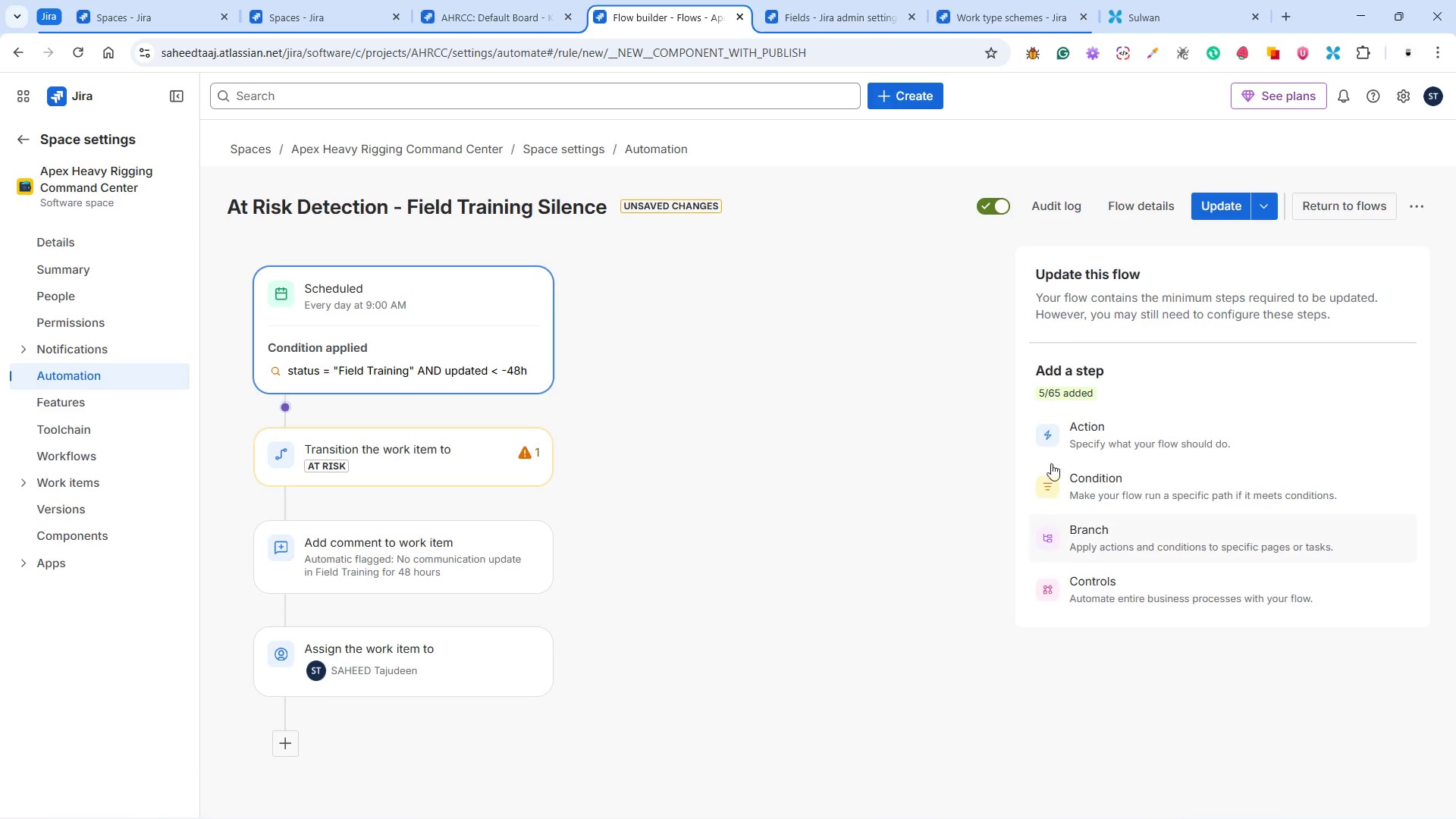 
left_click([1219, 204])
 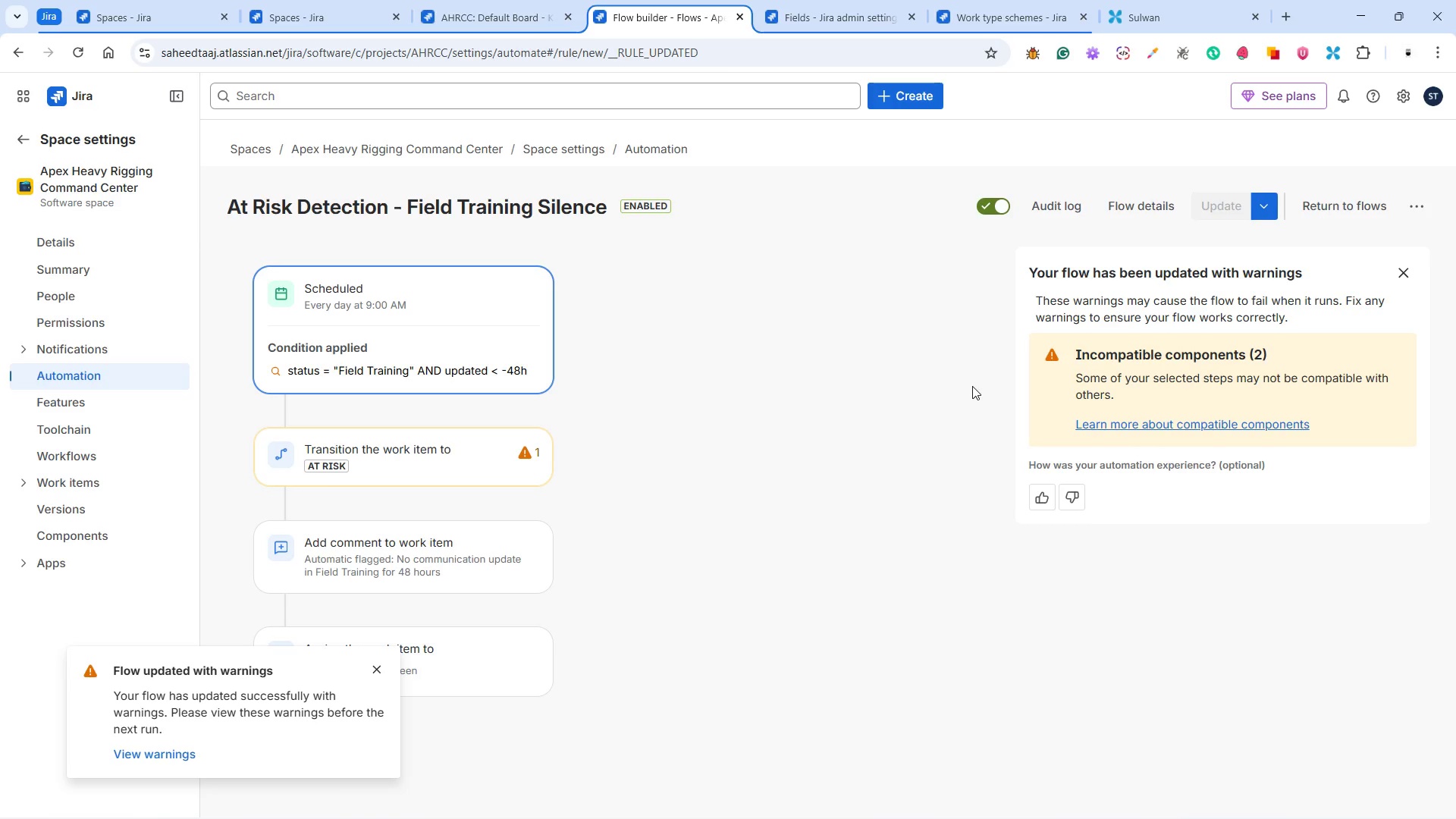 
wait(6.25)
 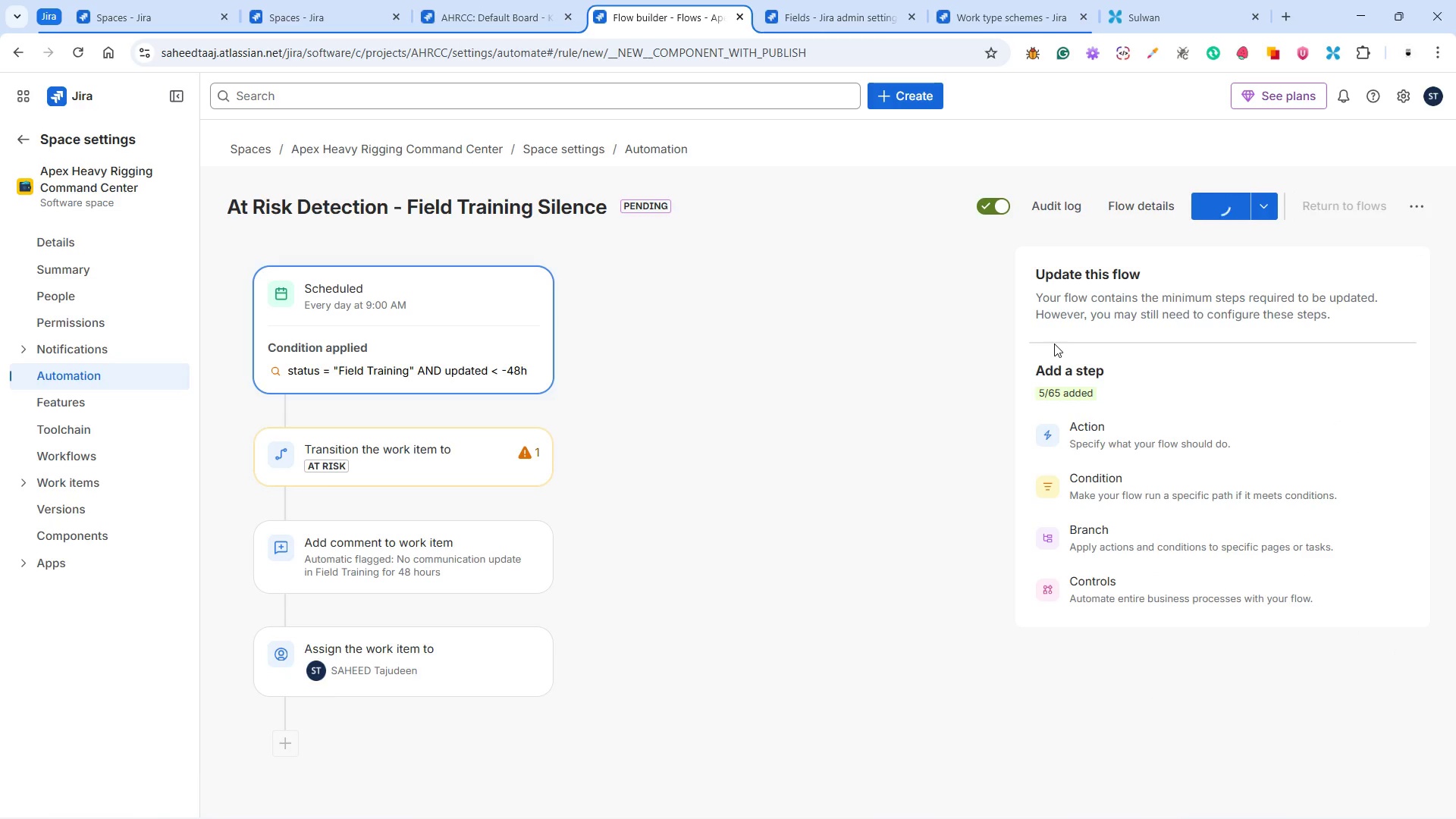 
left_click([157, 764])
 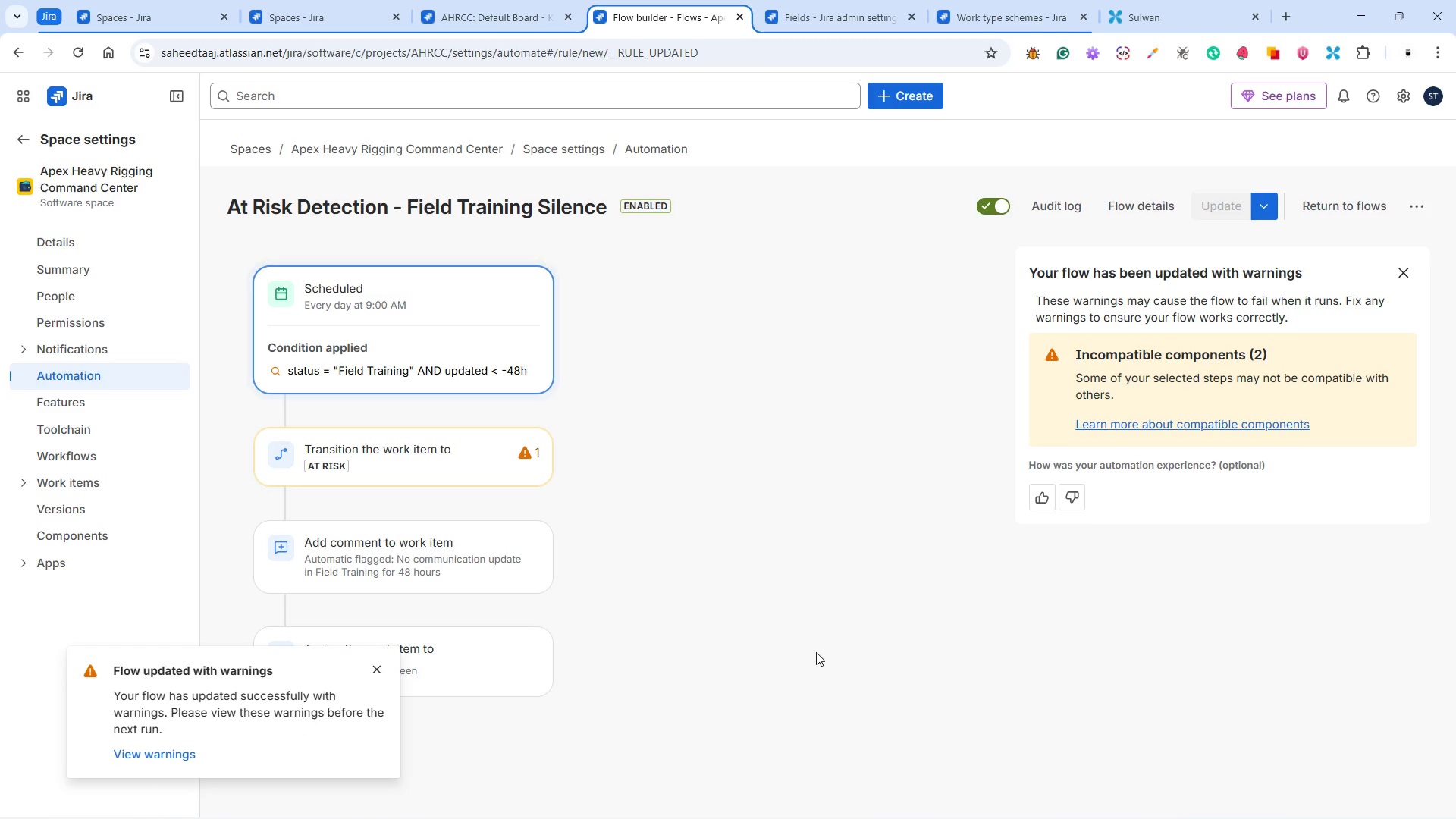 
wait(5.45)
 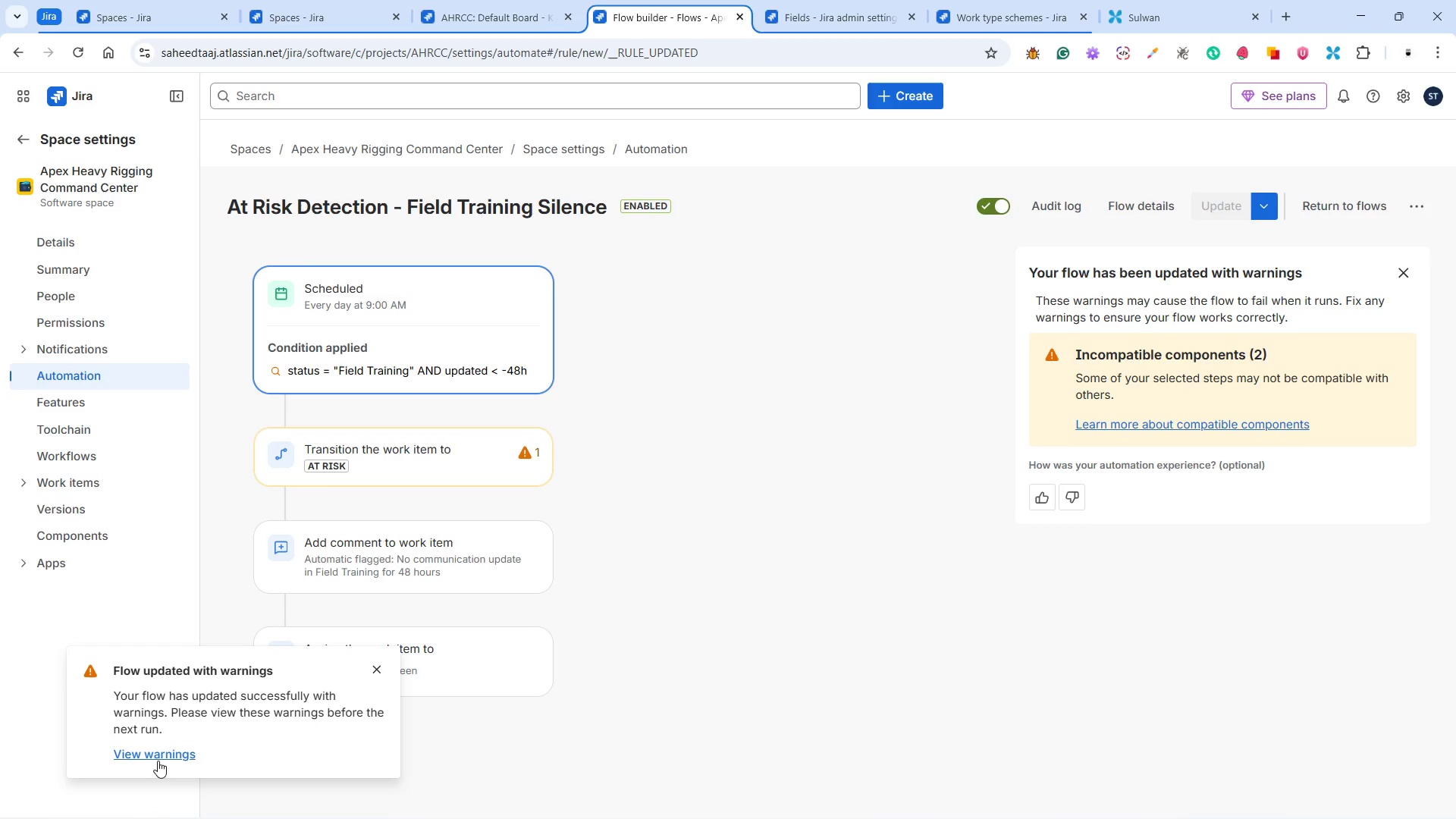 
left_click([735, 579])
 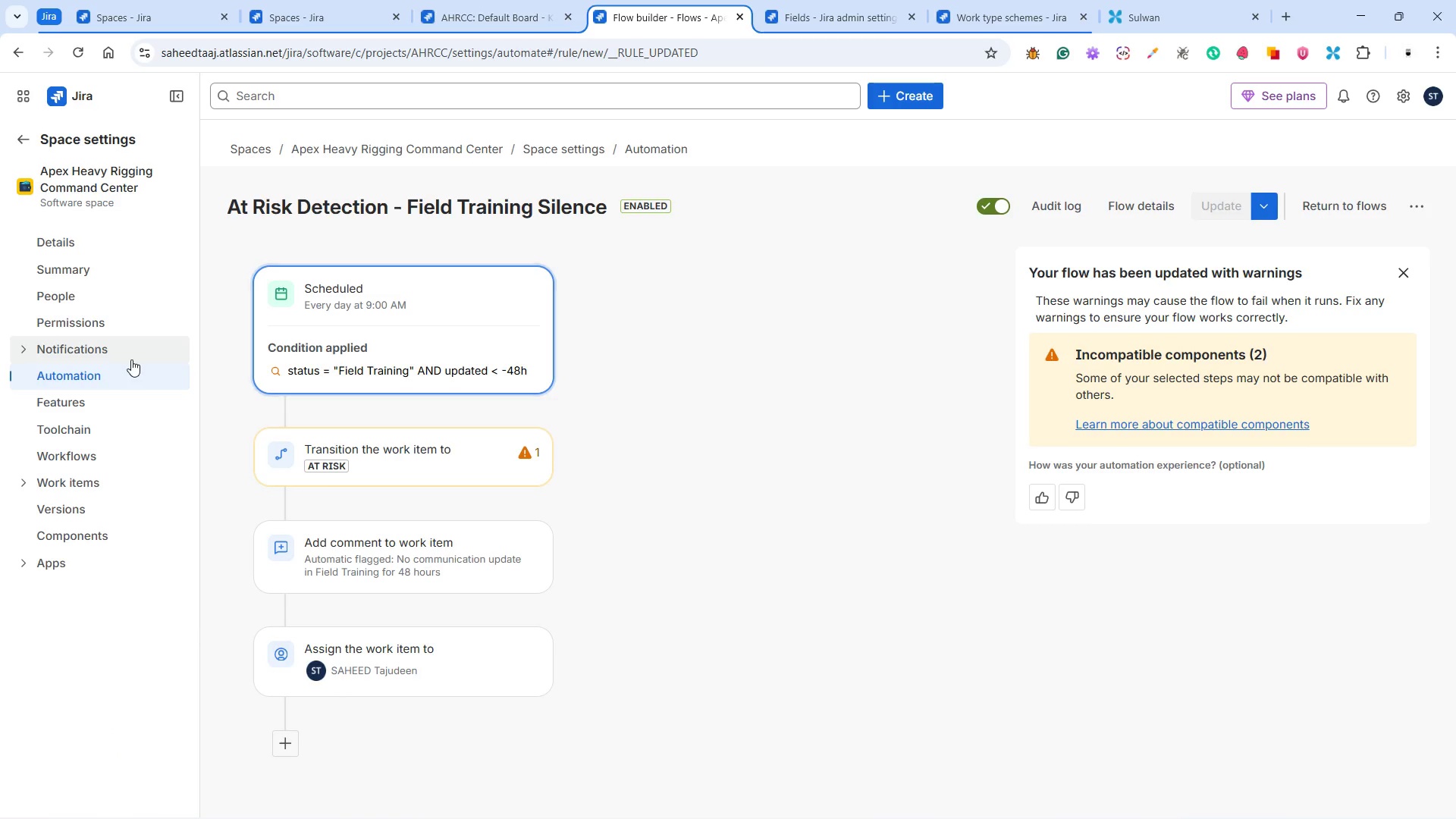 
wait(14.38)
 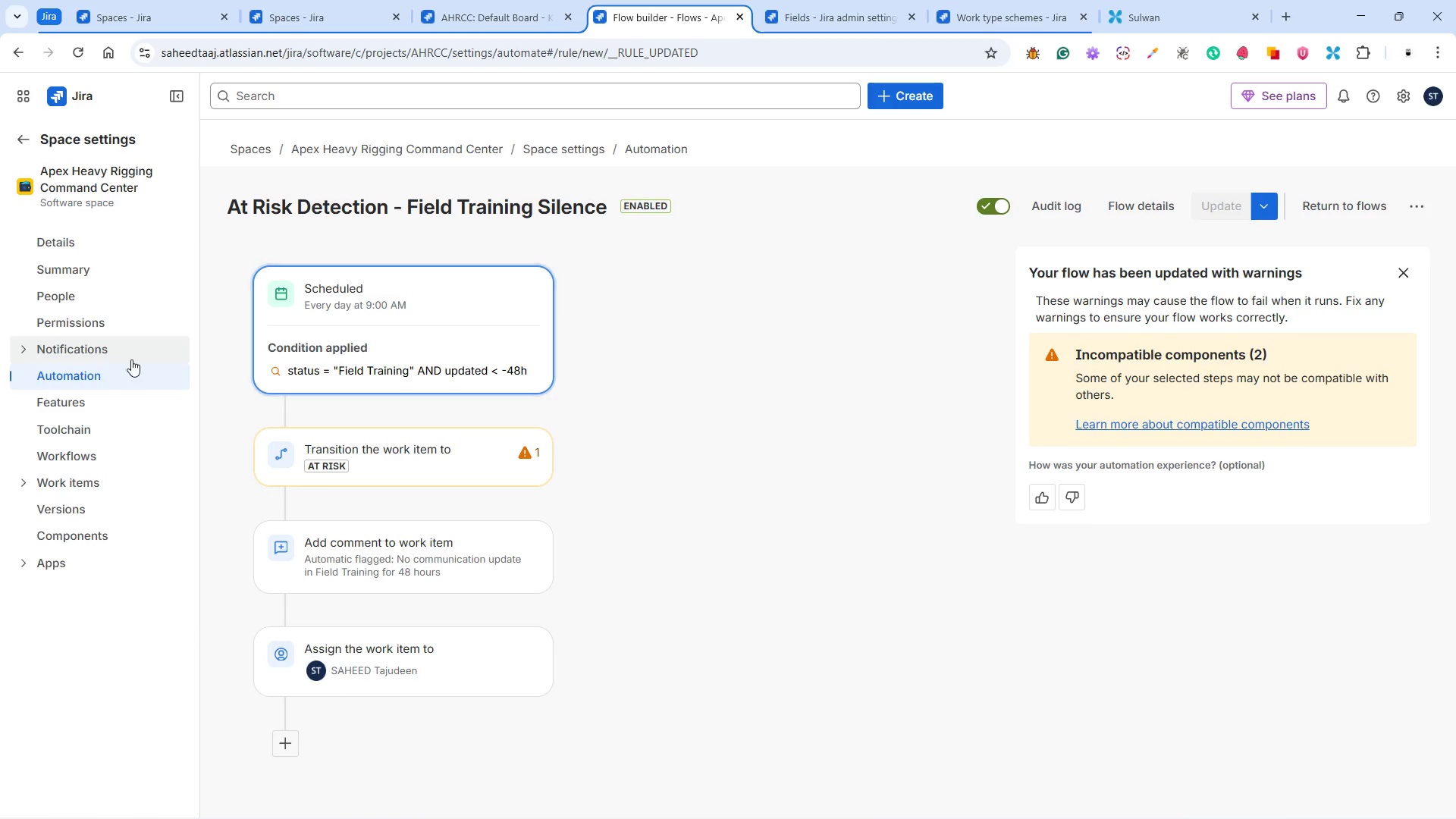 
left_click([62, 372])
 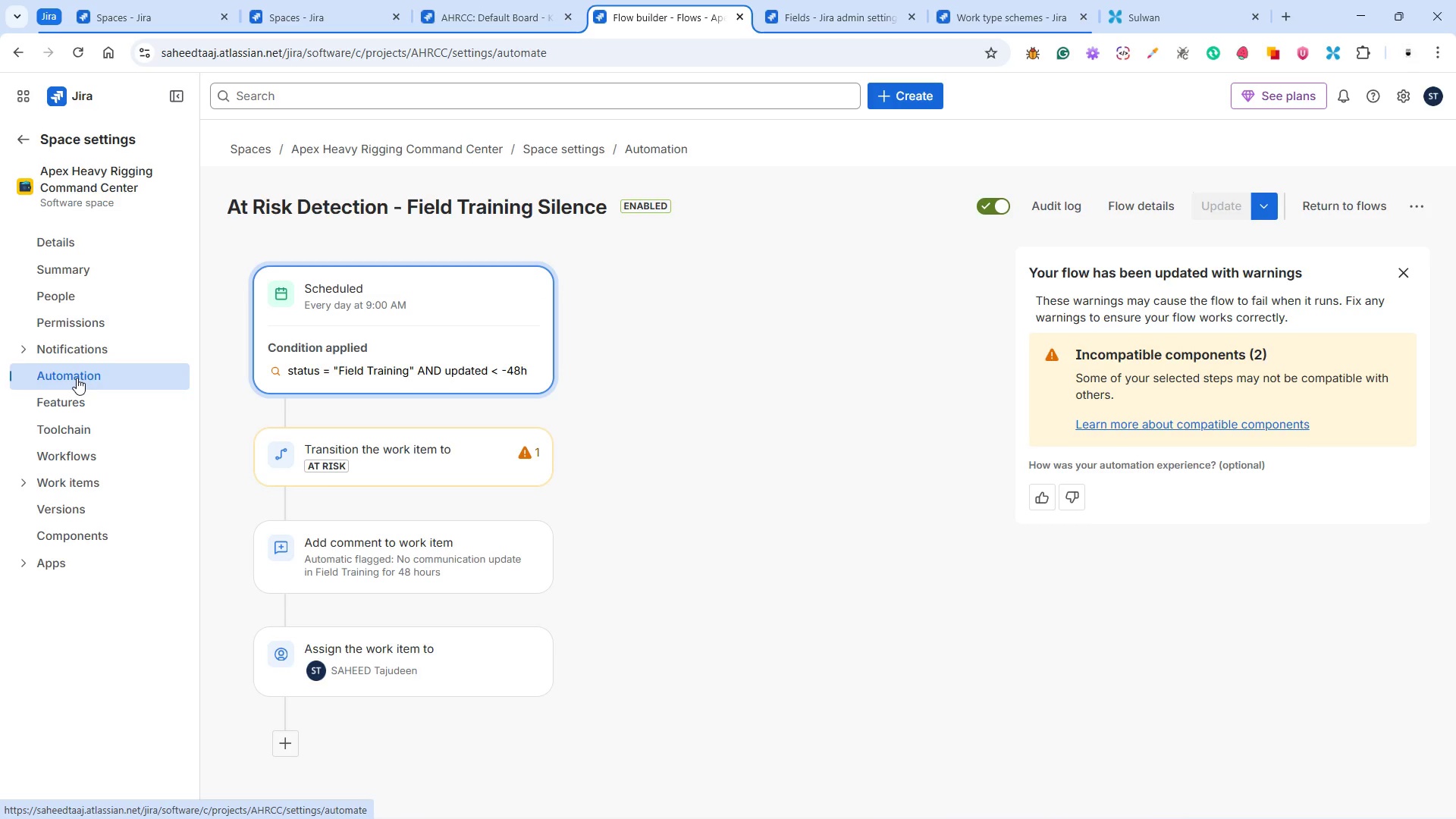 
wait(12.61)
 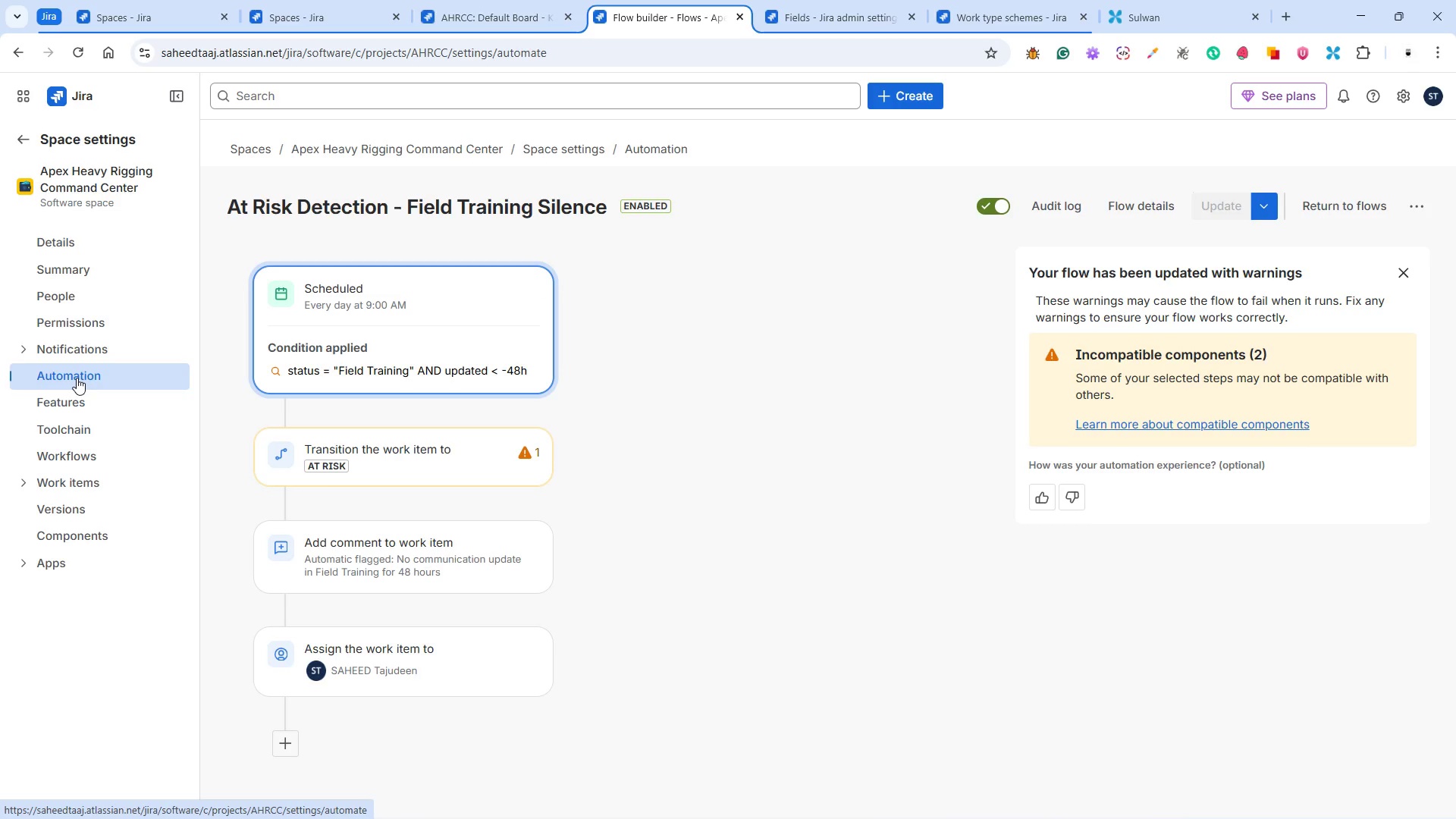 
left_click([77, 369])
 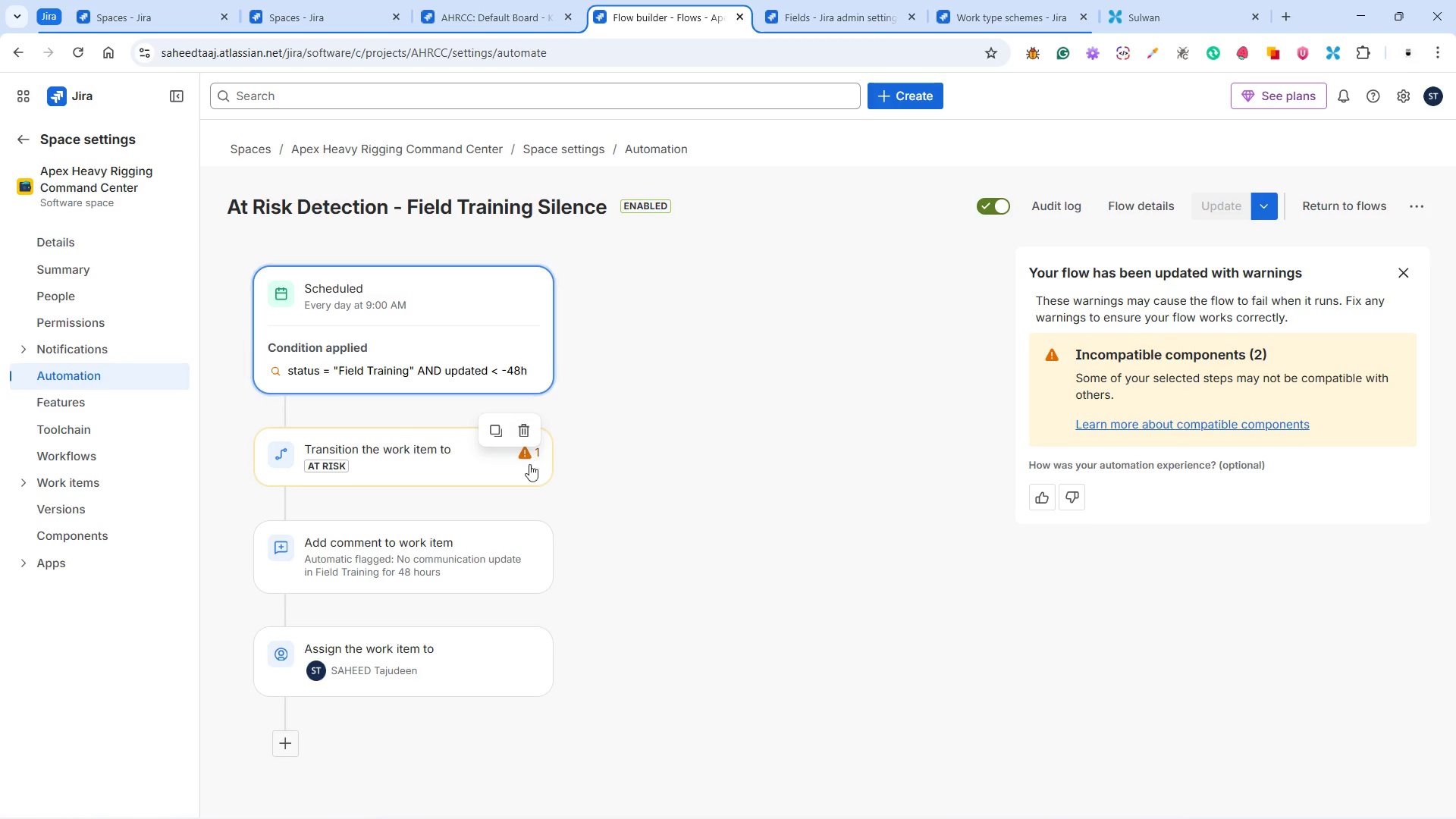 
scroll: coordinate [526, 475], scroll_direction: down, amount: 5.0
 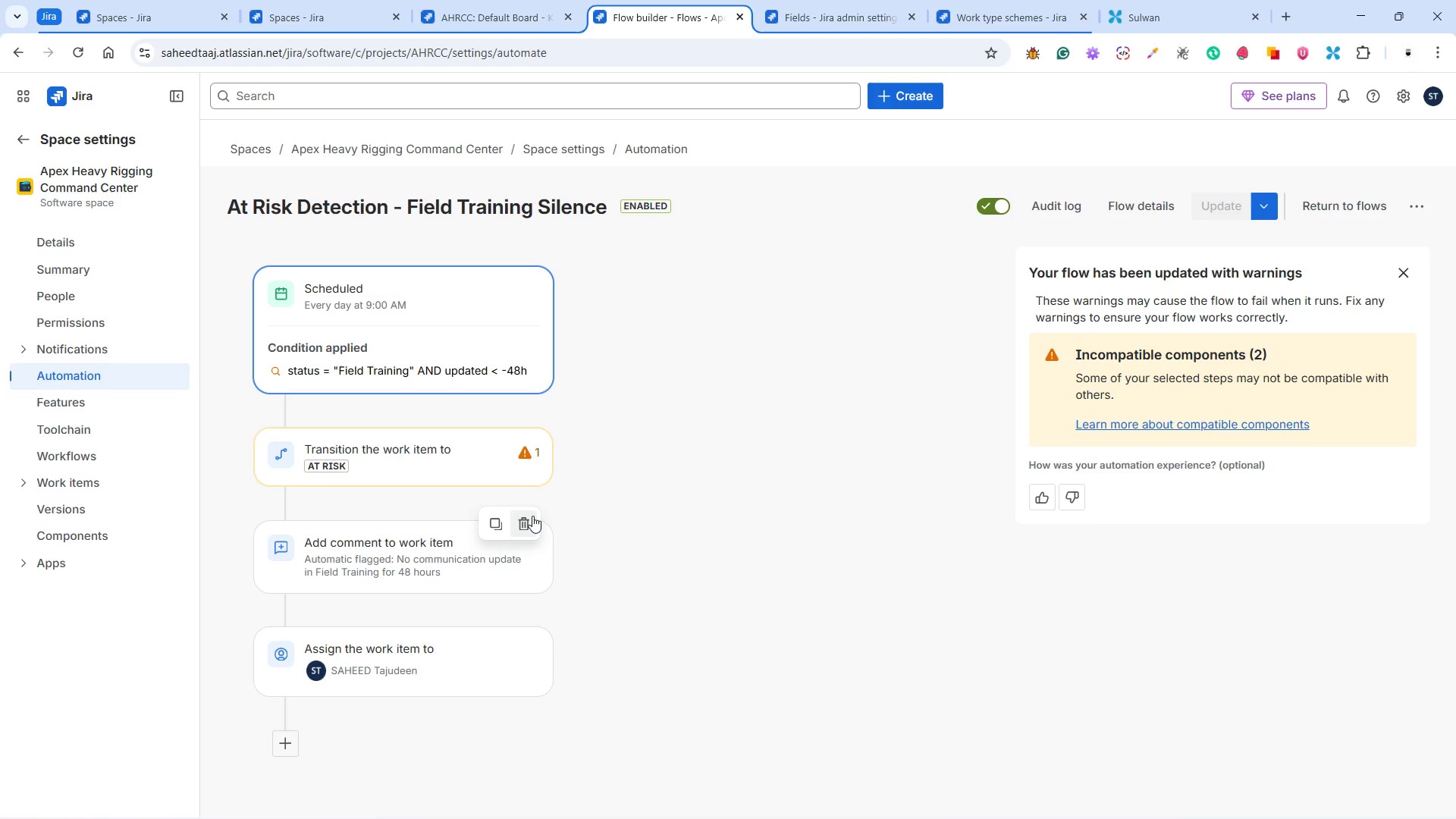 
scroll: coordinate [532, 516], scroll_direction: up, amount: 2.0
 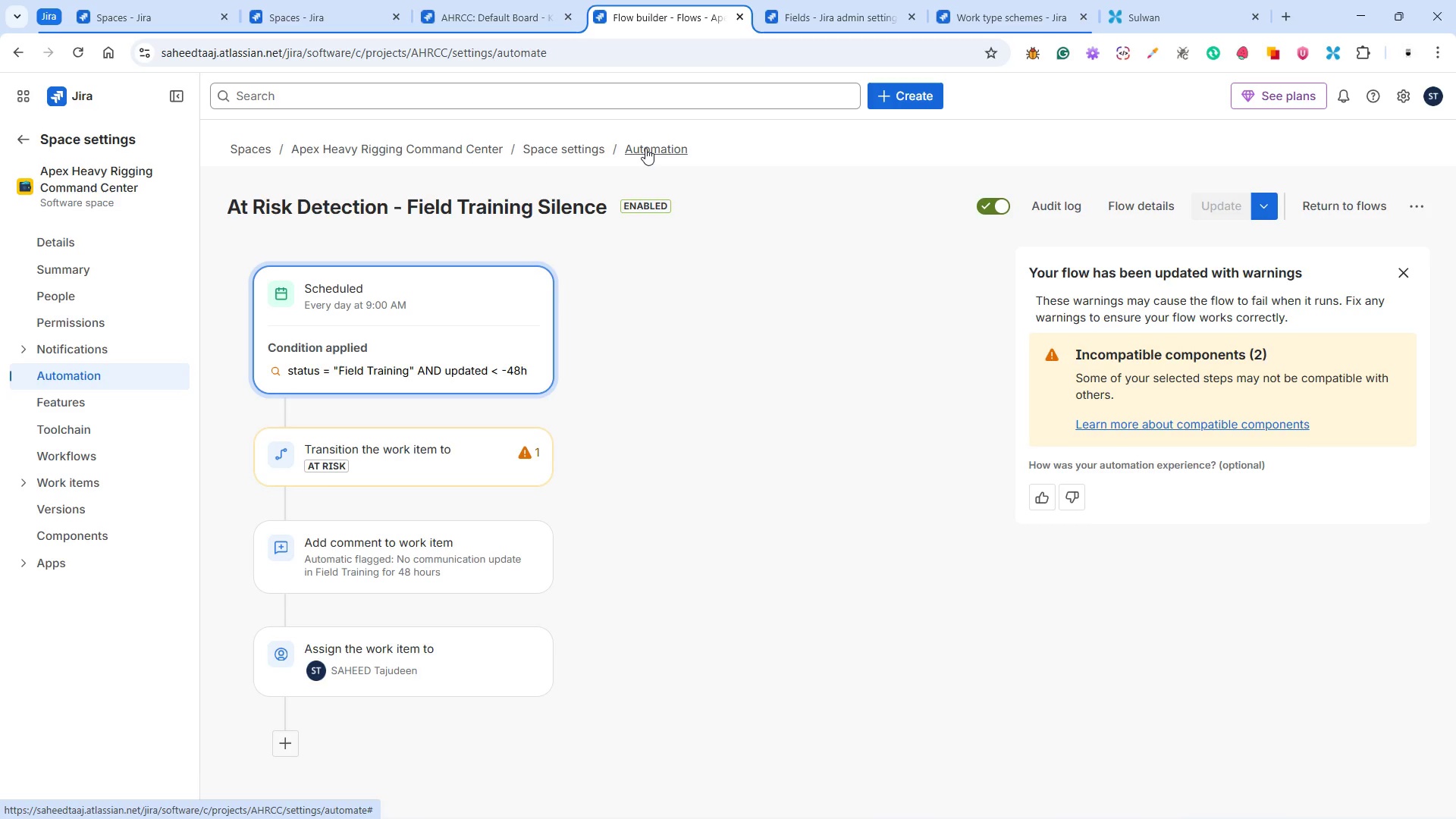 
wait(8.87)
 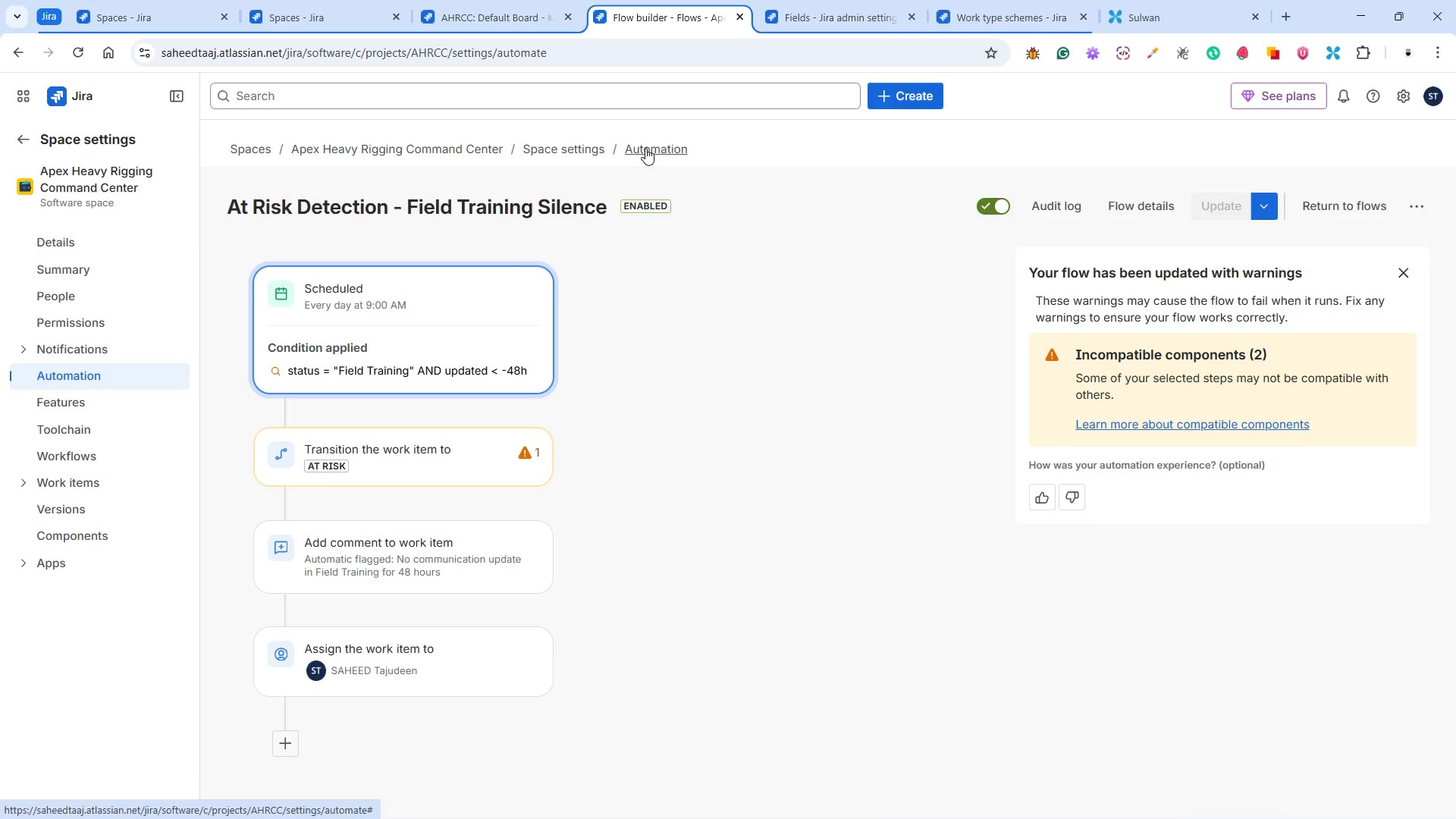 
left_click([1419, 206])
 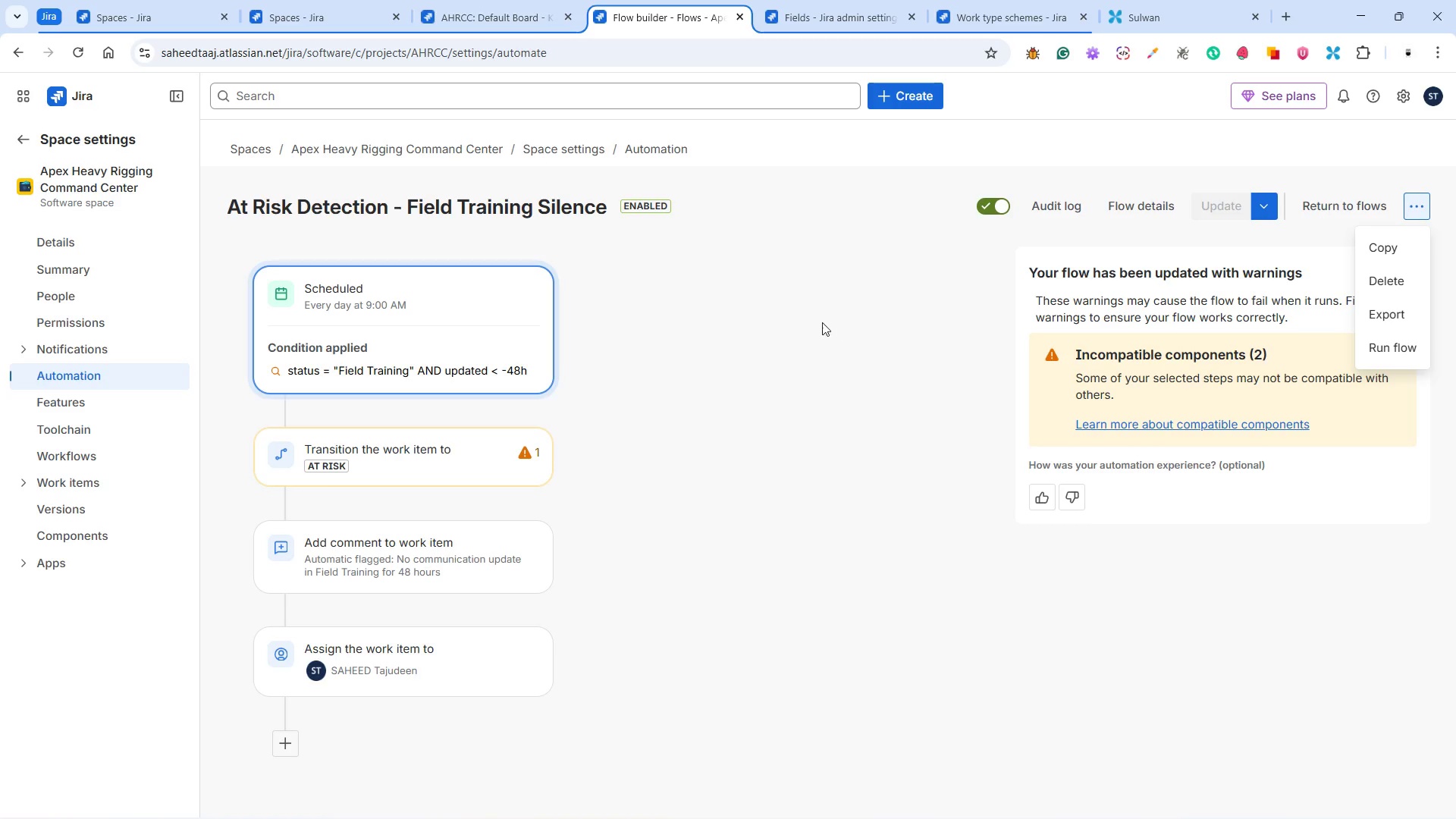 
wait(5.94)
 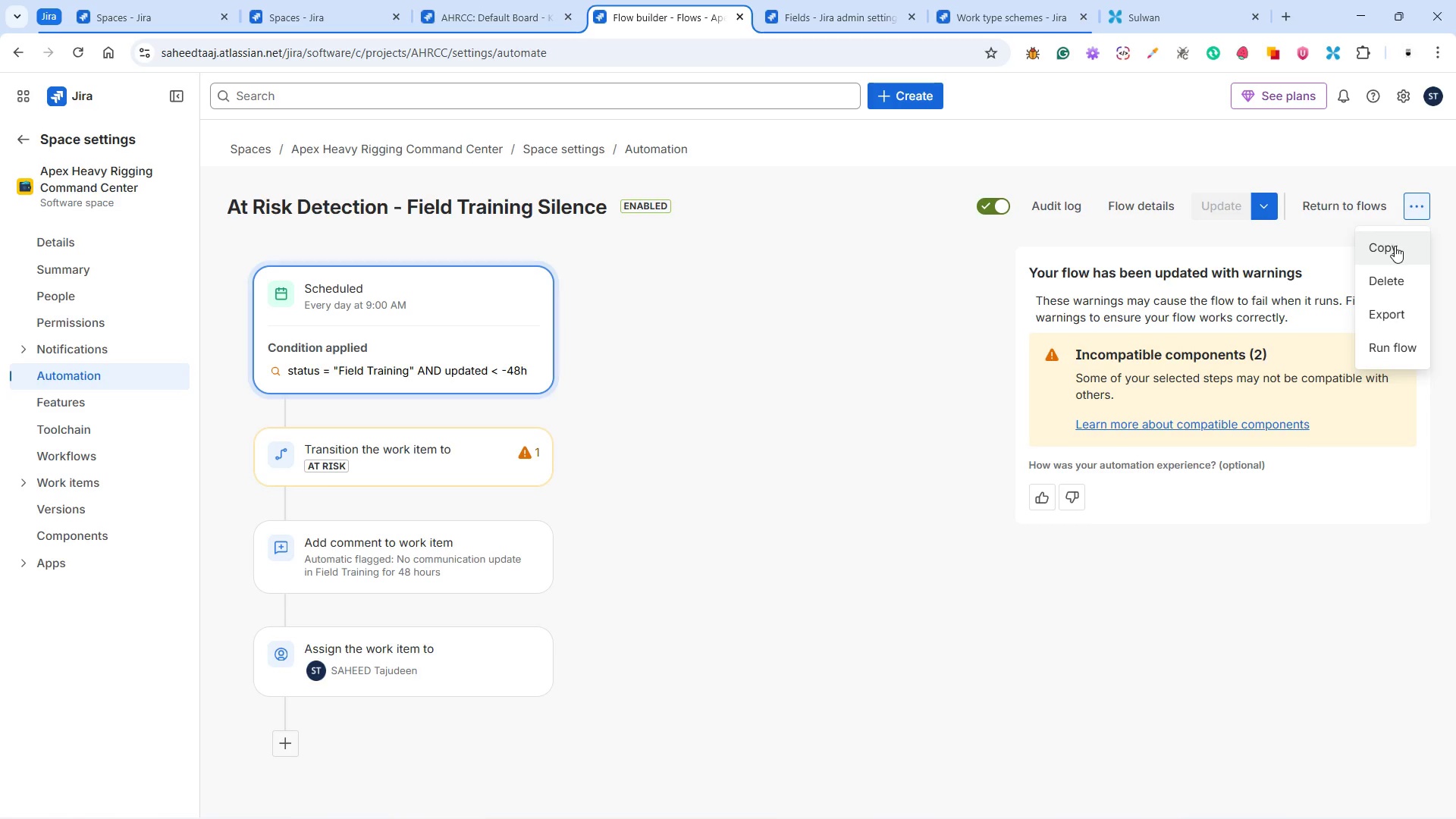 
left_click([743, 203])
 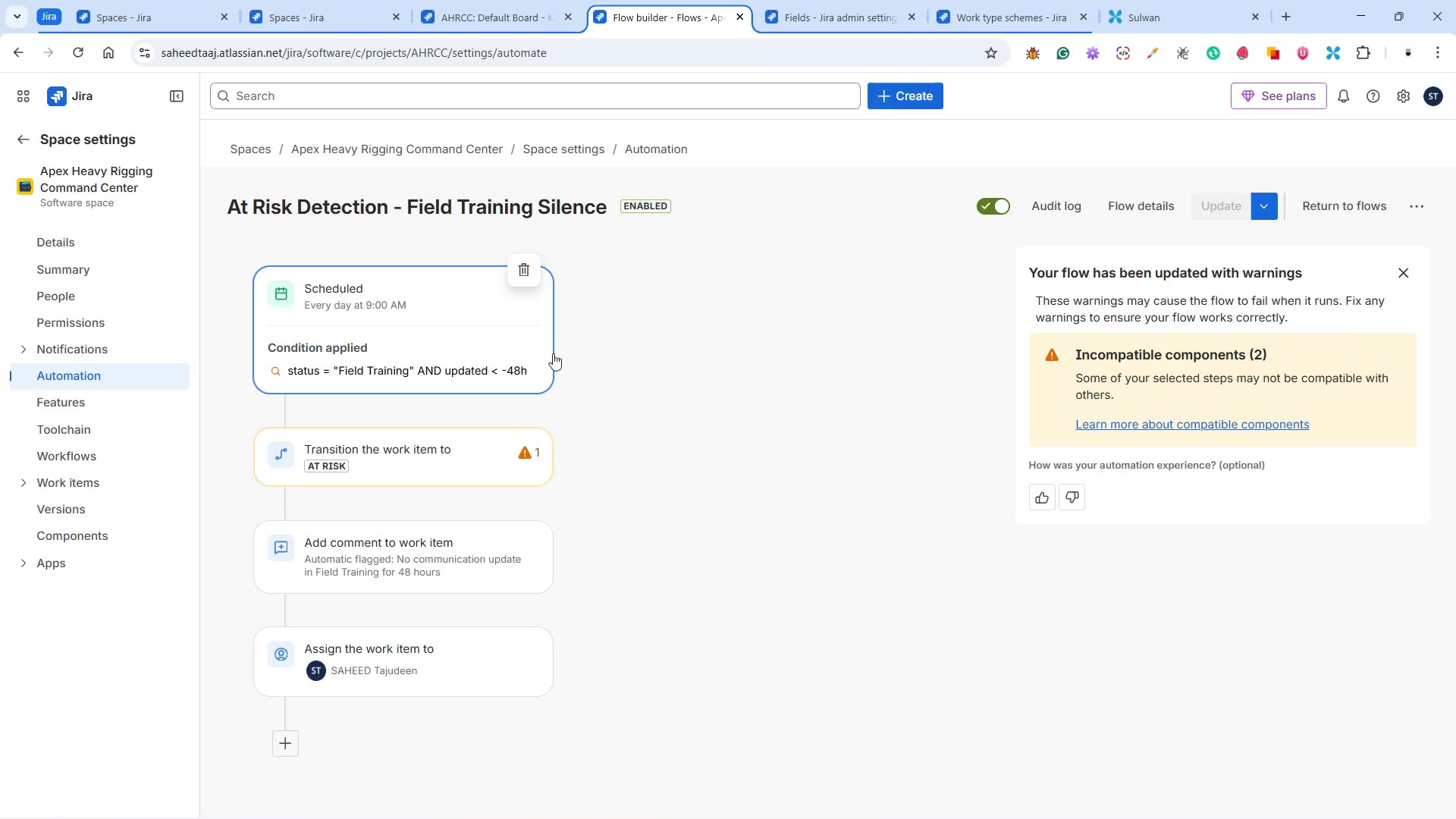 
wait(7.42)
 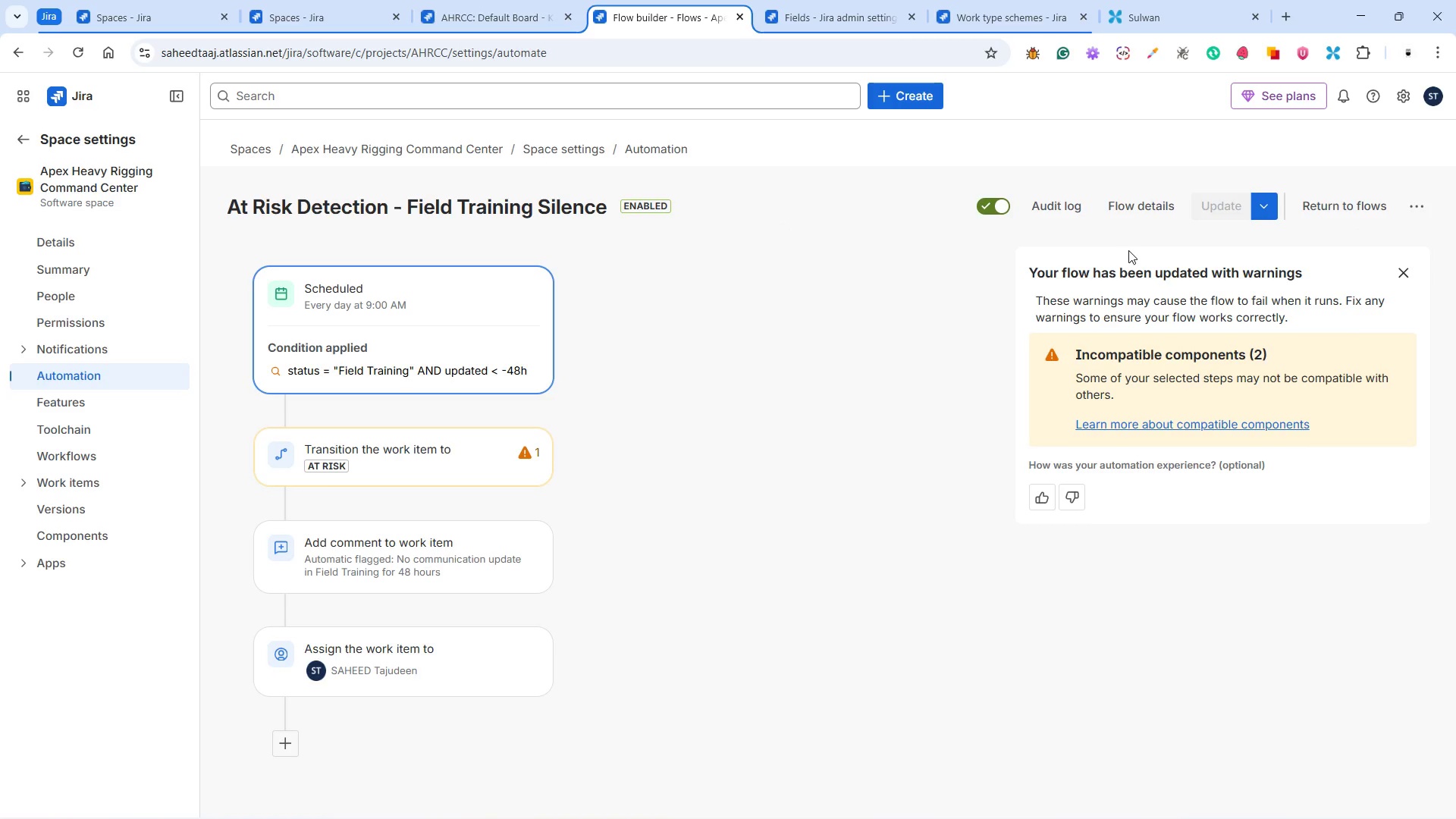 
left_click([97, 376])
 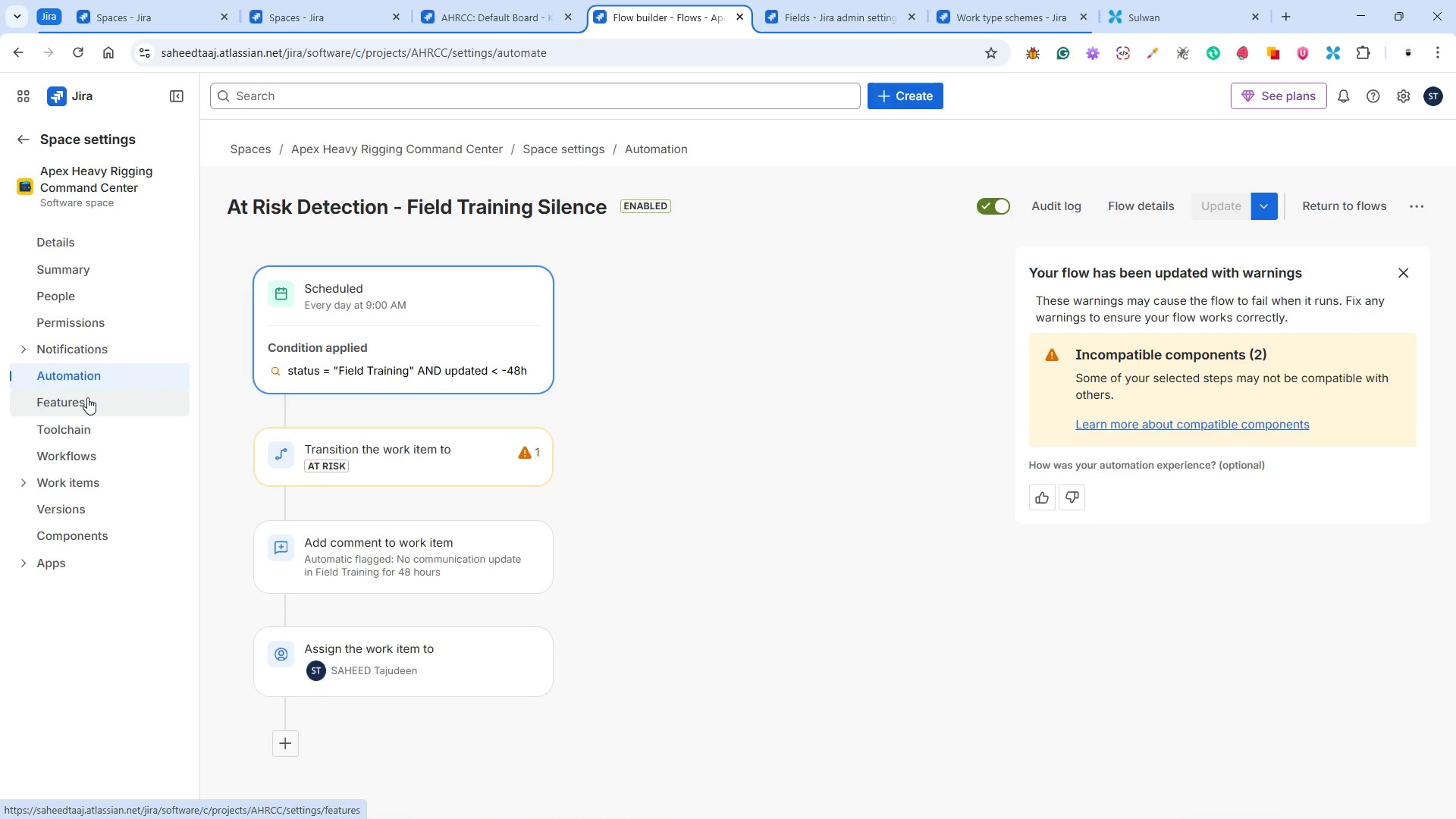 
left_click([87, 397])
 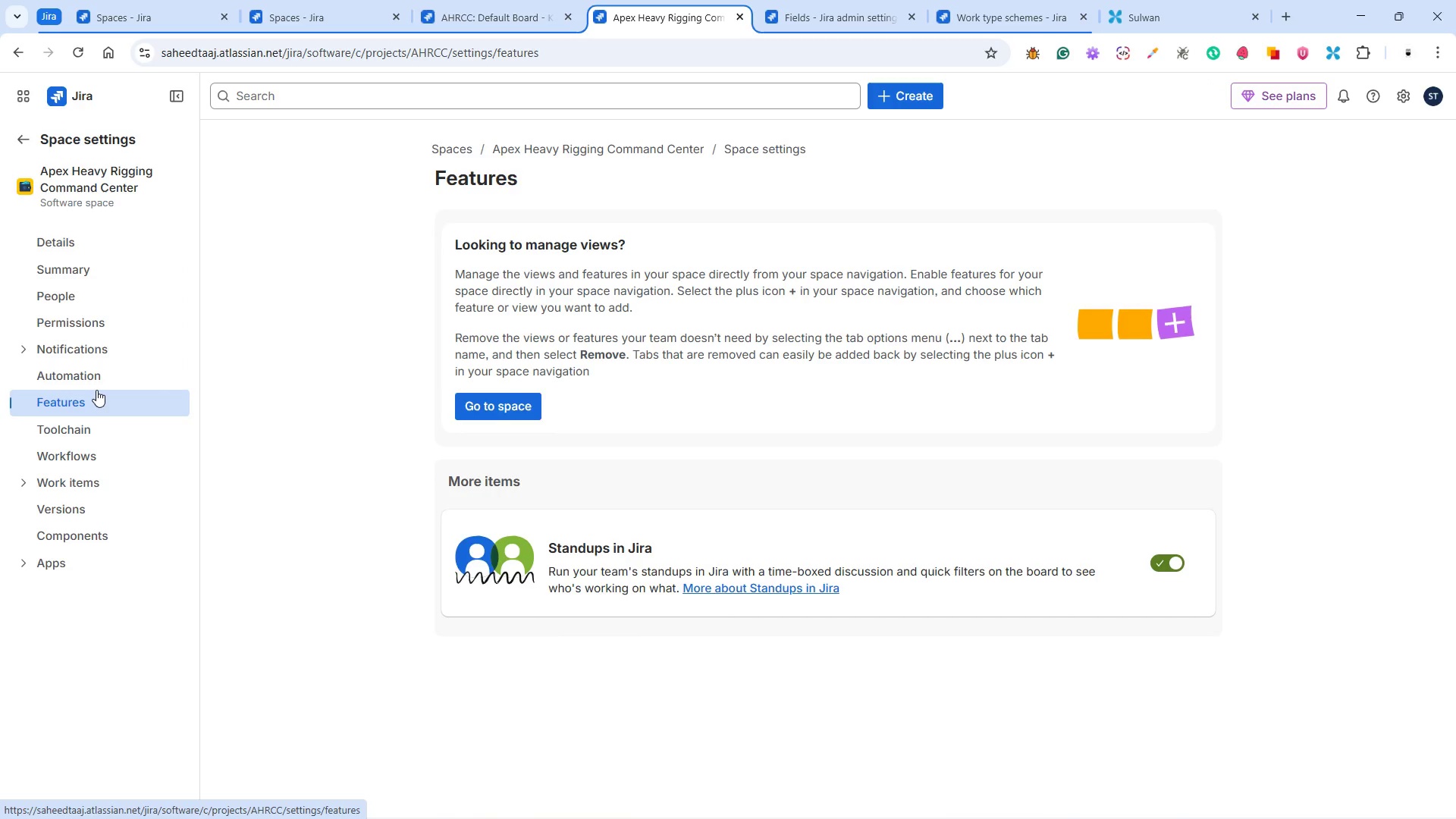 
left_click([93, 367])
 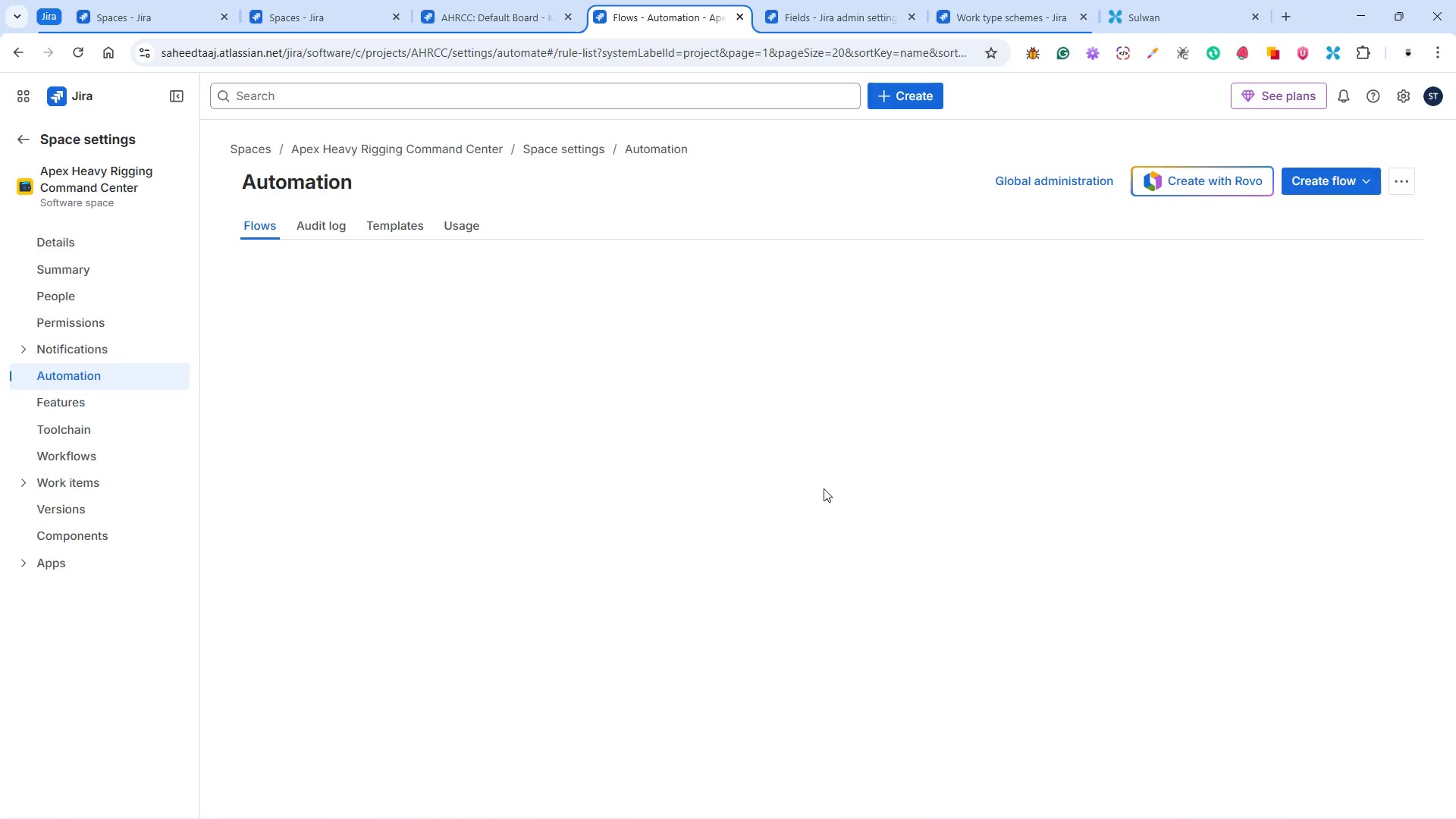 
wait(9.84)
 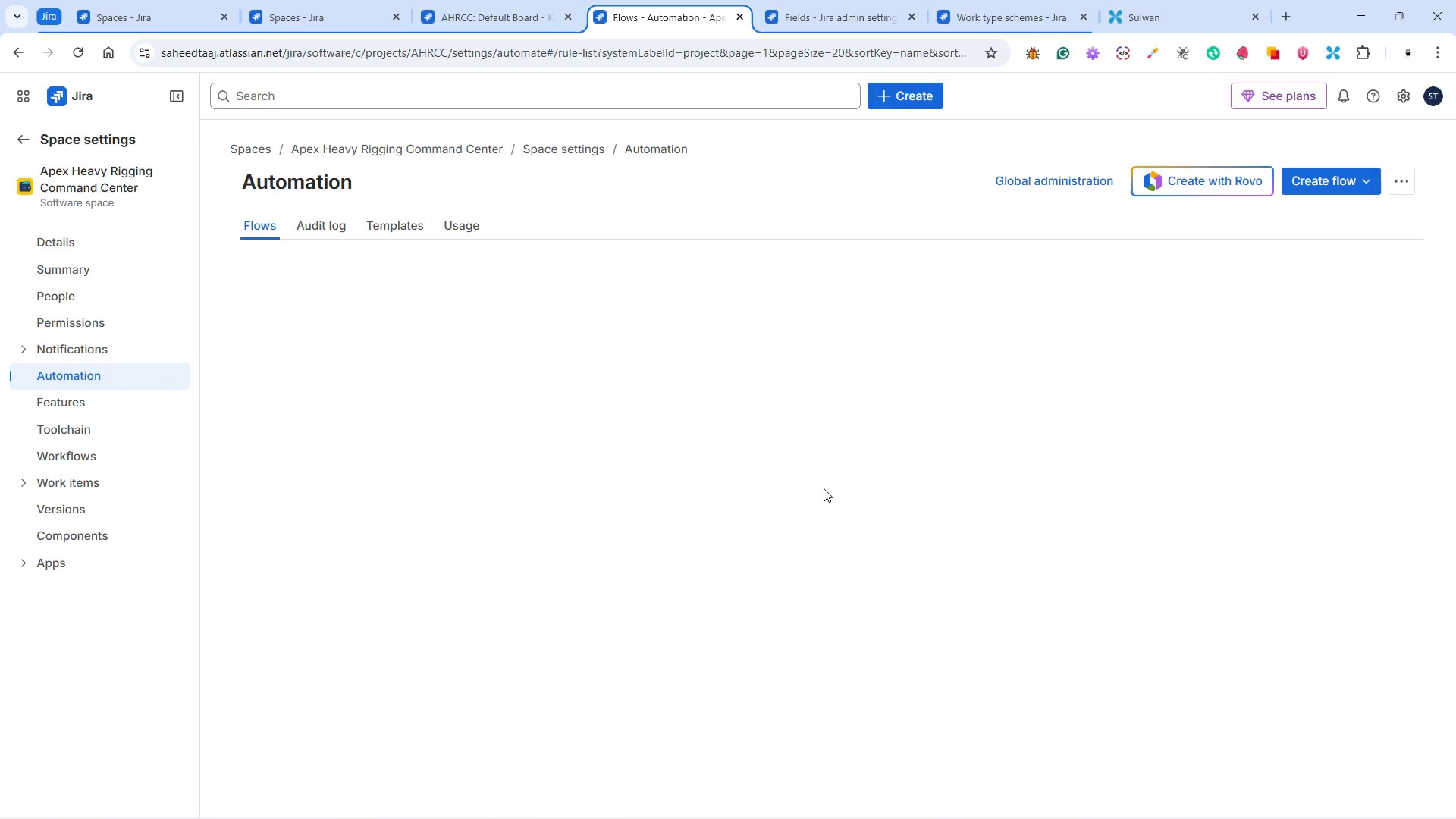 
left_click([1317, 177])
 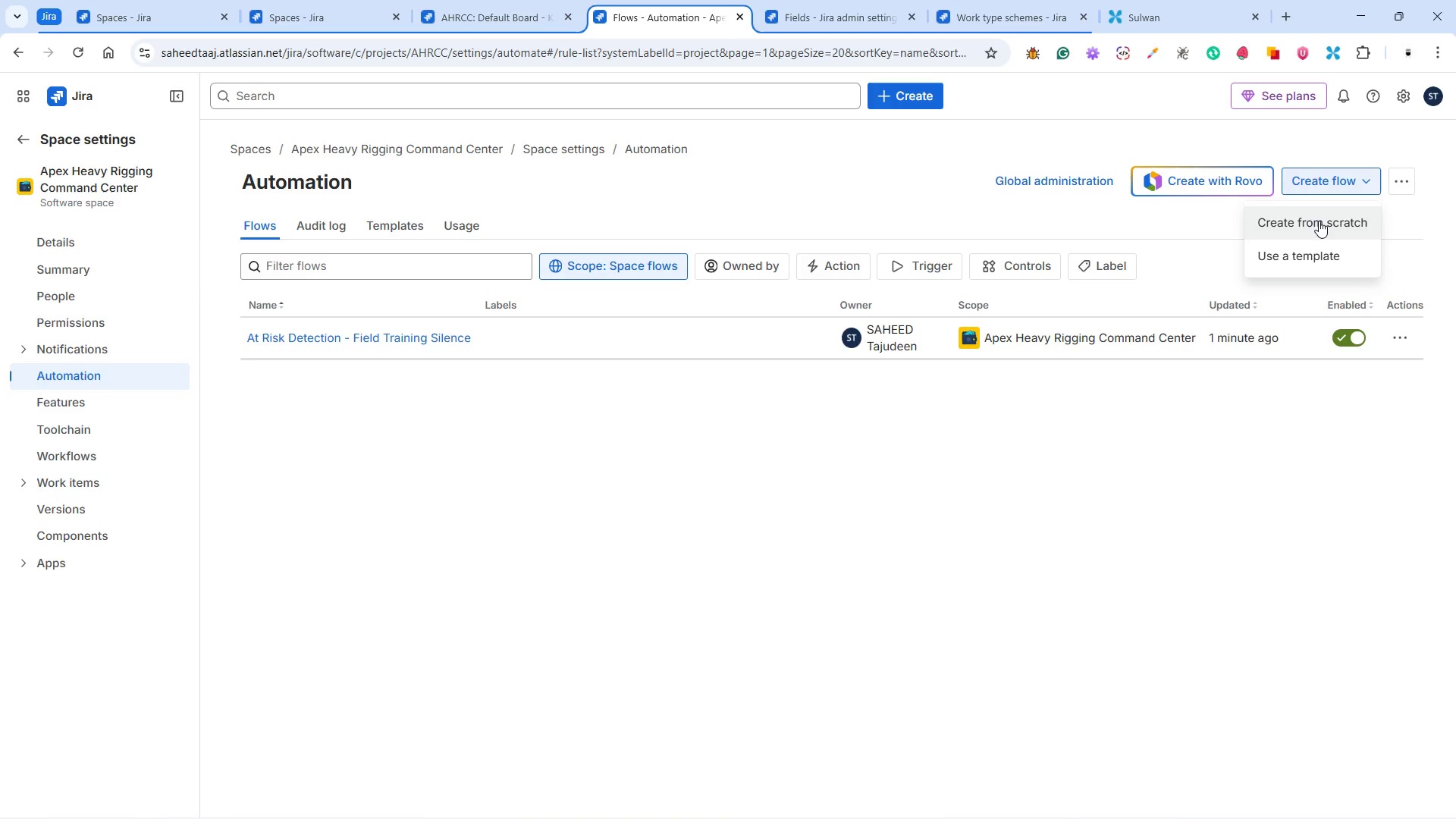 
left_click([1319, 219])
 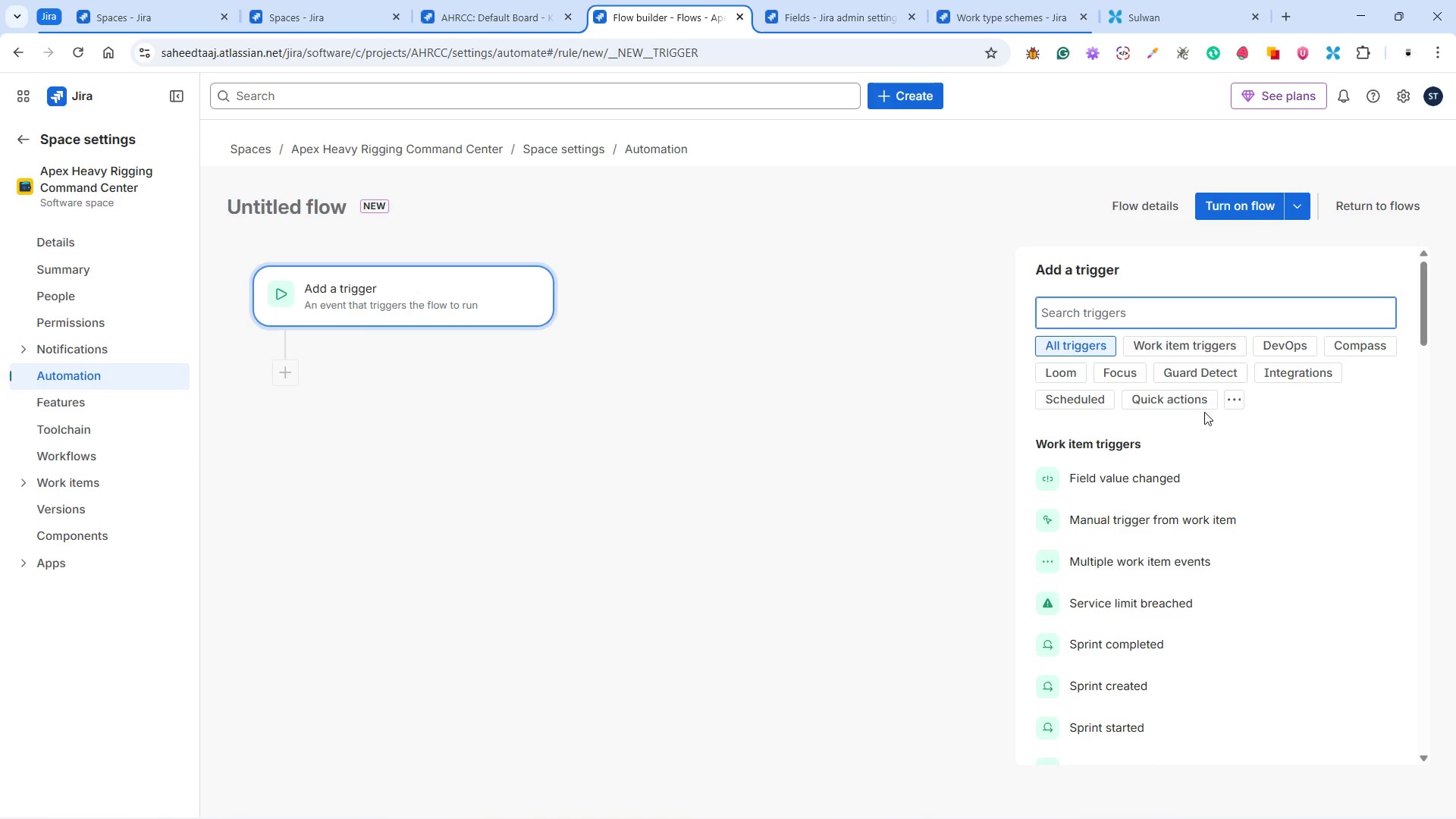 
wait(6.8)
 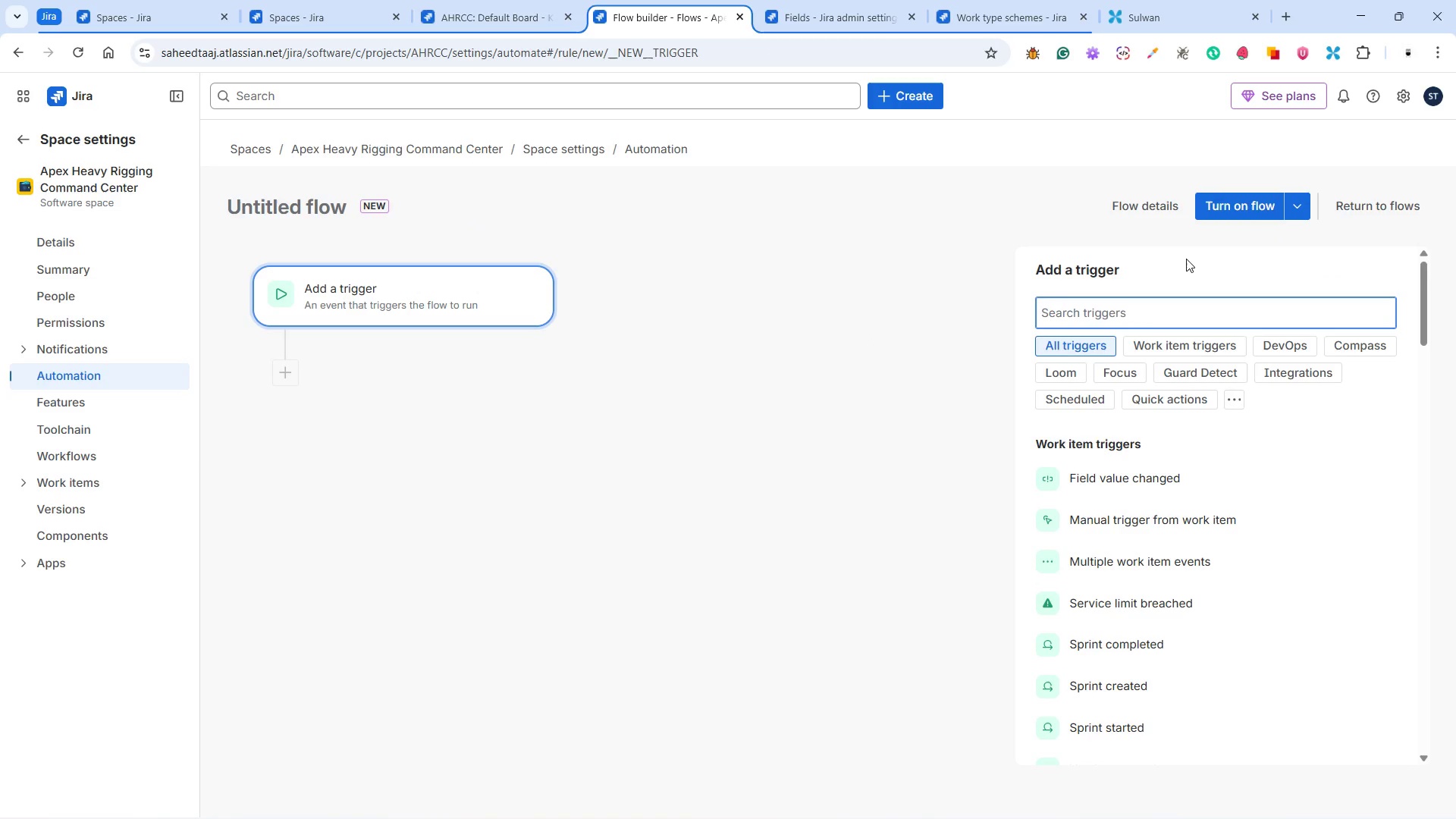 
scroll: coordinate [1204, 469], scroll_direction: down, amount: 31.0
 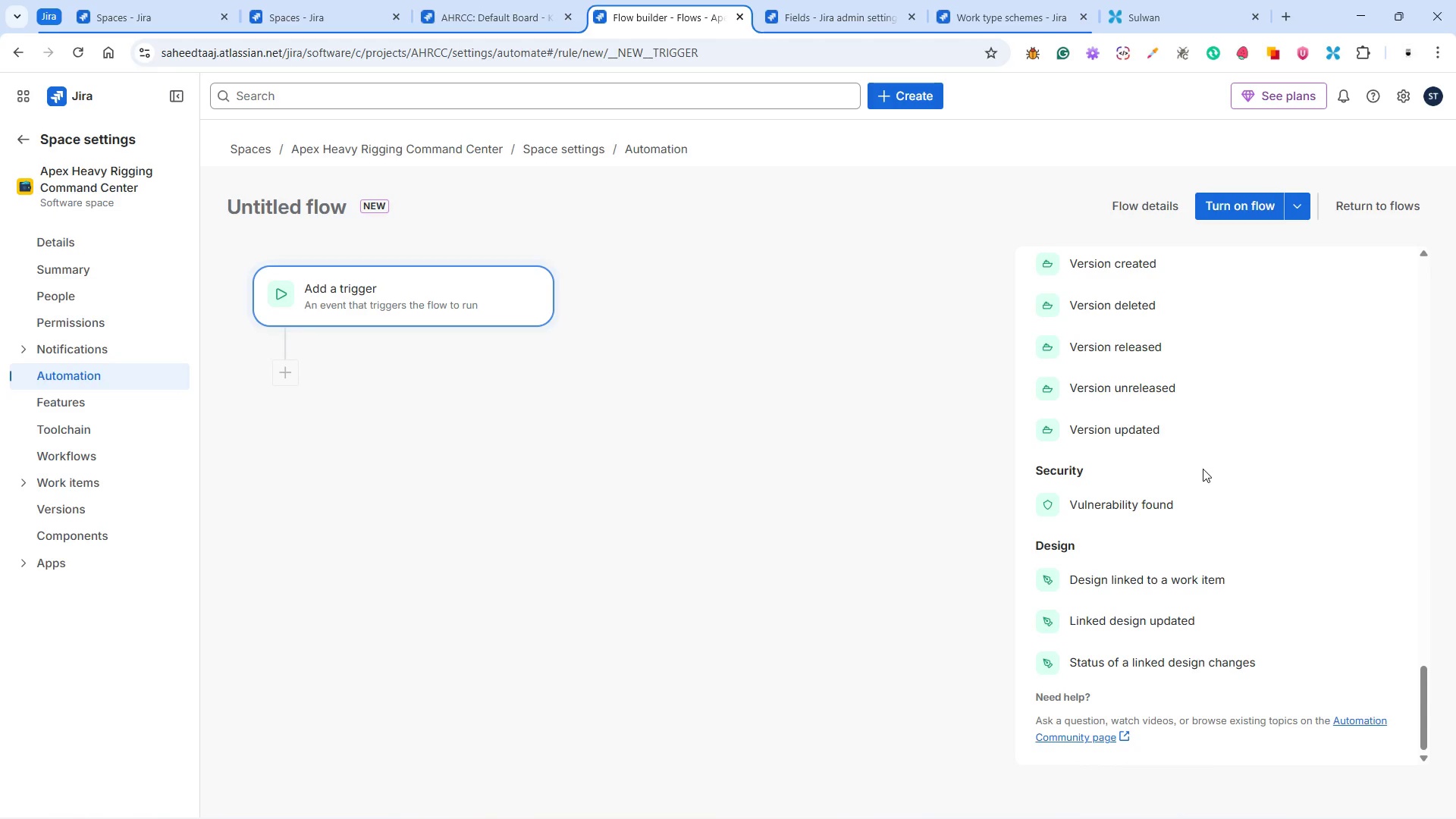 
scroll: coordinate [1202, 472], scroll_direction: up, amount: 35.0
 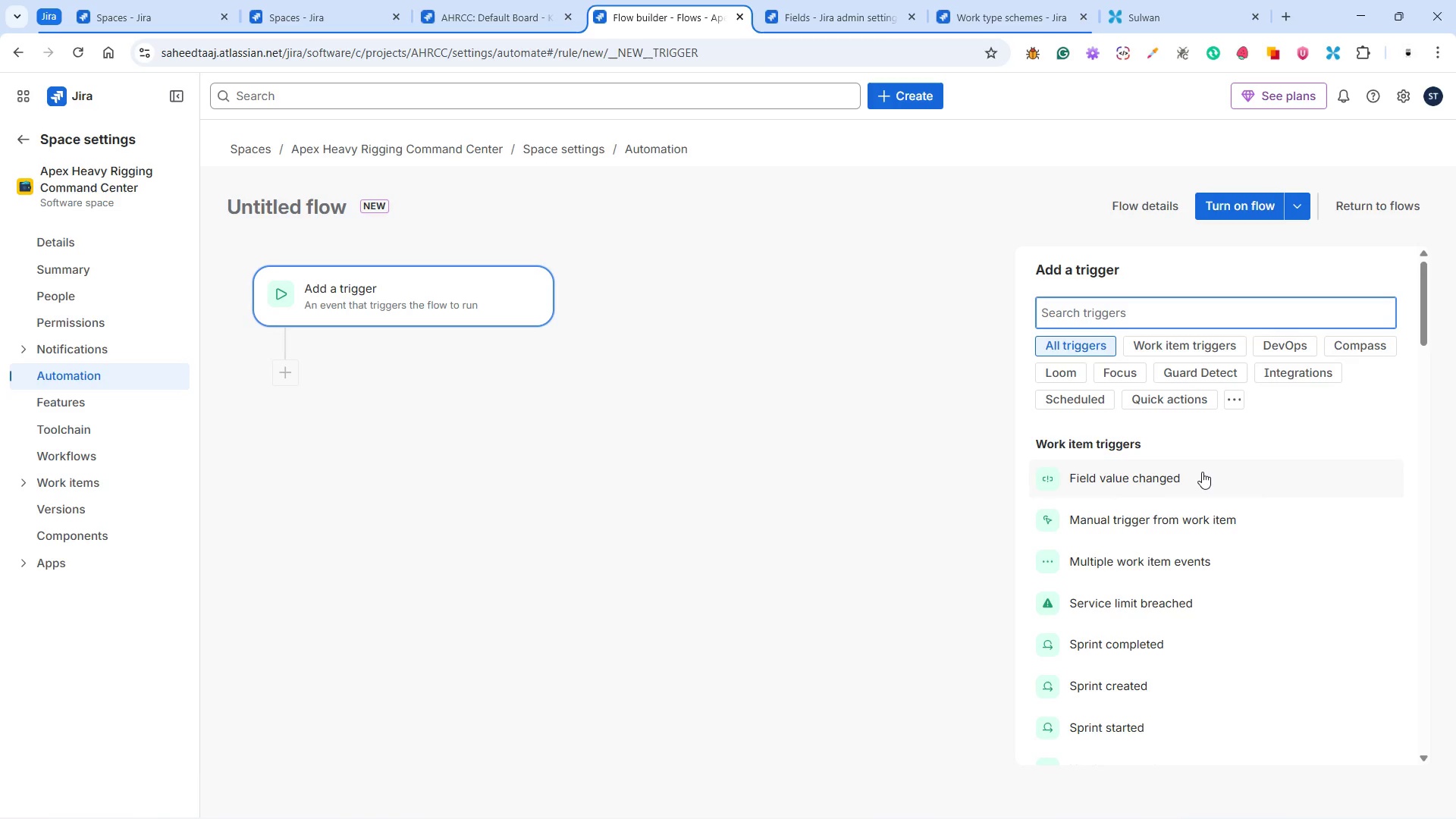 
wait(5.86)
 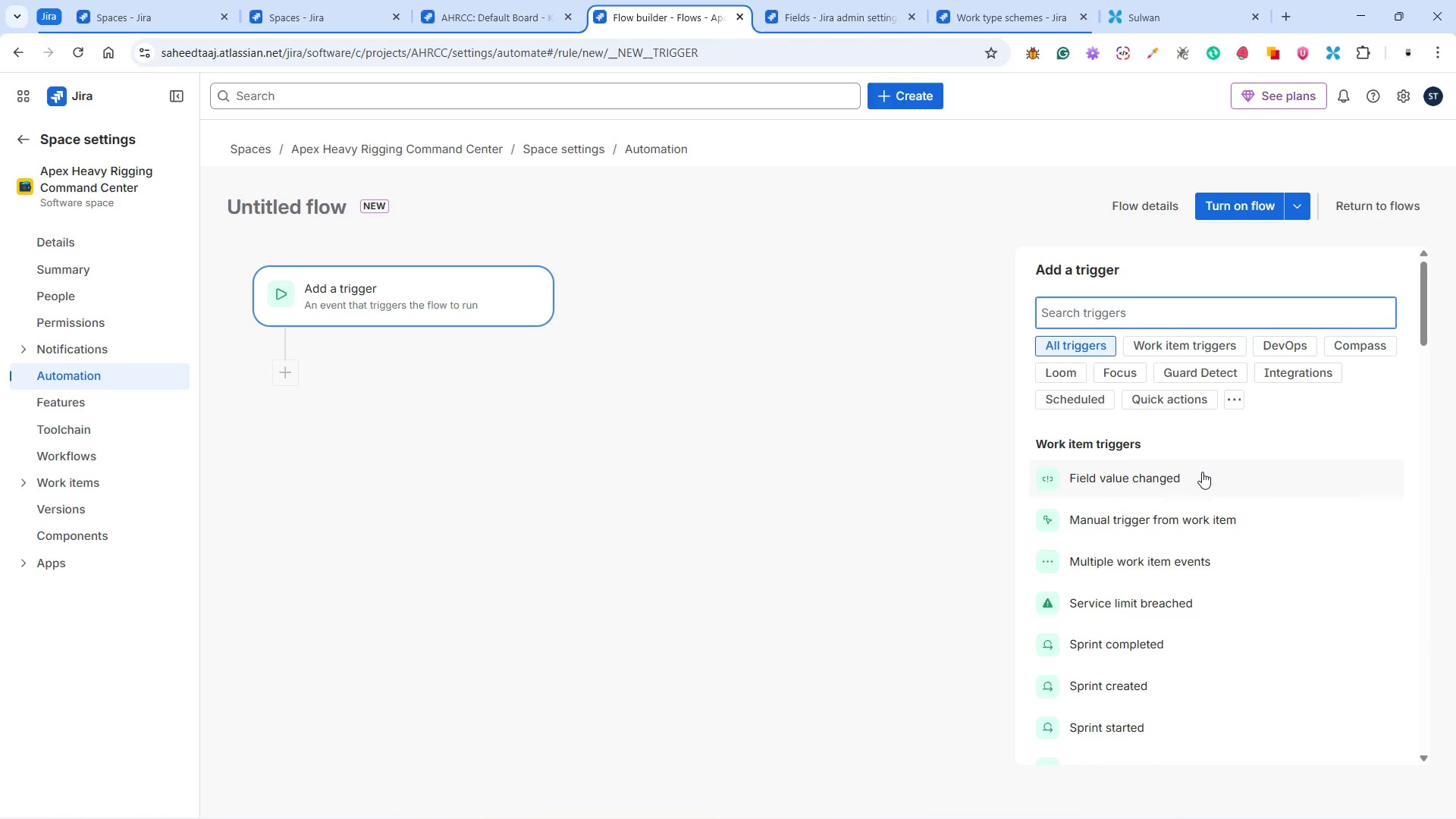 
scroll: coordinate [1200, 475], scroll_direction: down, amount: 11.0
 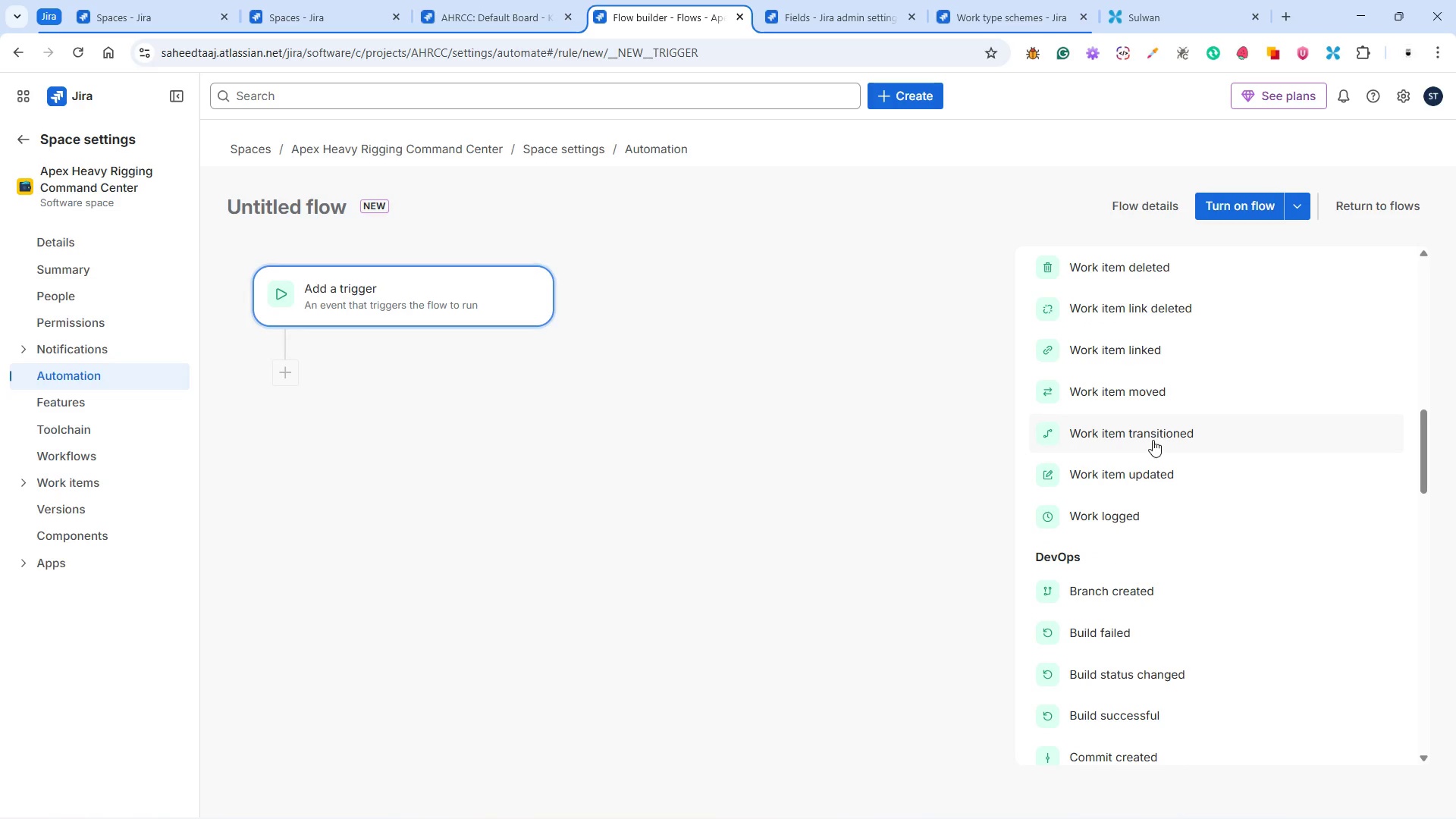 
left_click([1150, 435])
 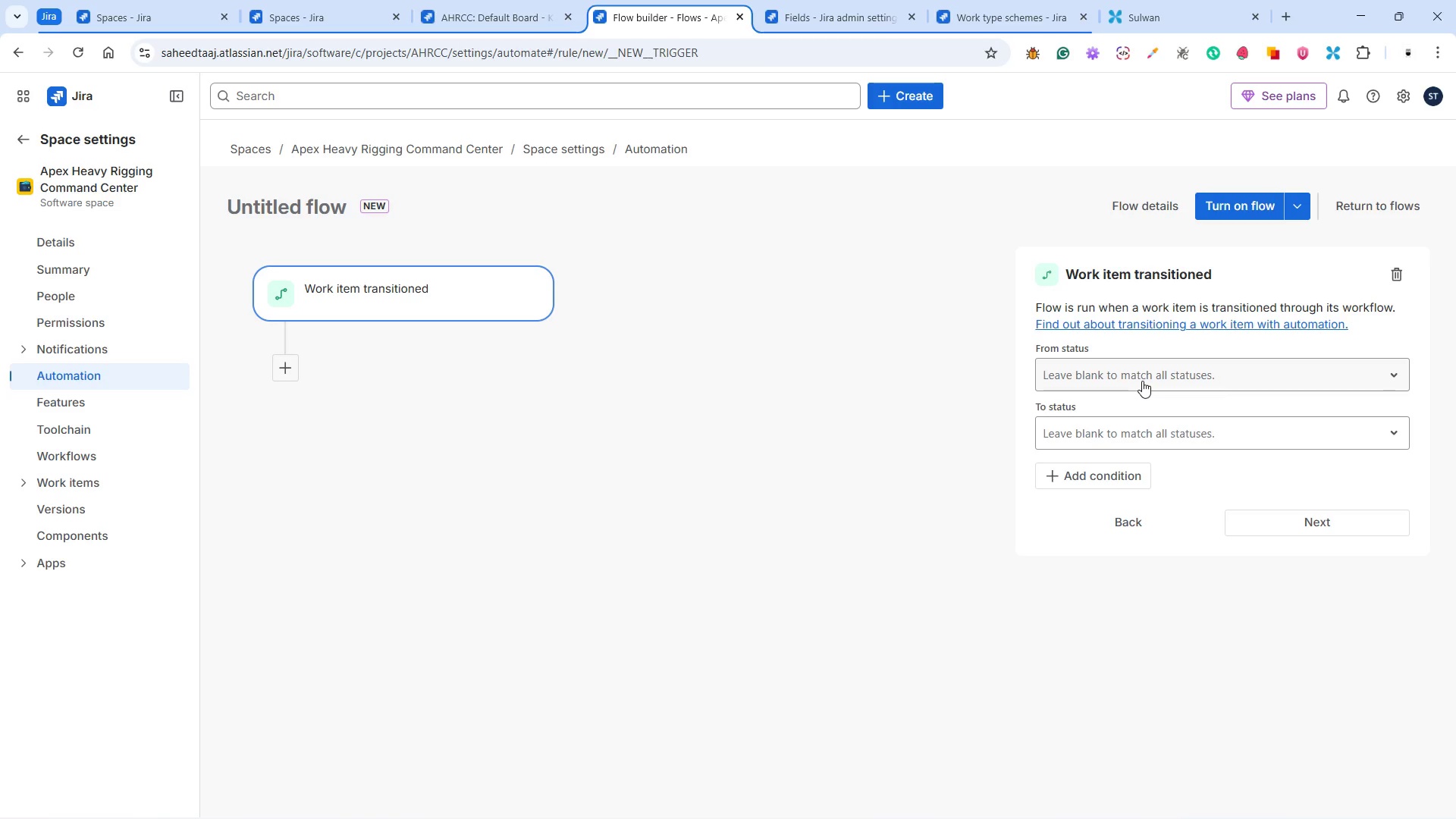 
left_click([1142, 380])
 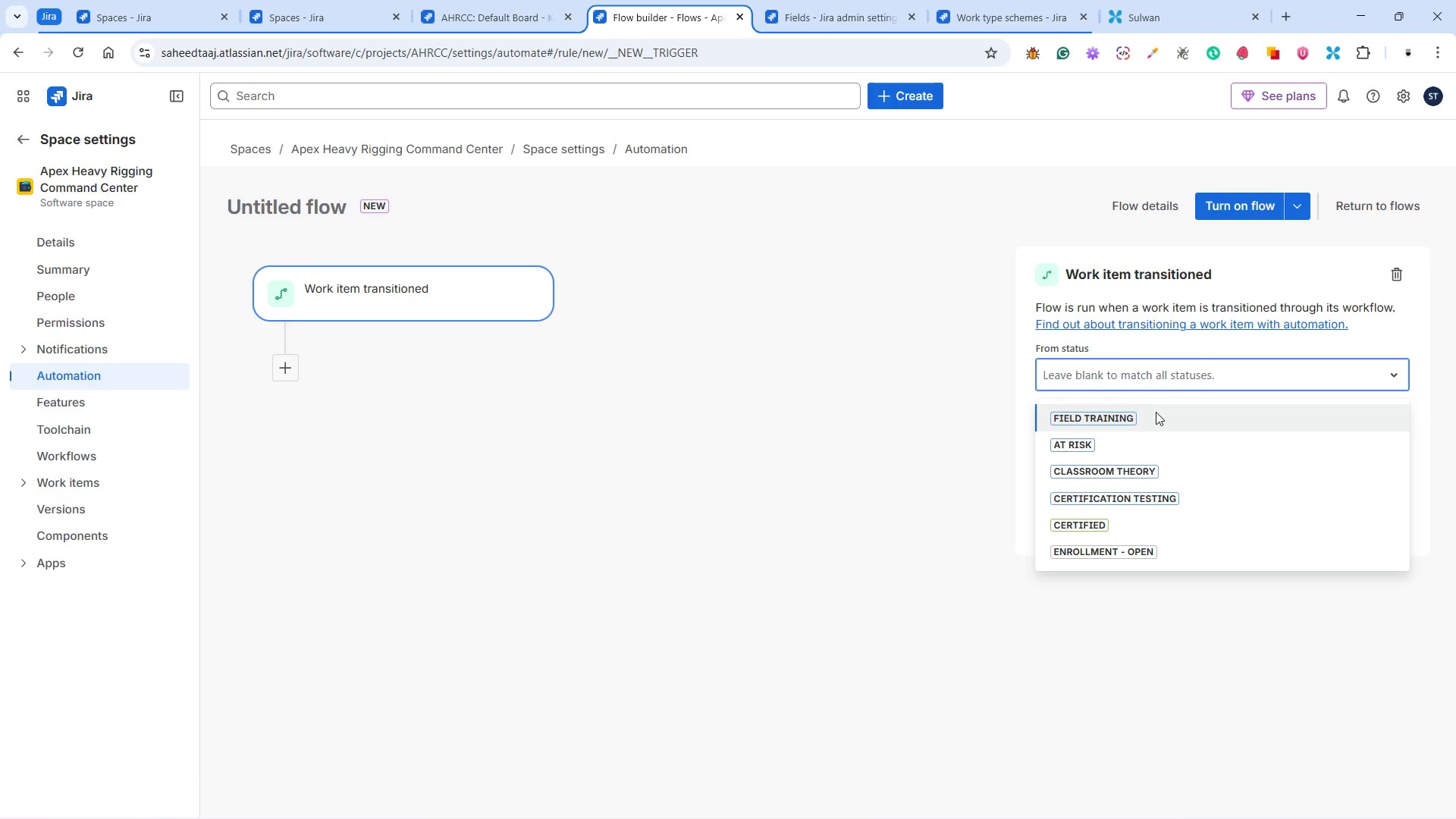 
wait(13.03)
 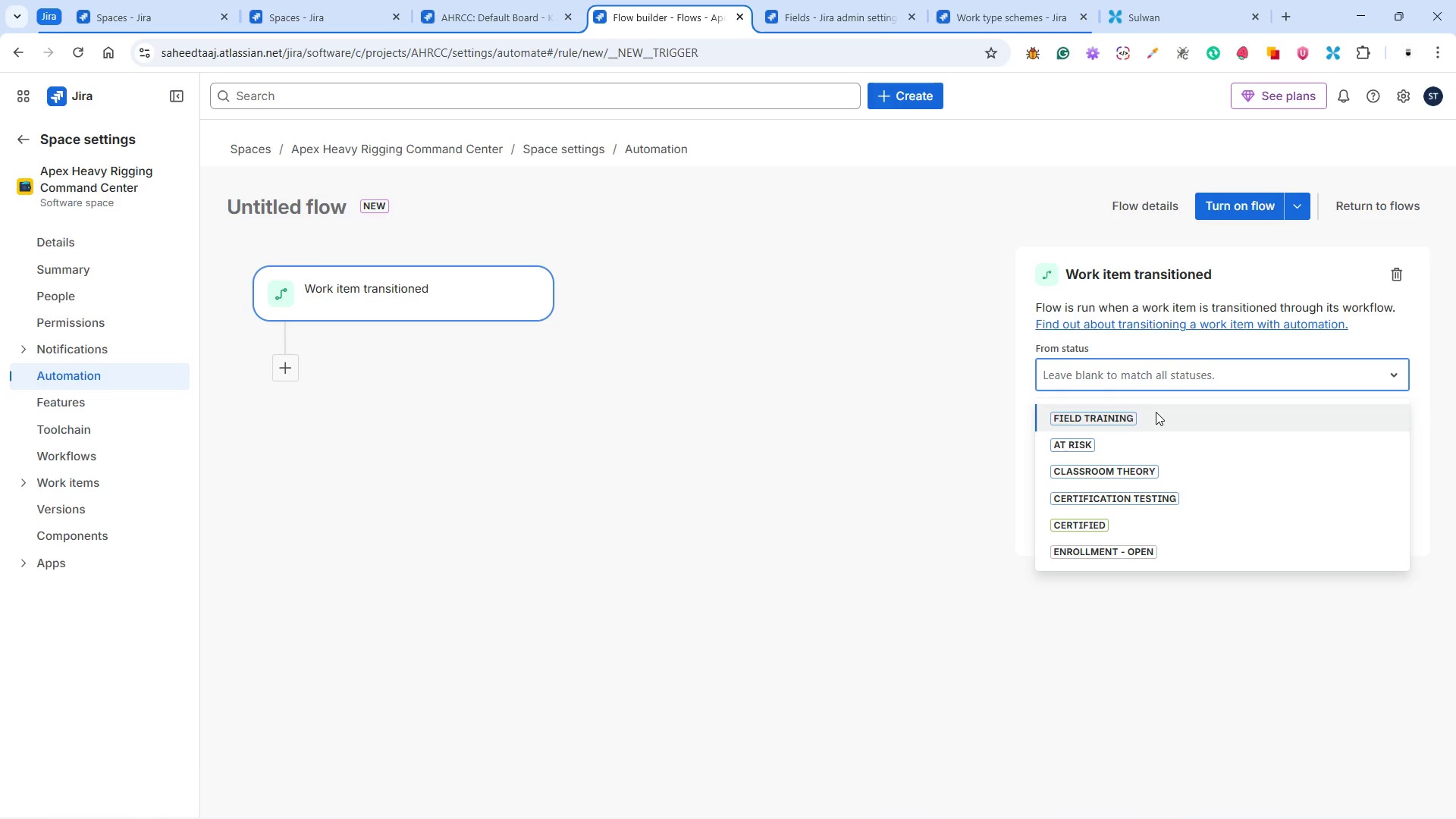 
left_click([1118, 408])
 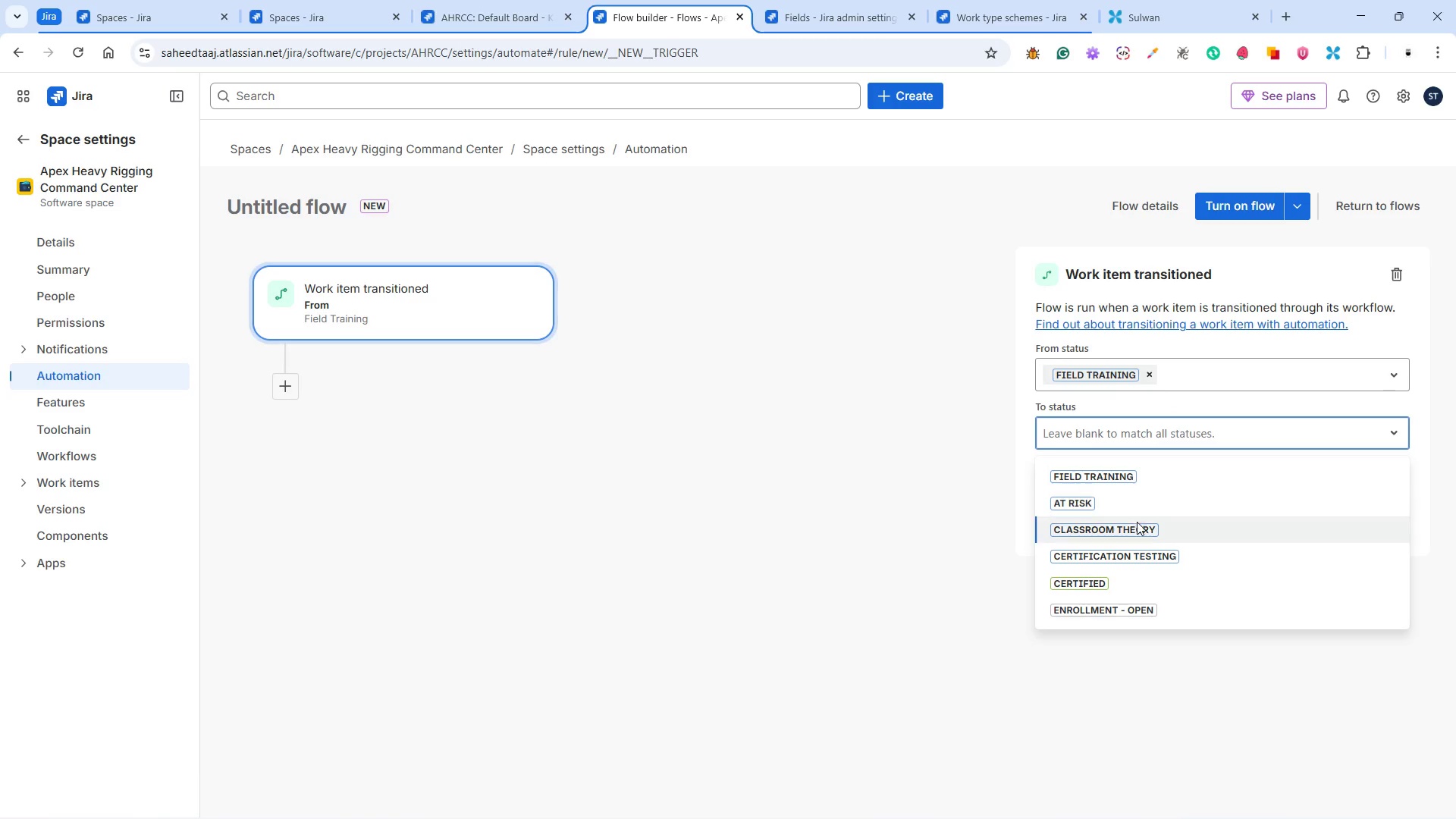 
left_click([1144, 564])
 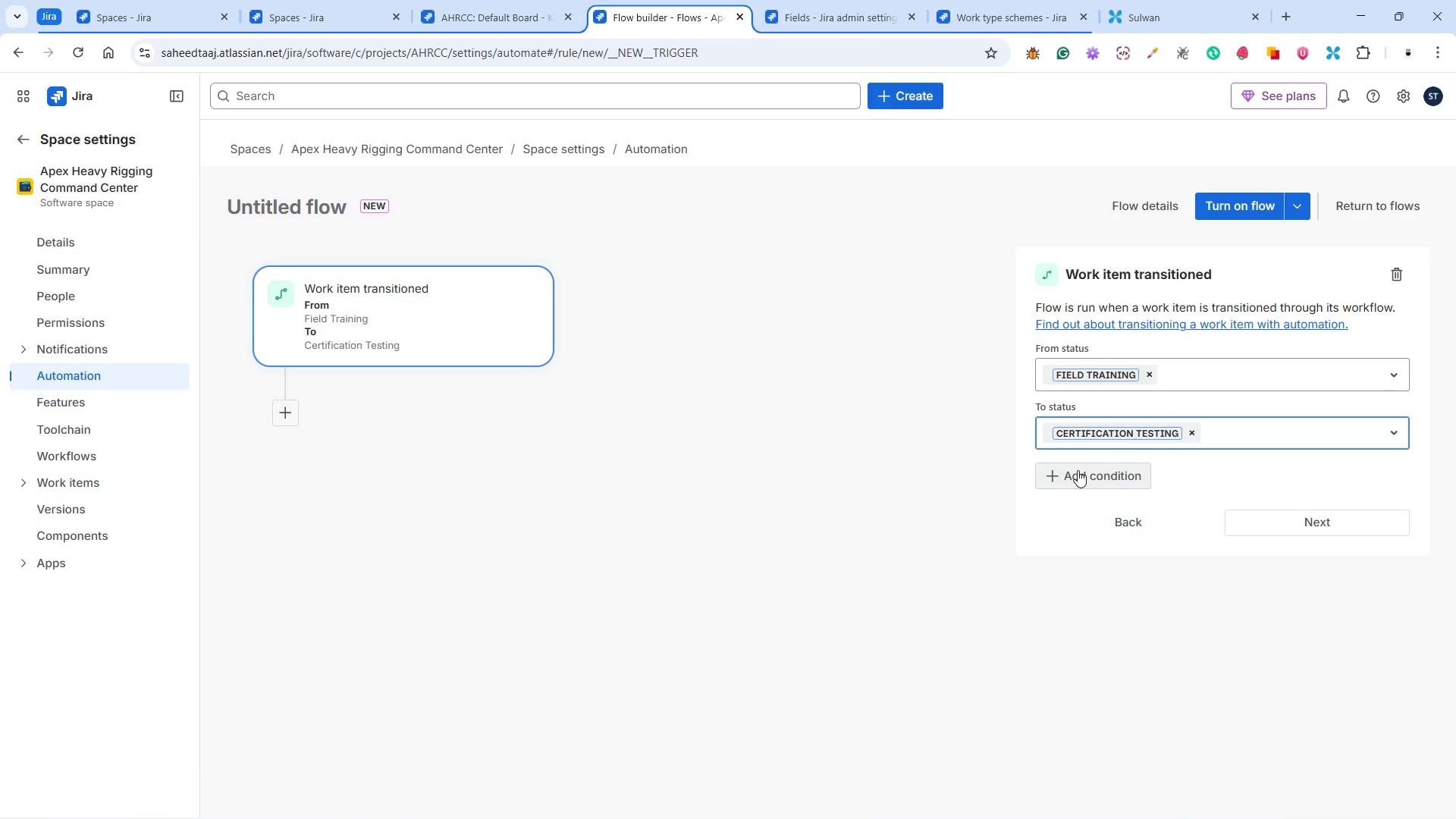 
left_click([1277, 516])
 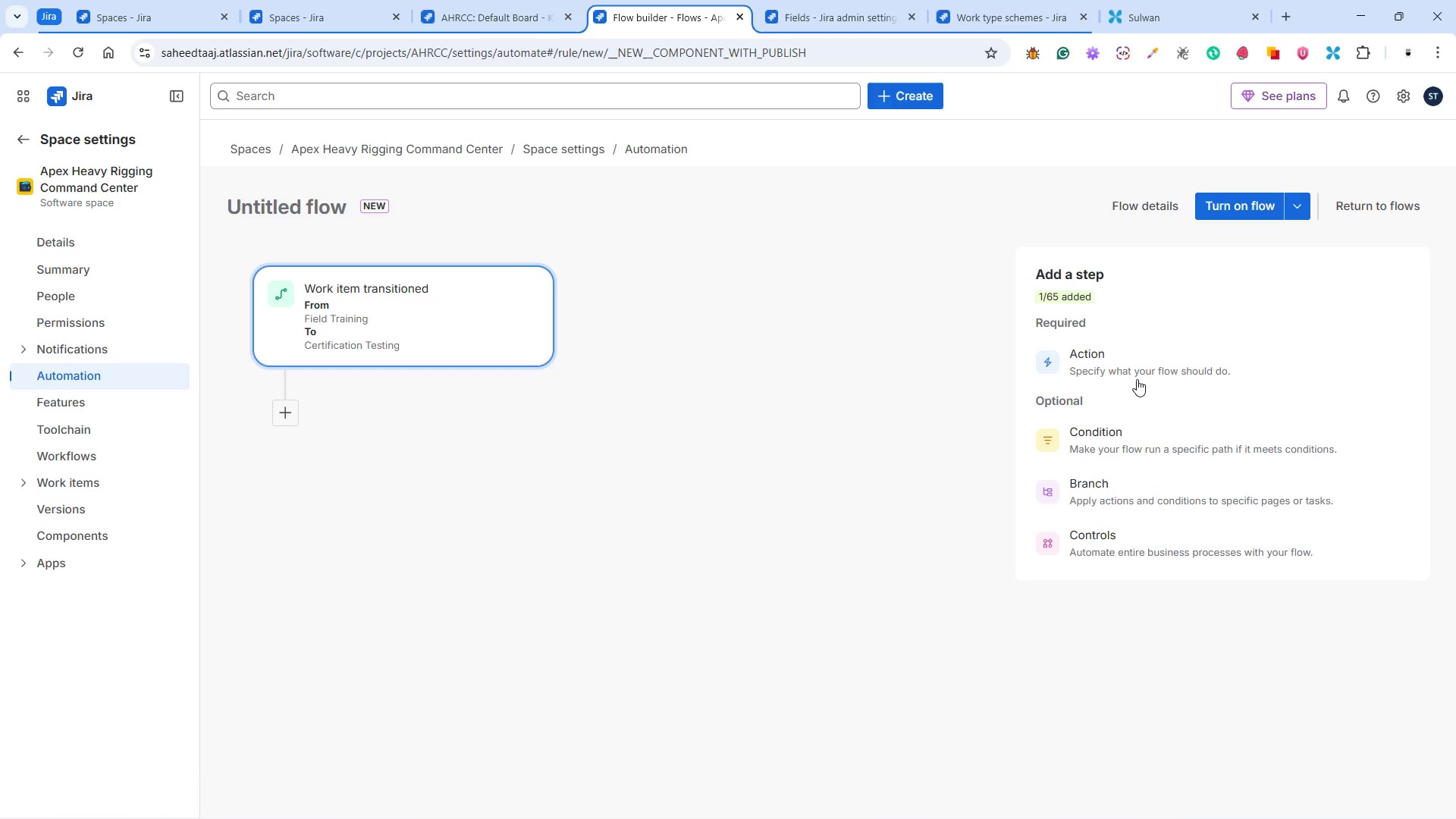 
left_click([1133, 375])
 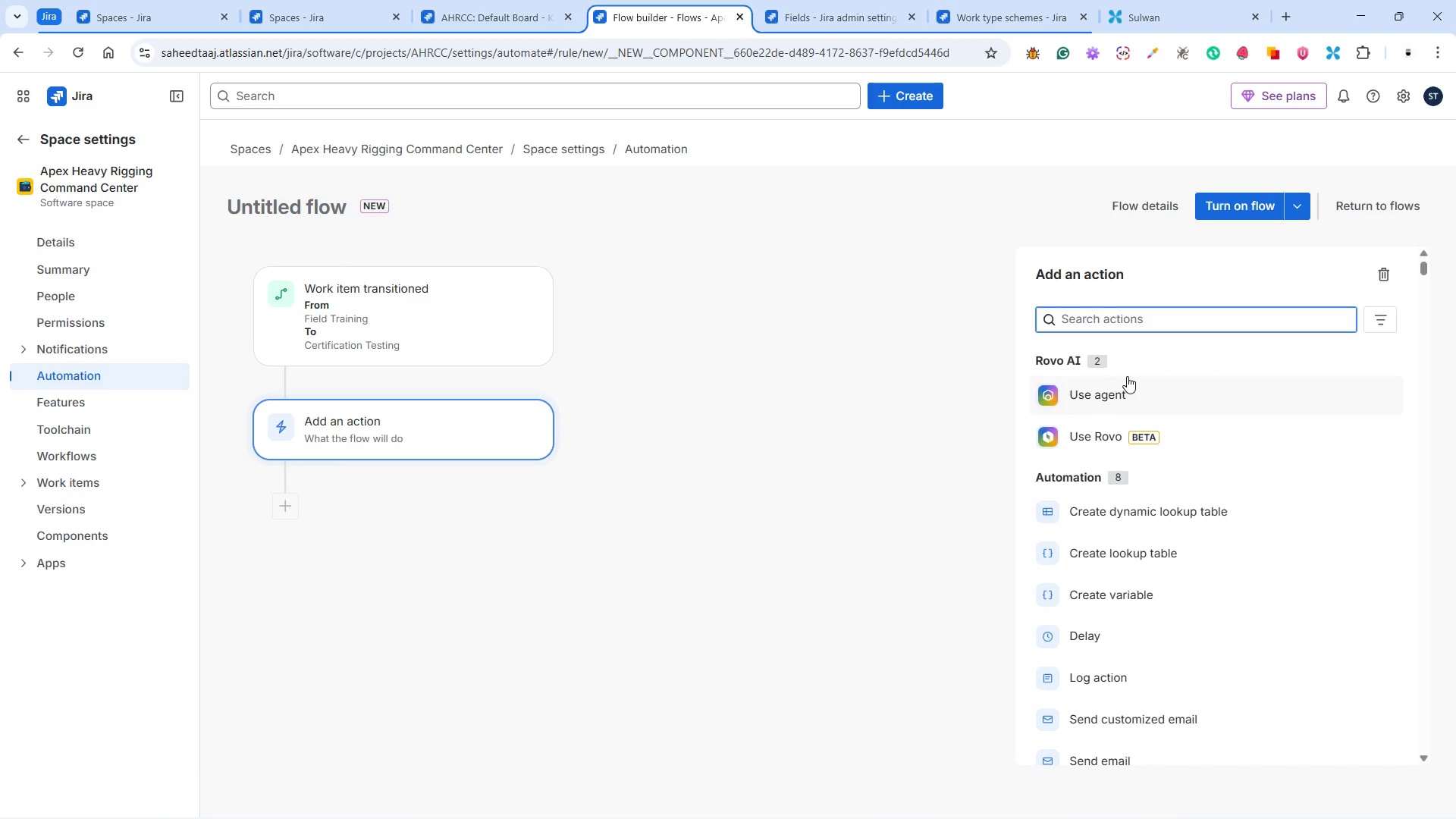 
wait(8.09)
 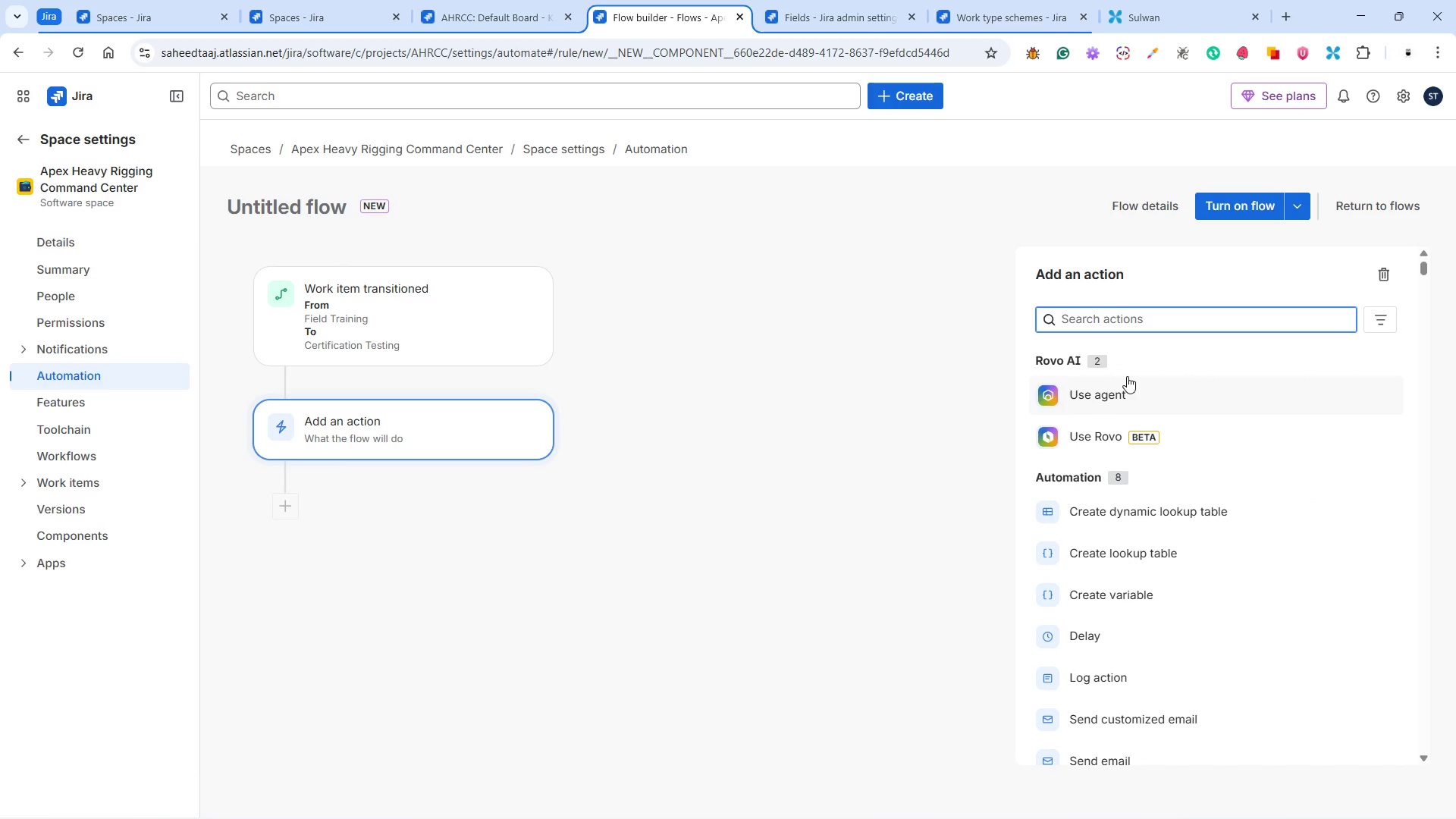 
scroll: coordinate [1179, 505], scroll_direction: down, amount: 9.0
 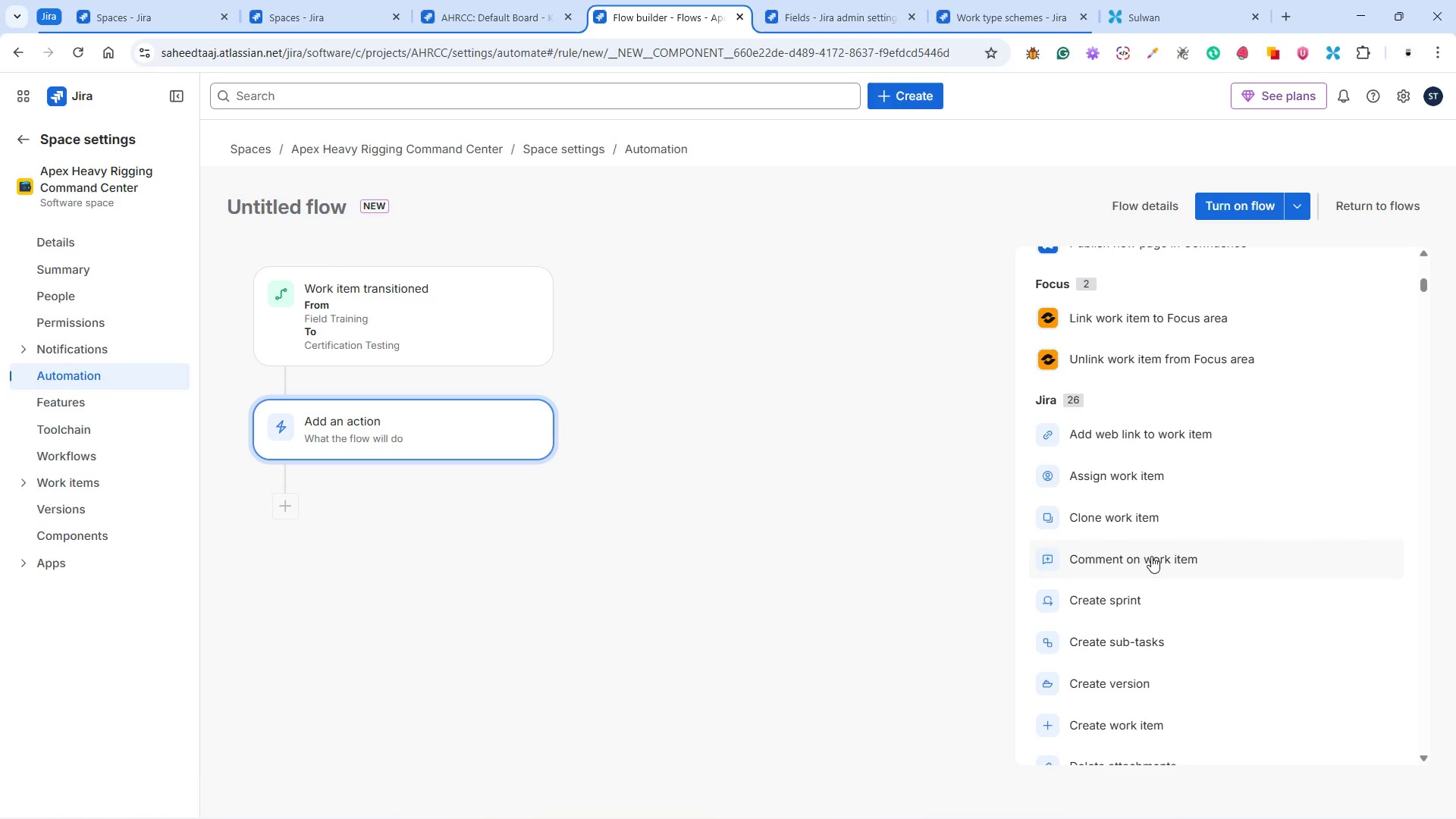 
wait(11.05)
 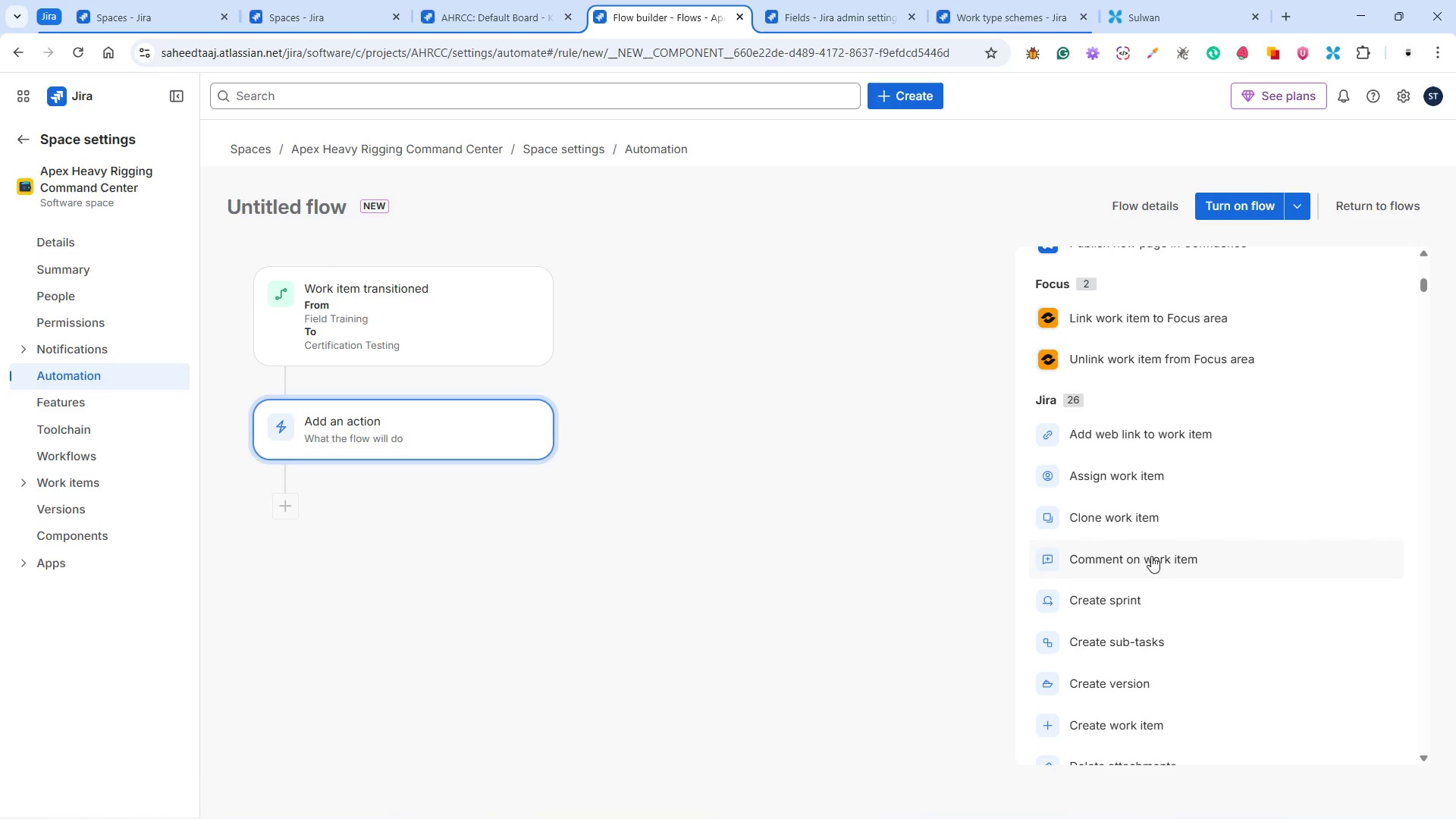 
left_click([1151, 549])
 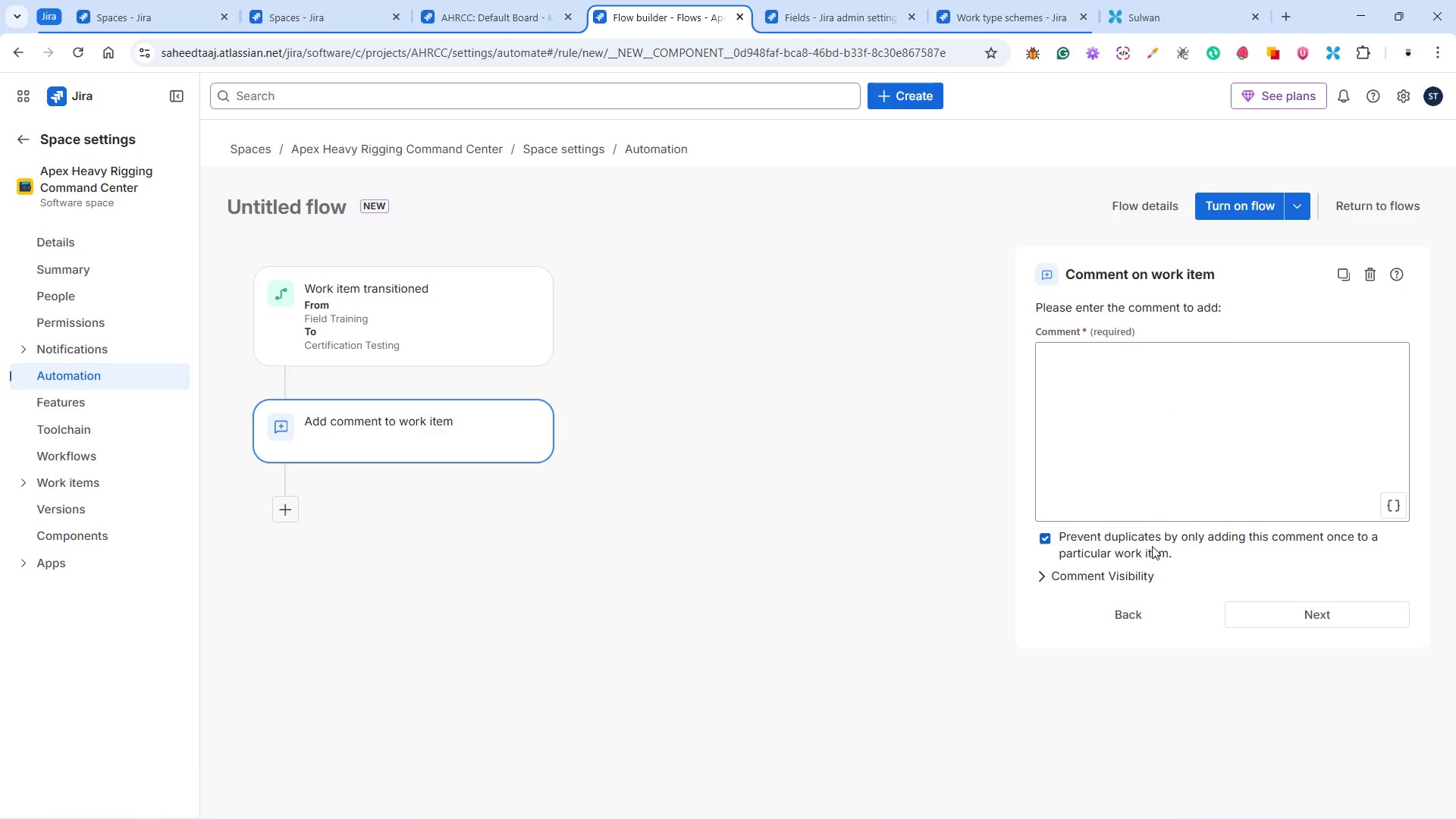 
left_click([1150, 438])
 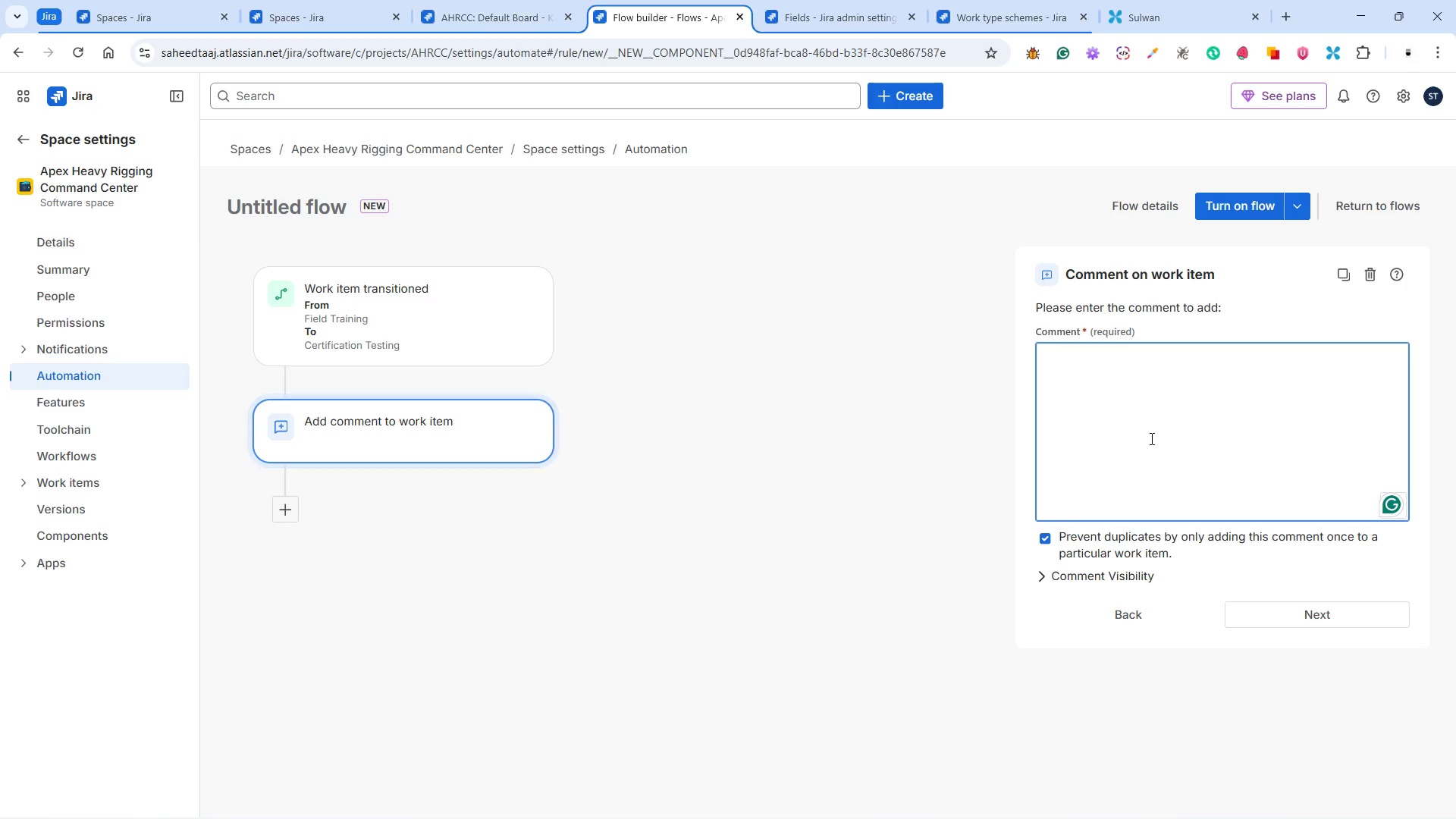 
type(@CertificationOfi)
key(Backspace)
type(f)
 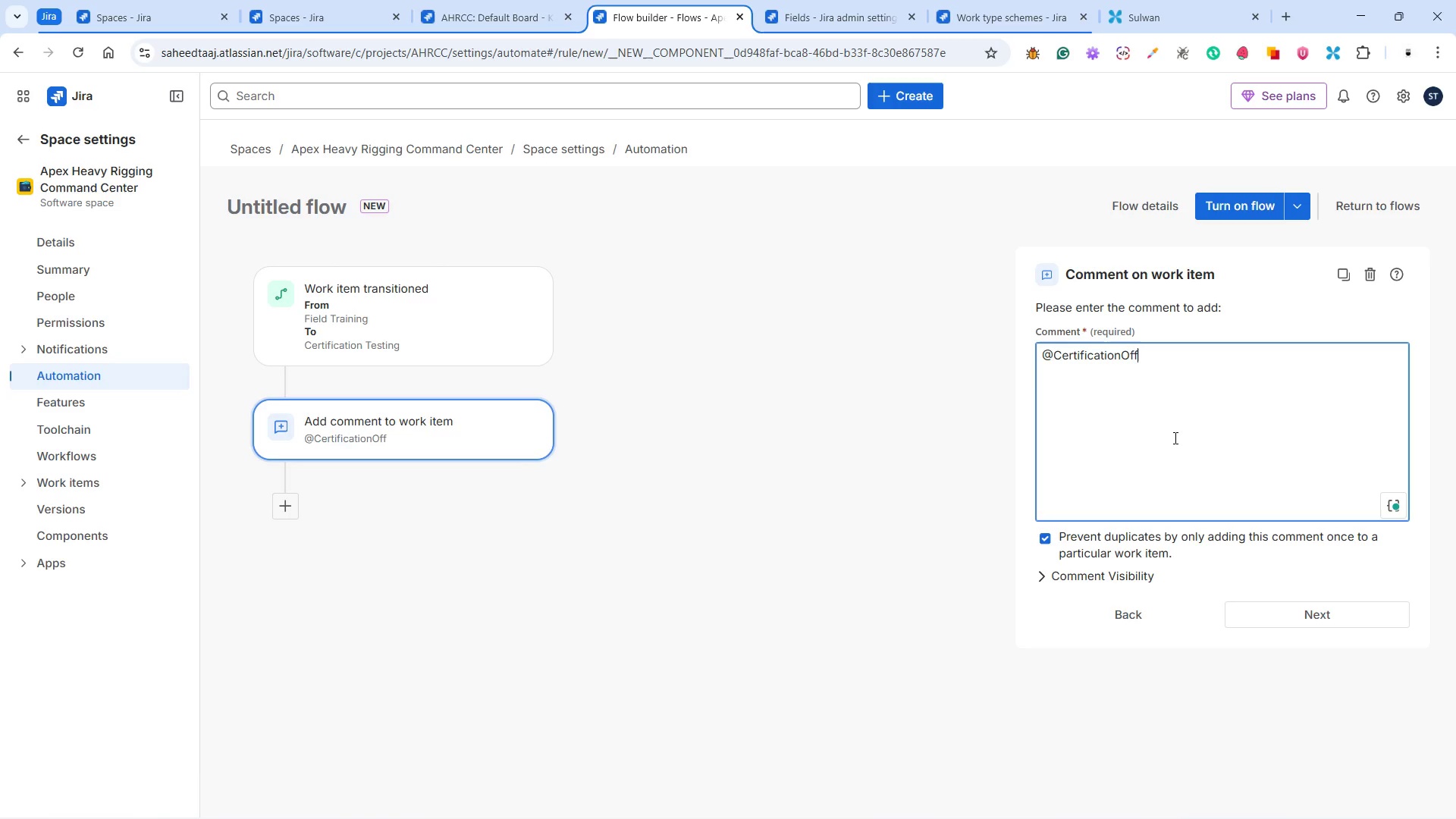 
type(icer )
 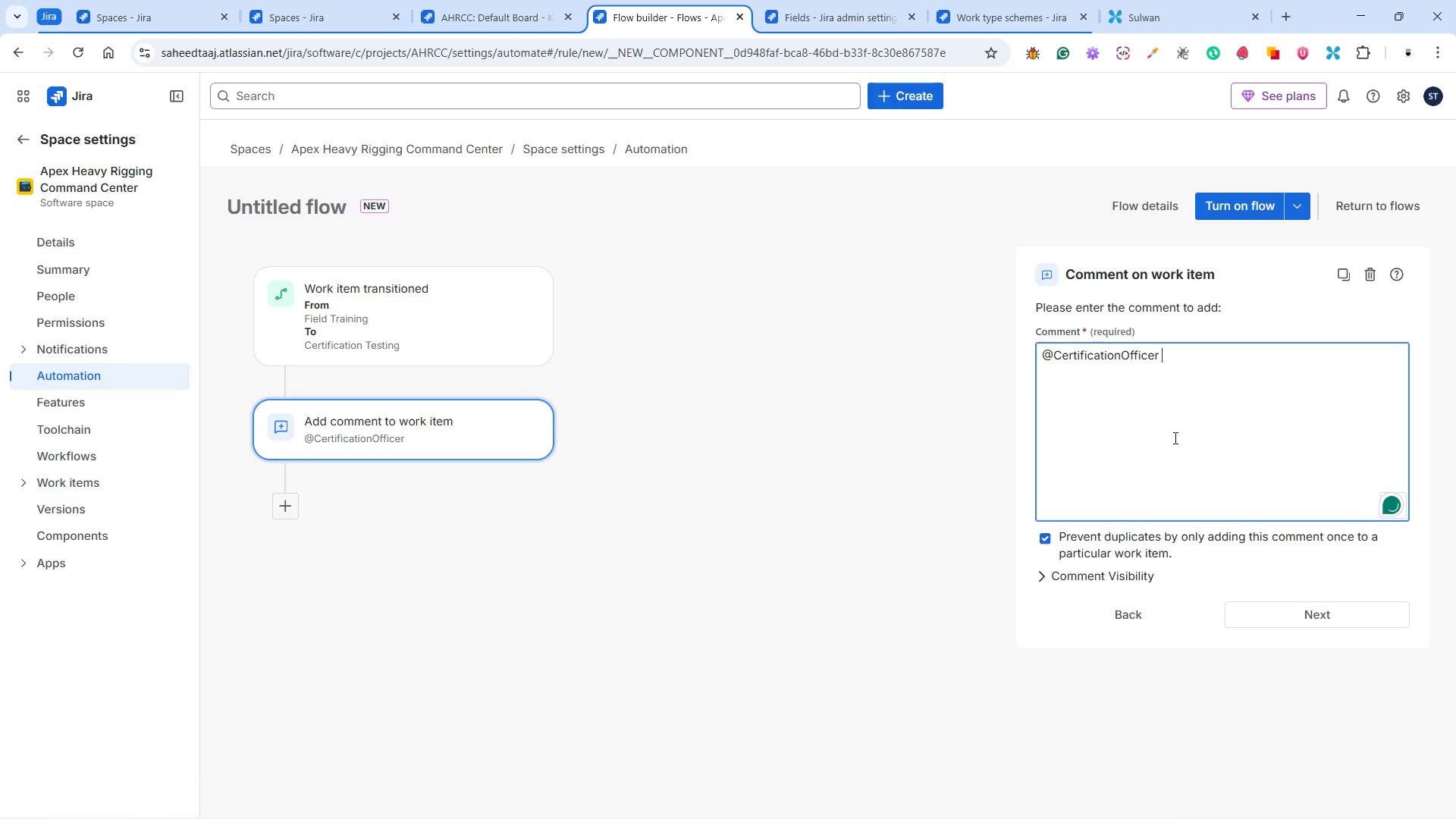 
wait(6.17)
 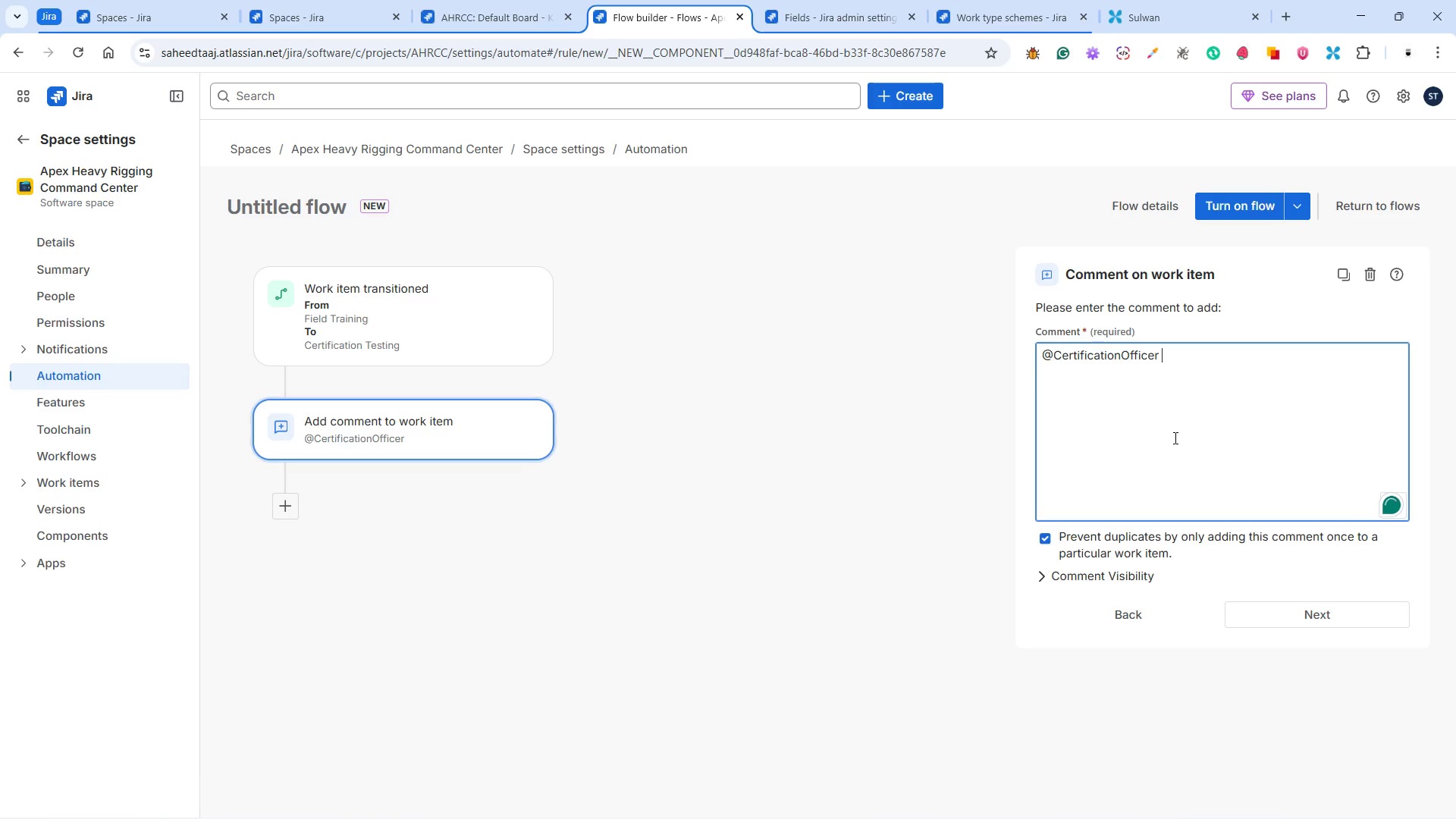 
key(Backspace)
type(, Th)
key(Backspace)
key(Backspace)
key(Backspace)
key(Backspace)
type( -> )
key(Backspace)
key(Backspace)
type( This i)
key(Backspace)
type(sr)
key(Backspace)
type(tudent is ready )
 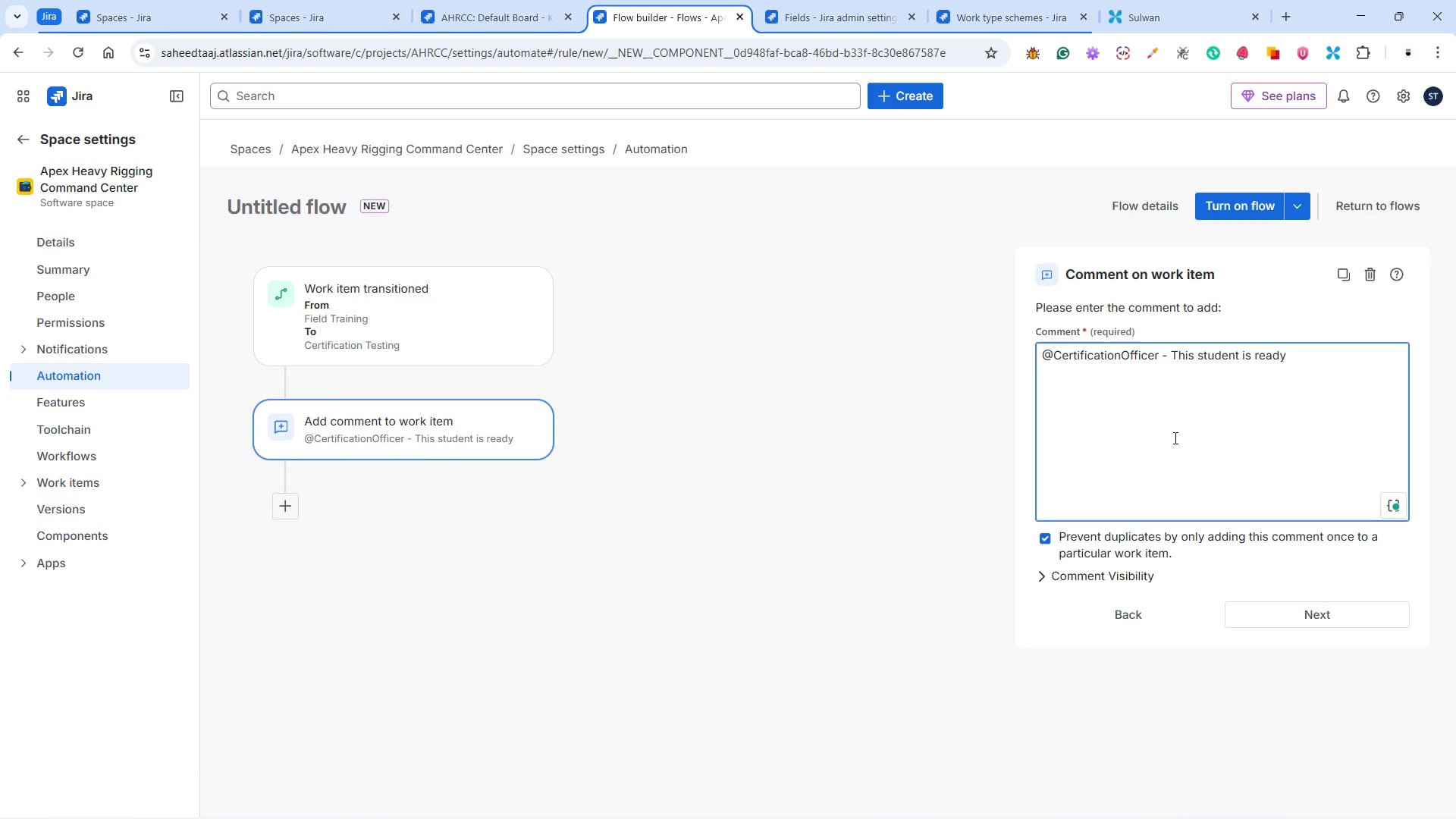 
wait(7.51)
 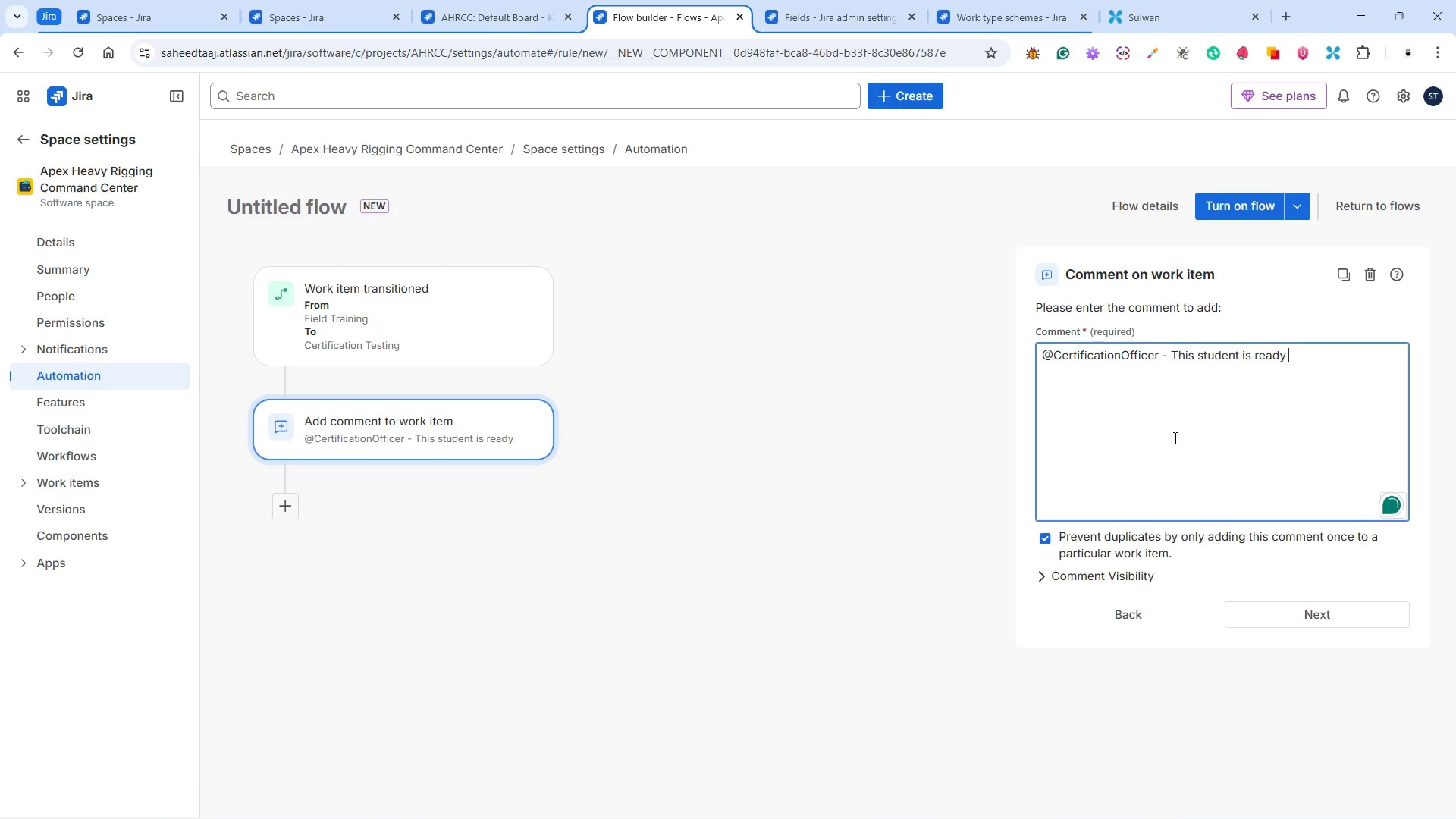 
type(for certification testing)
 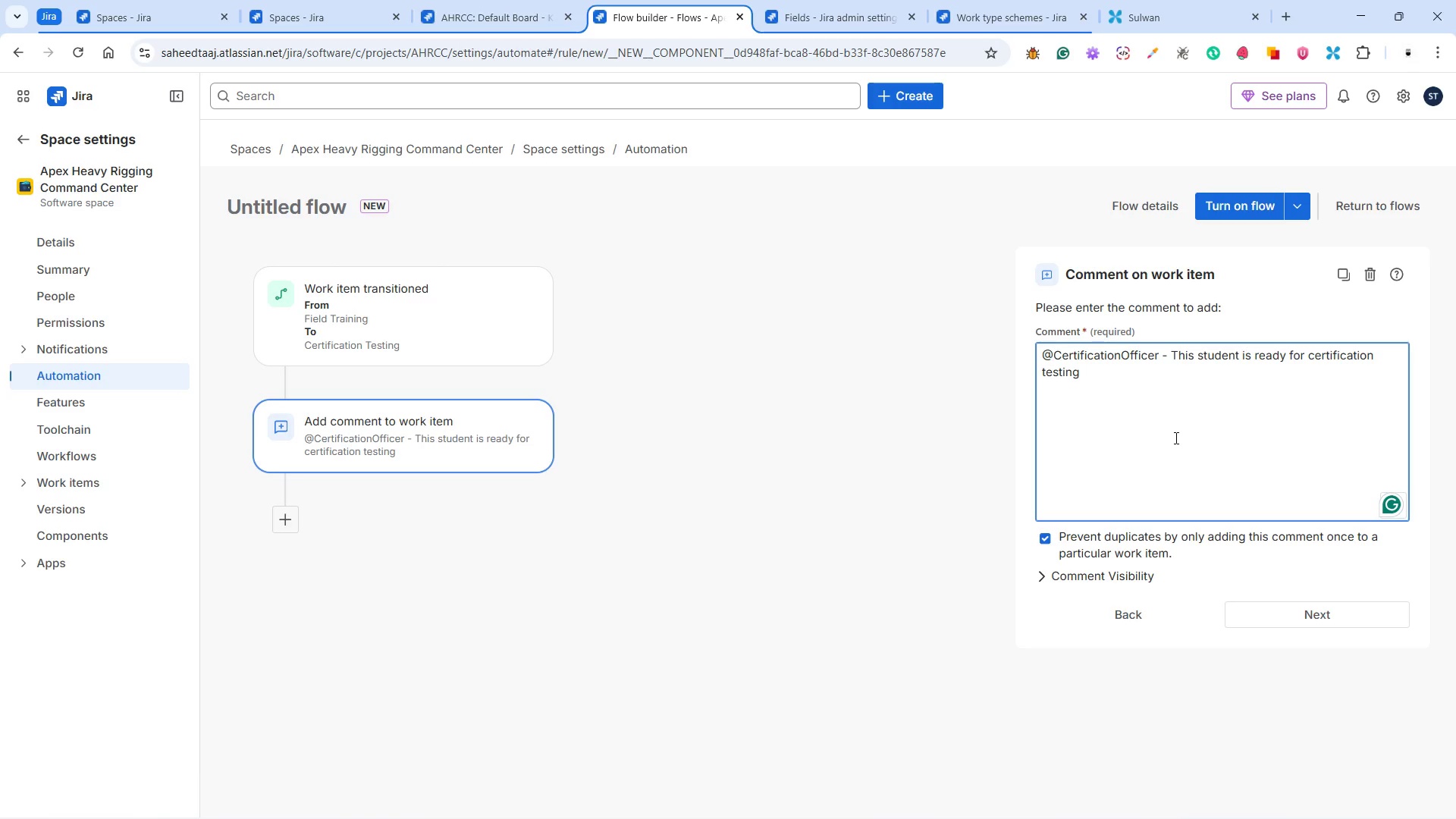 
wait(15.56)
 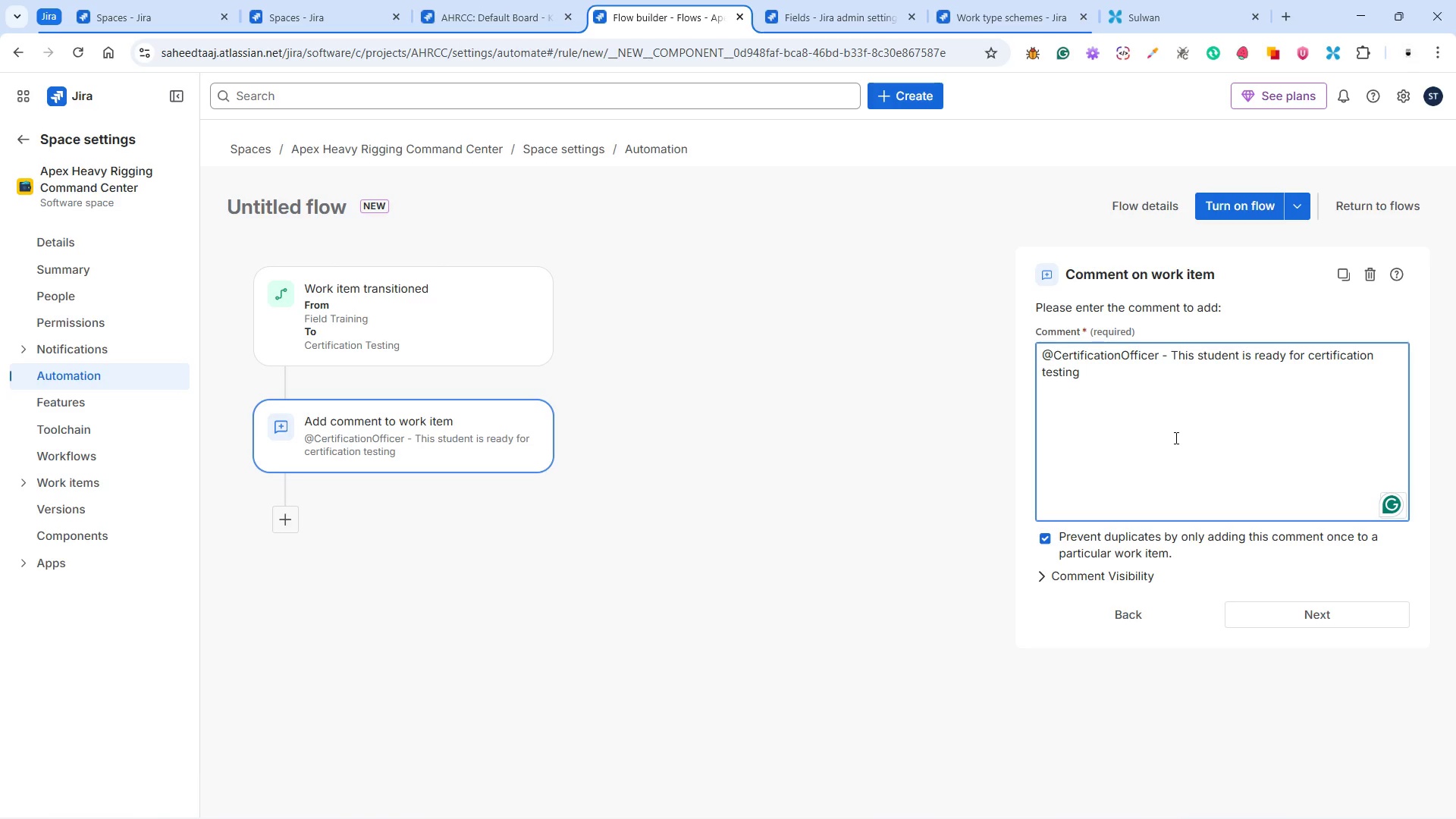 
left_click([1353, 618])
 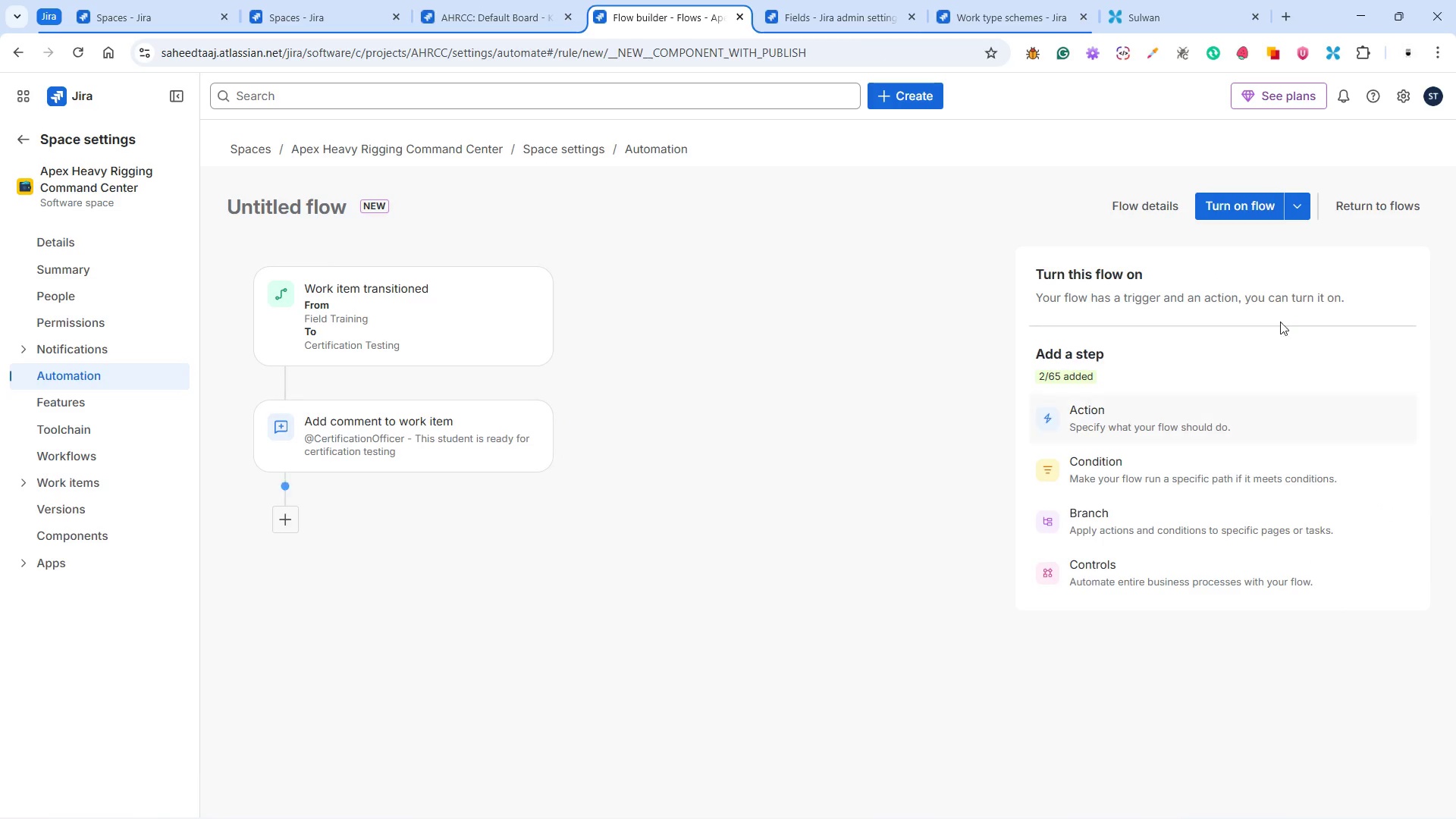 
left_click([1249, 193])
 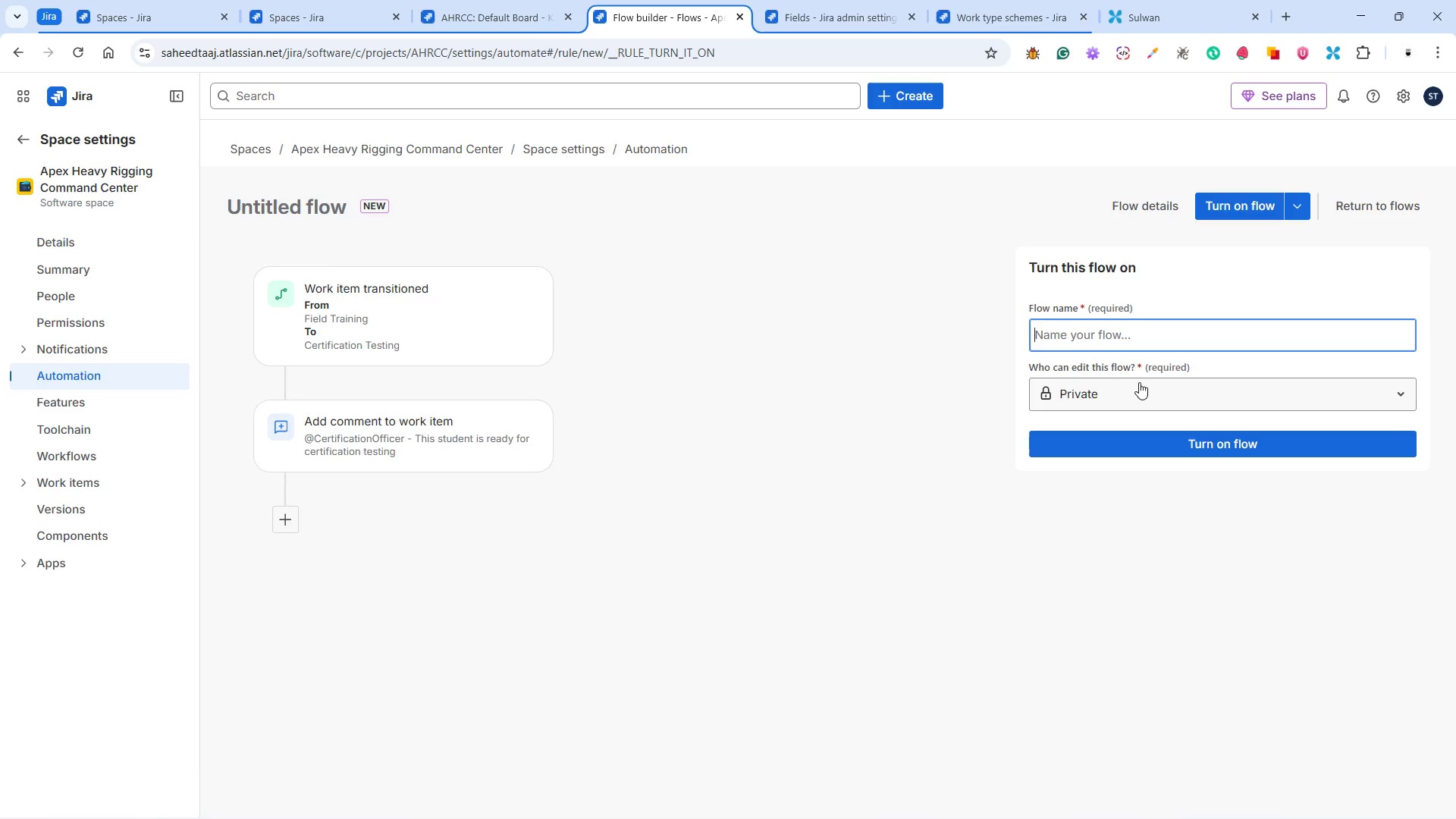 
wait(5.08)
 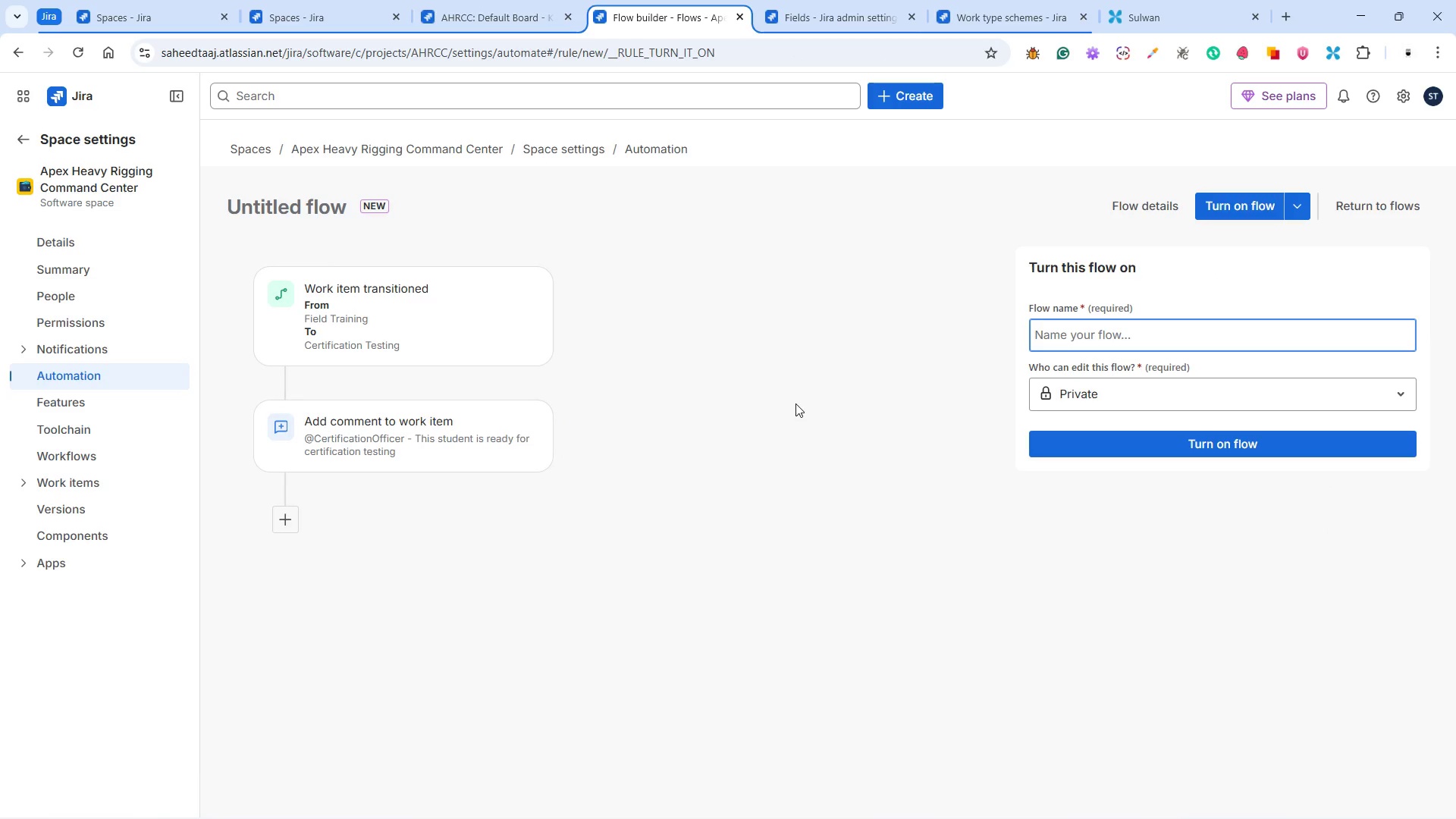 
type(Certification Escalation Notification)
 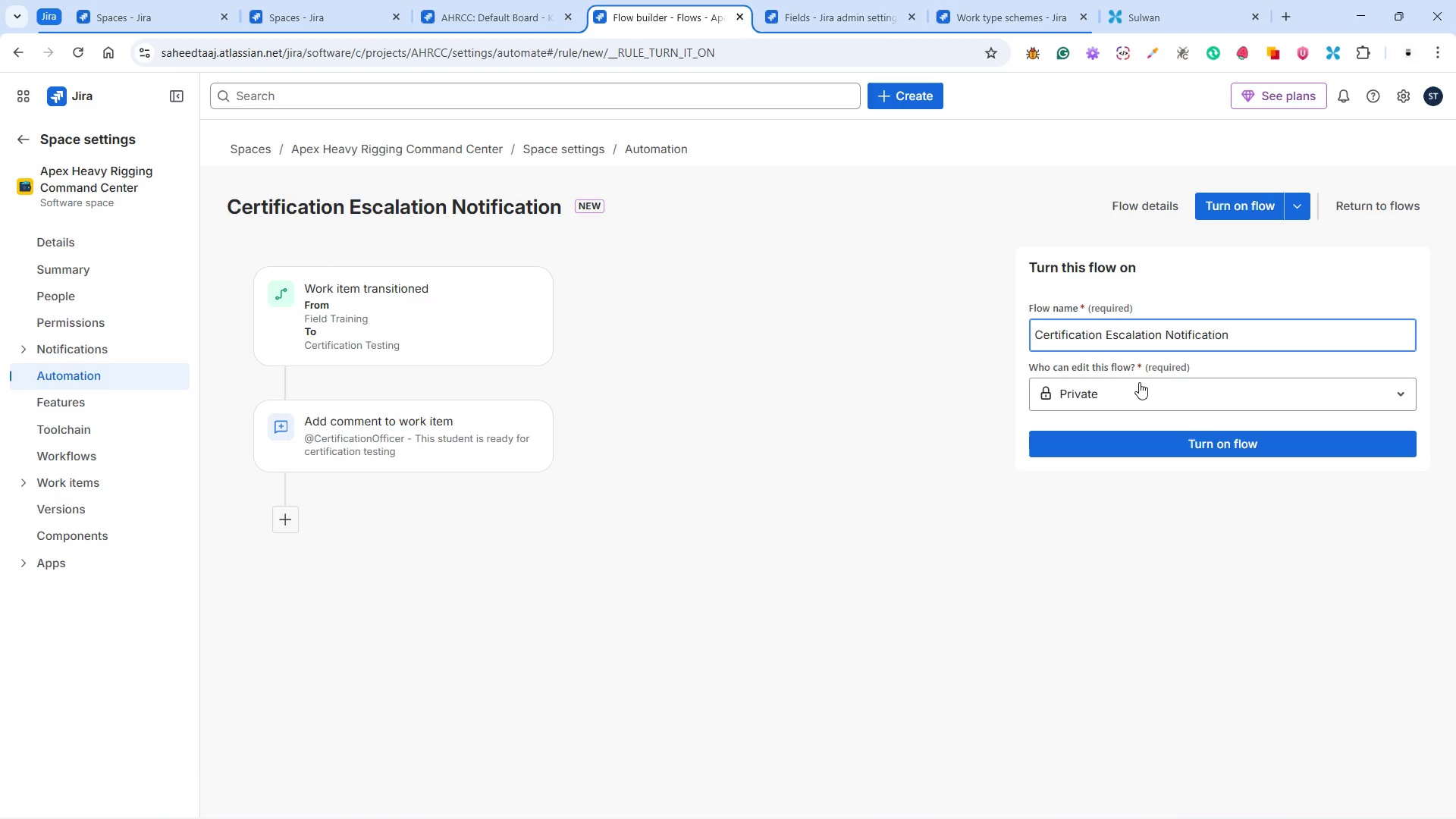 
left_click([1187, 397])
 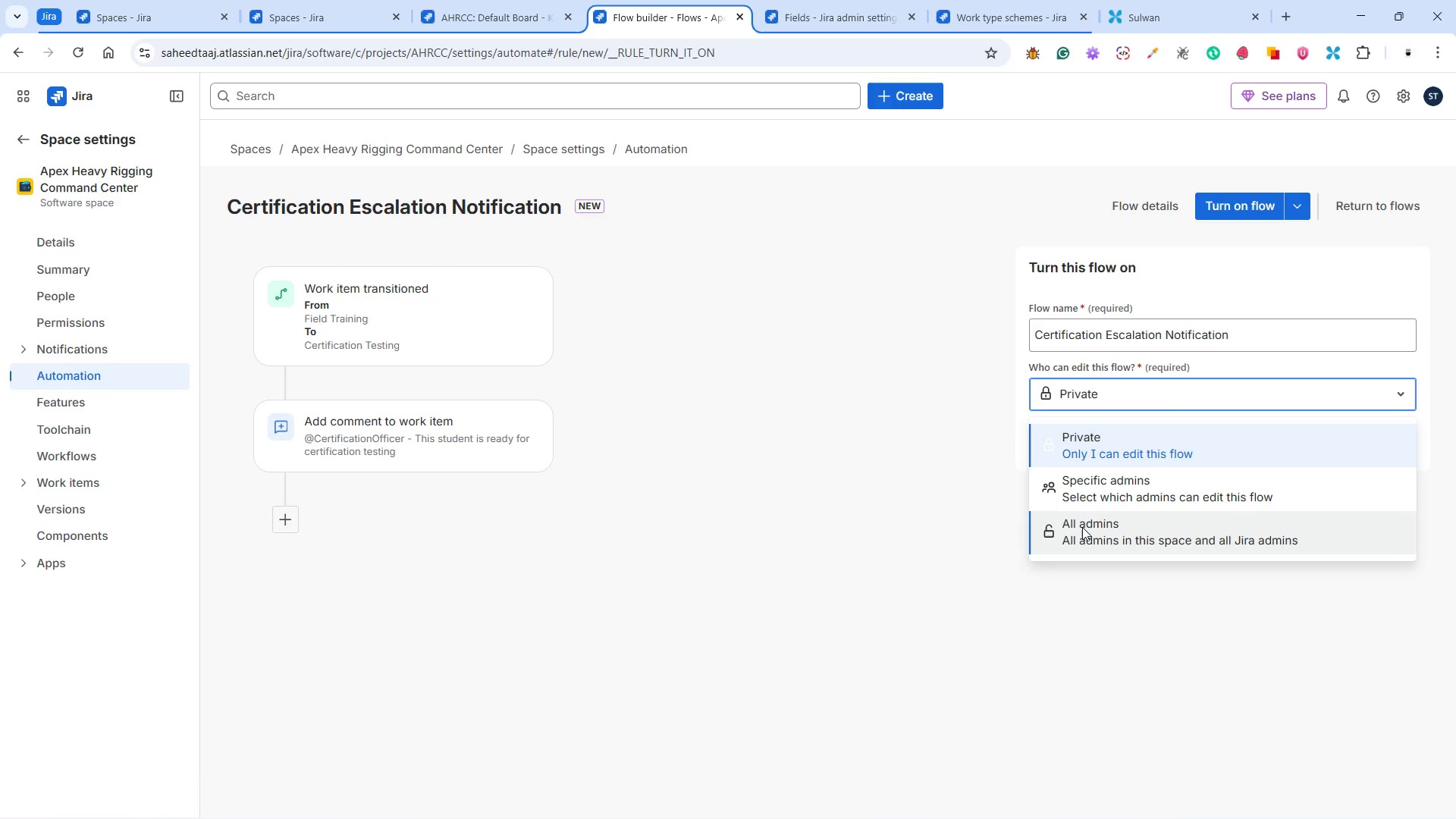 
left_click([1083, 528])
 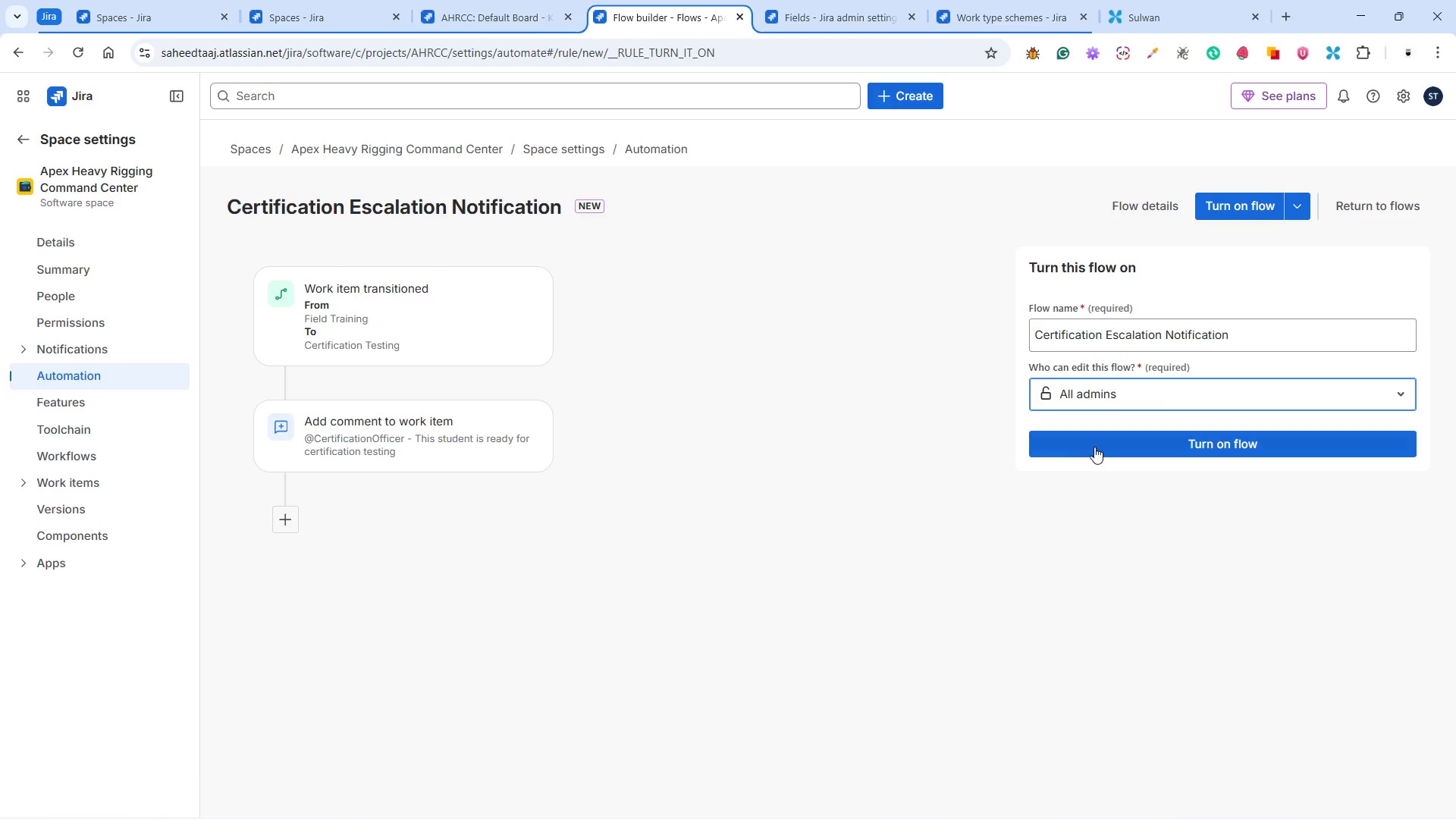 
left_click([1094, 447])
 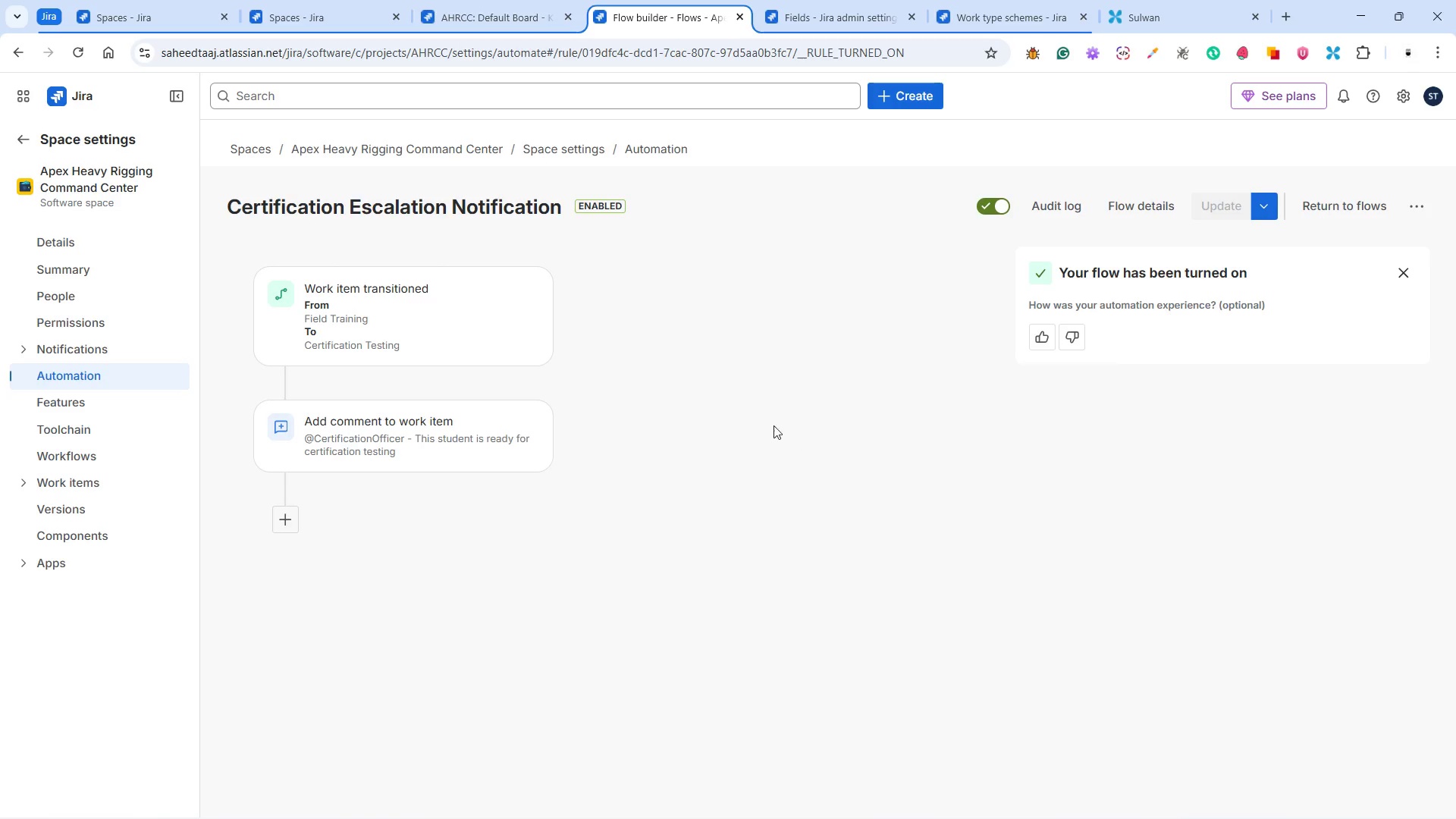 
wait(7.45)
 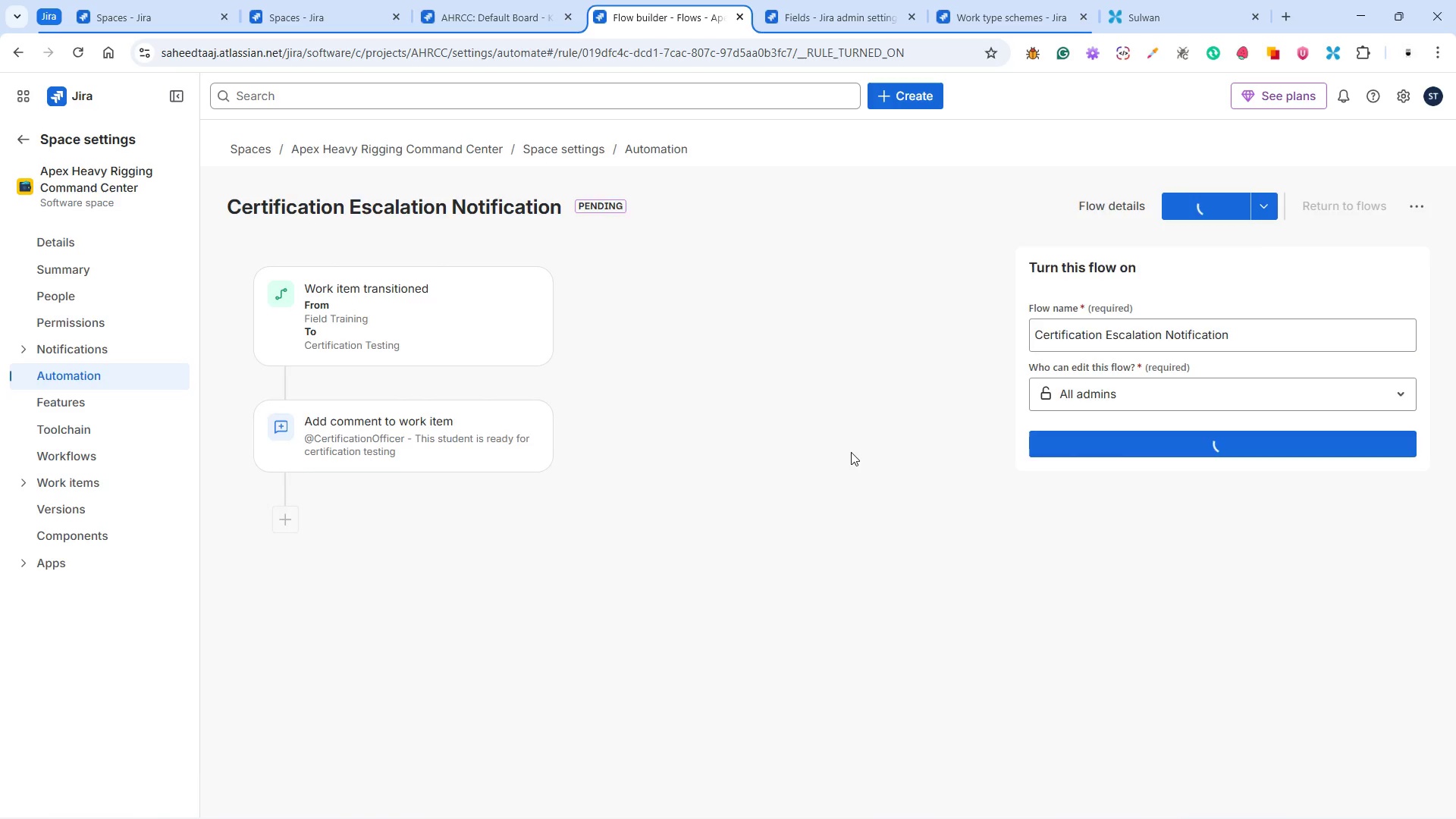 
left_click([67, 380])
 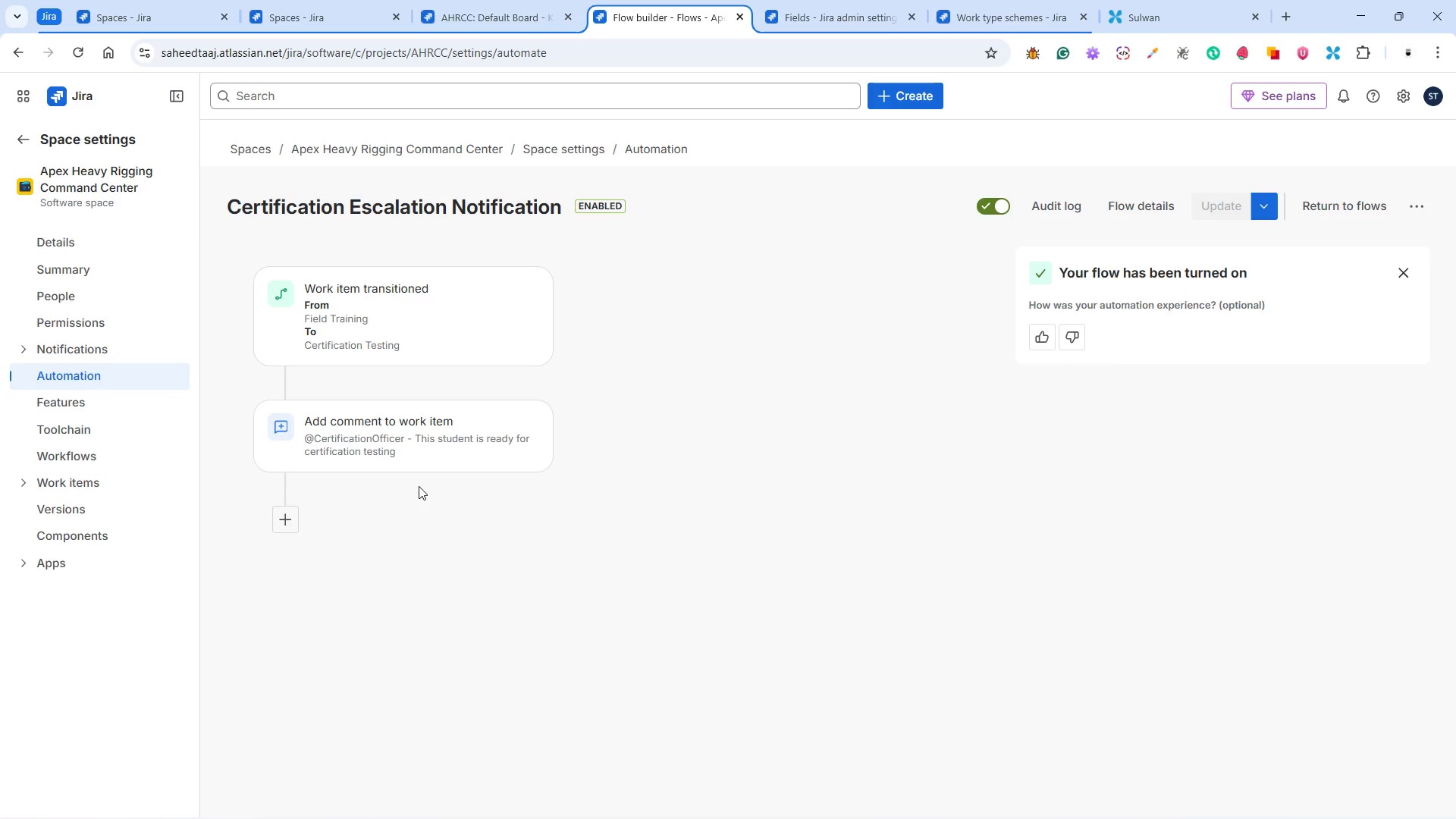 
wait(14.75)
 